 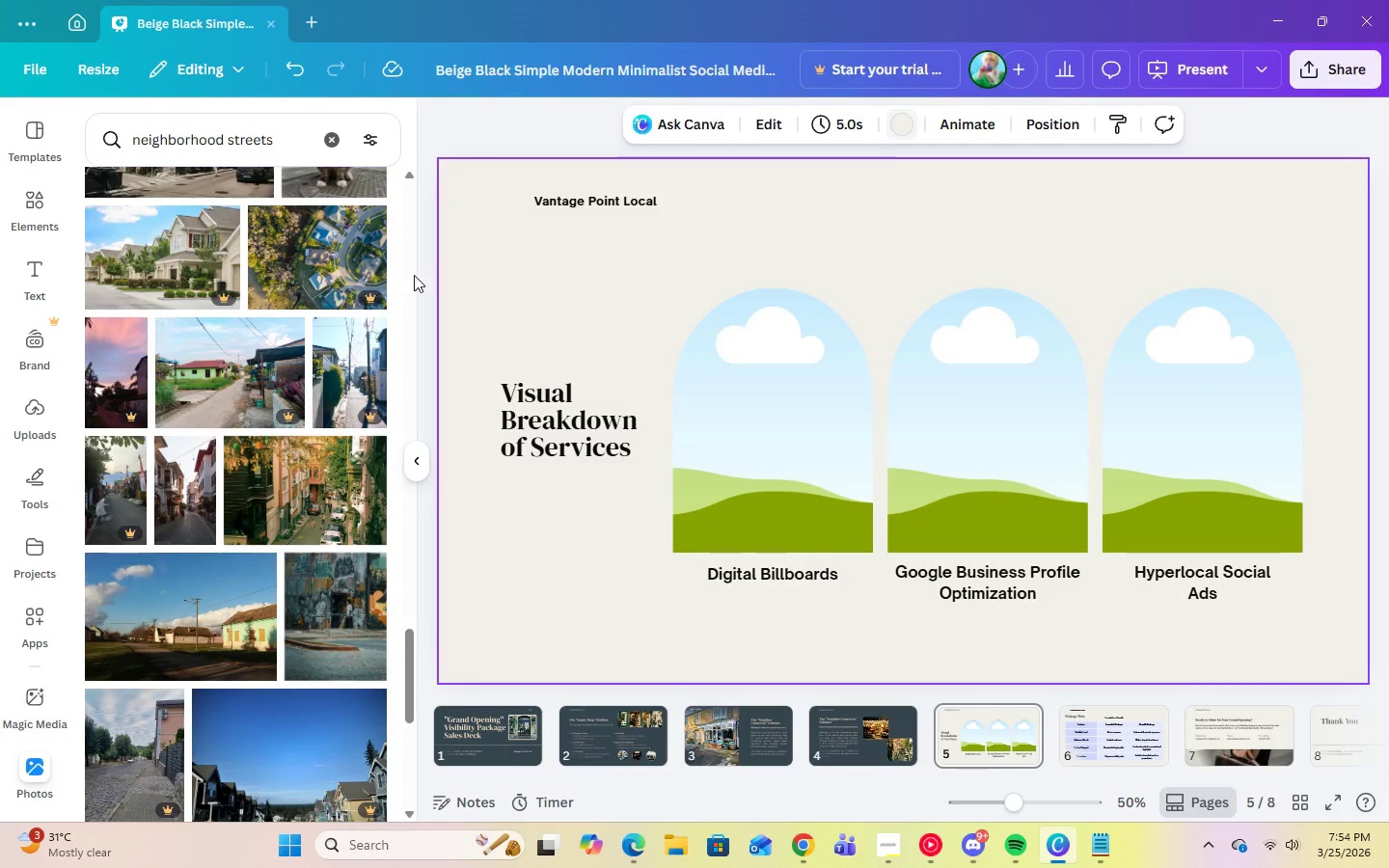 
double_click([319, 143])
 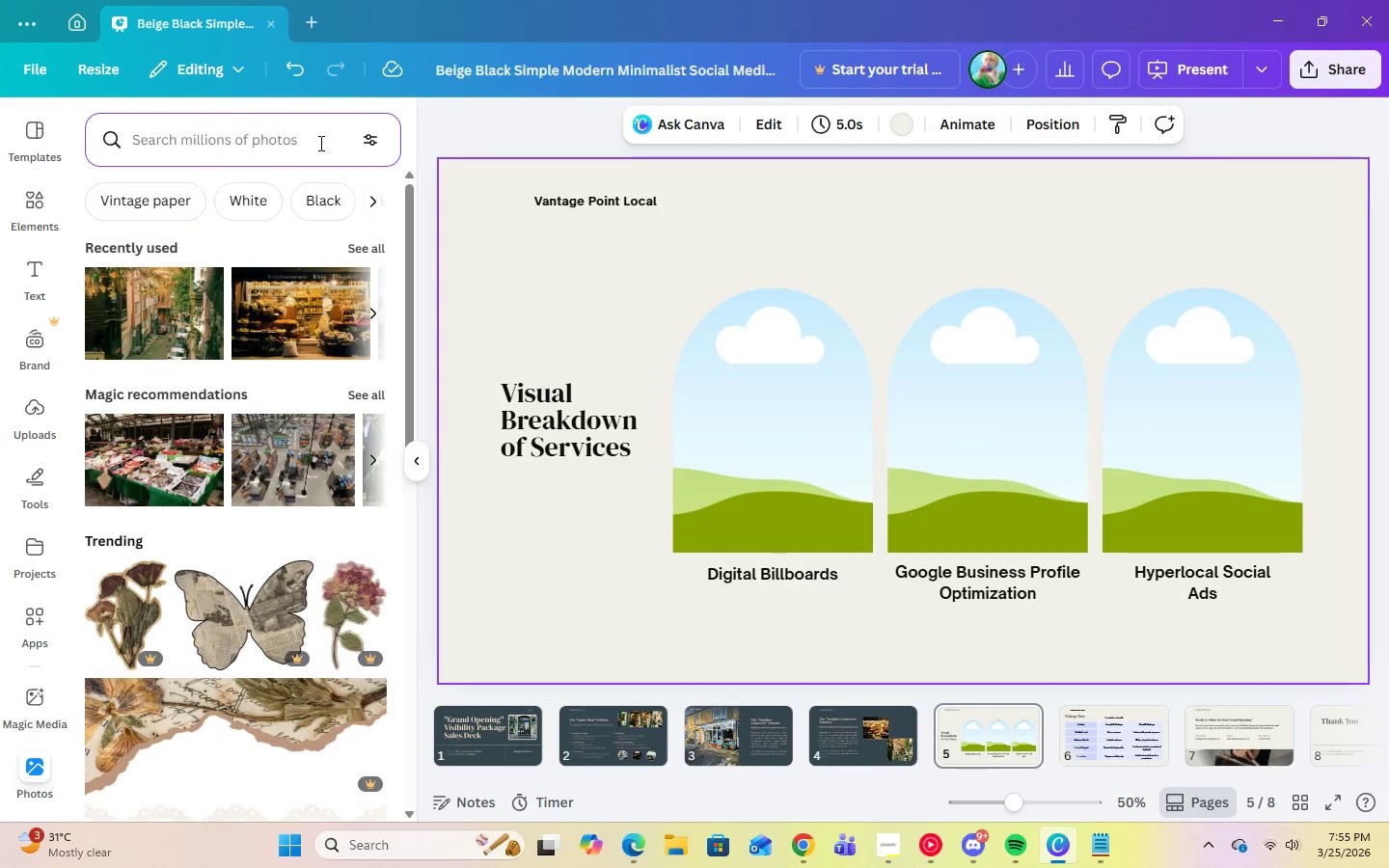 
type(diita)
key(Backspace)
key(Backspace)
key(Backspace)
type(gital billboards)
 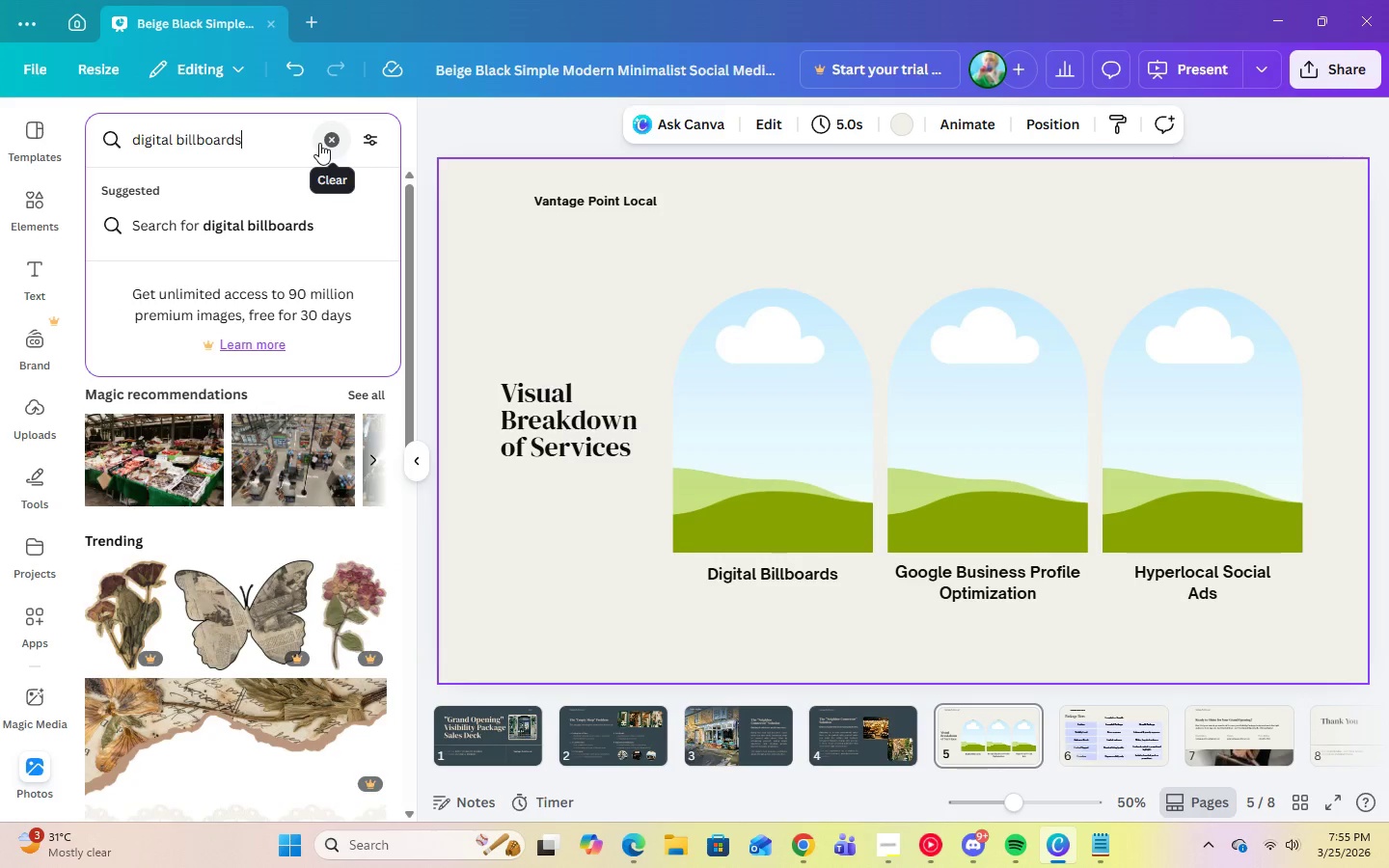 
key(Enter)
 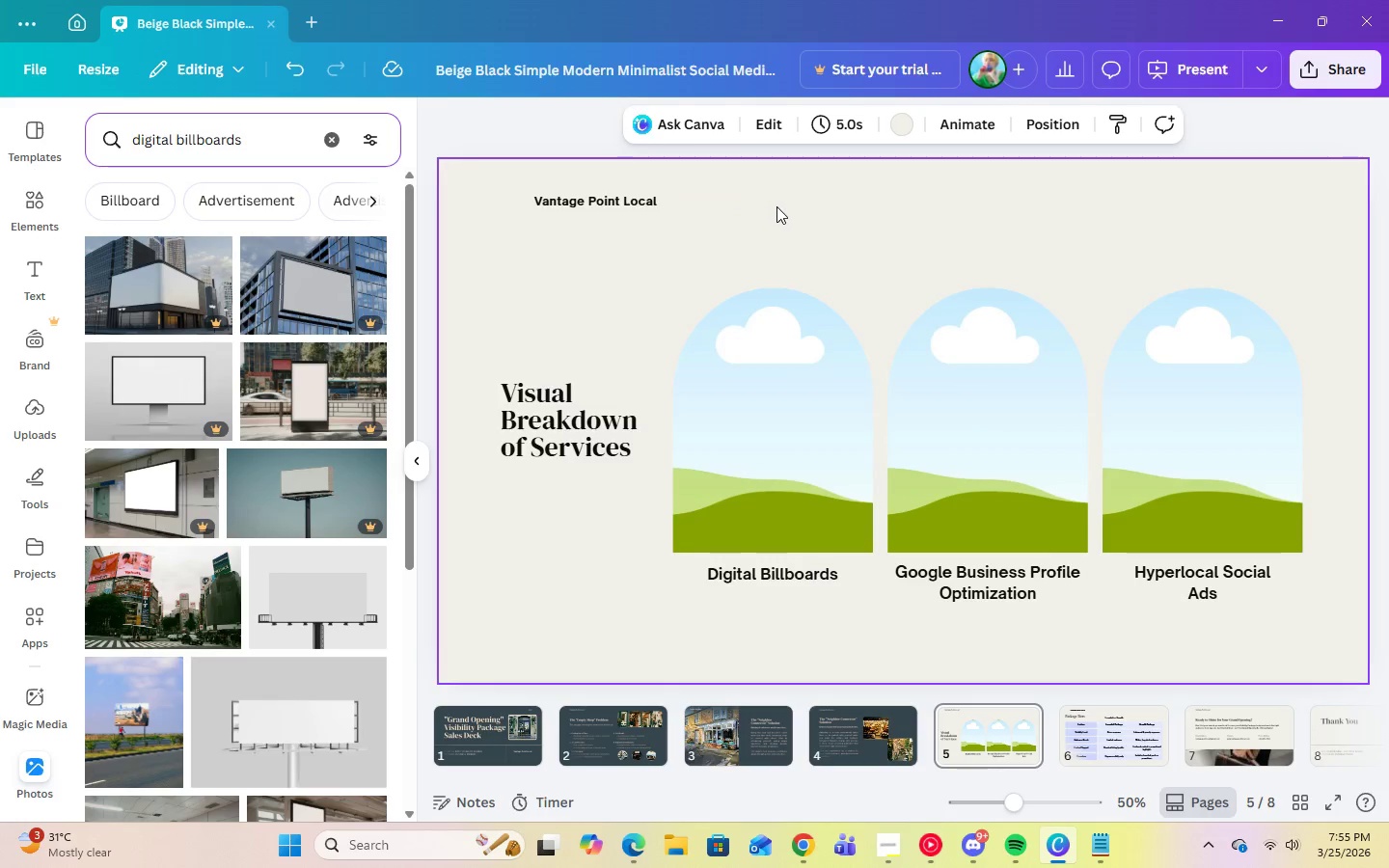 
left_click([911, 212])
 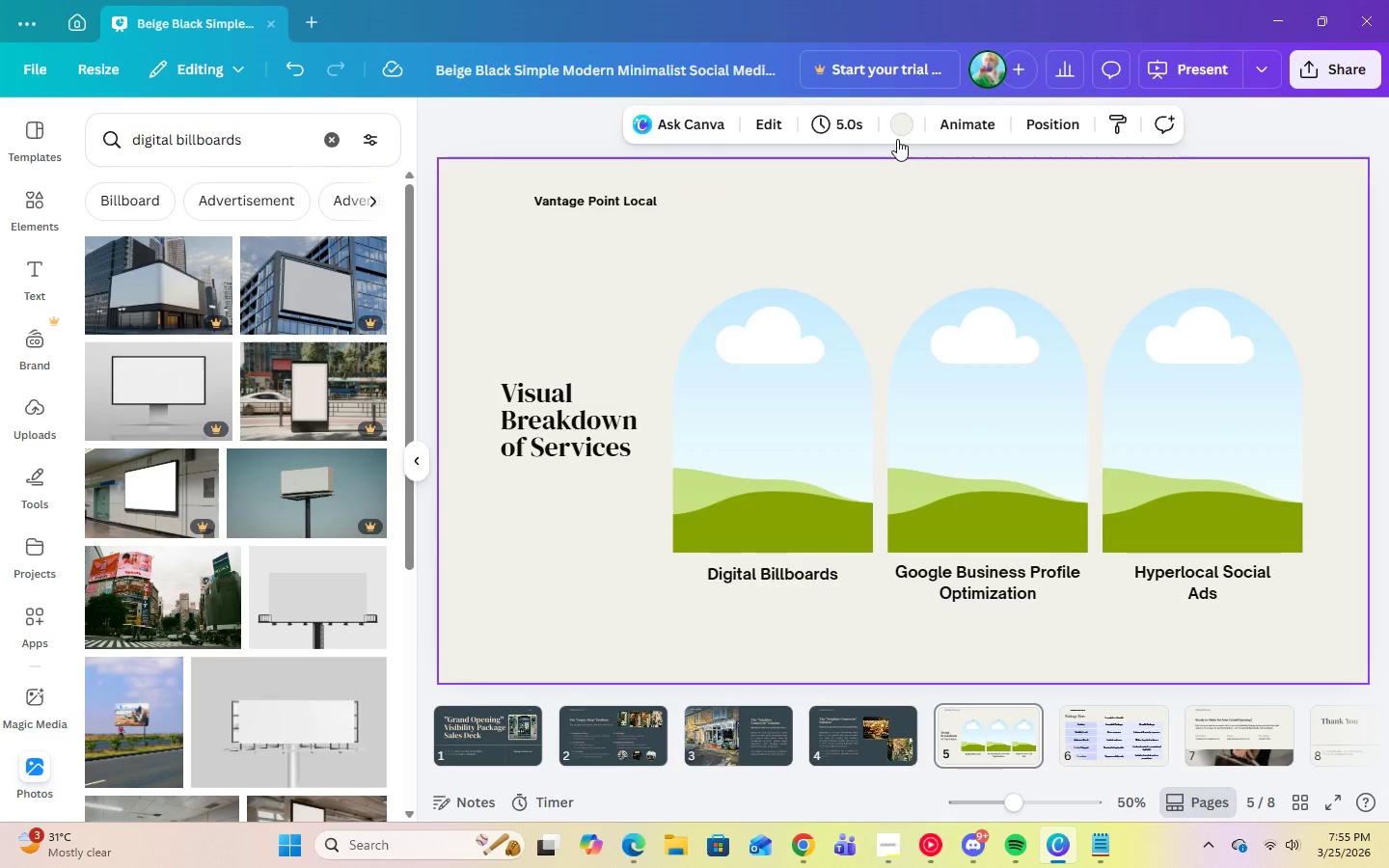 
left_click([897, 139])
 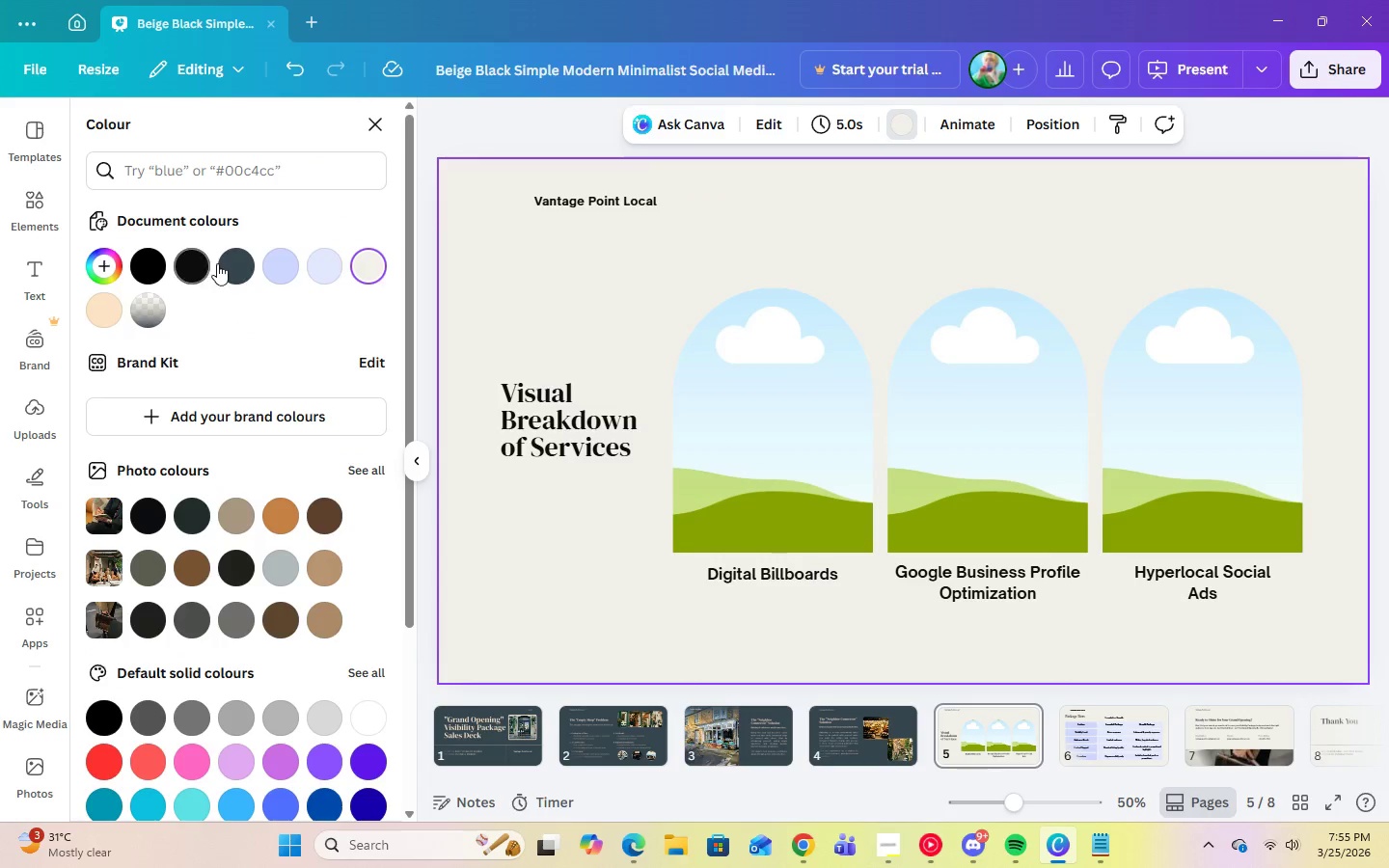 
left_click([225, 266])
 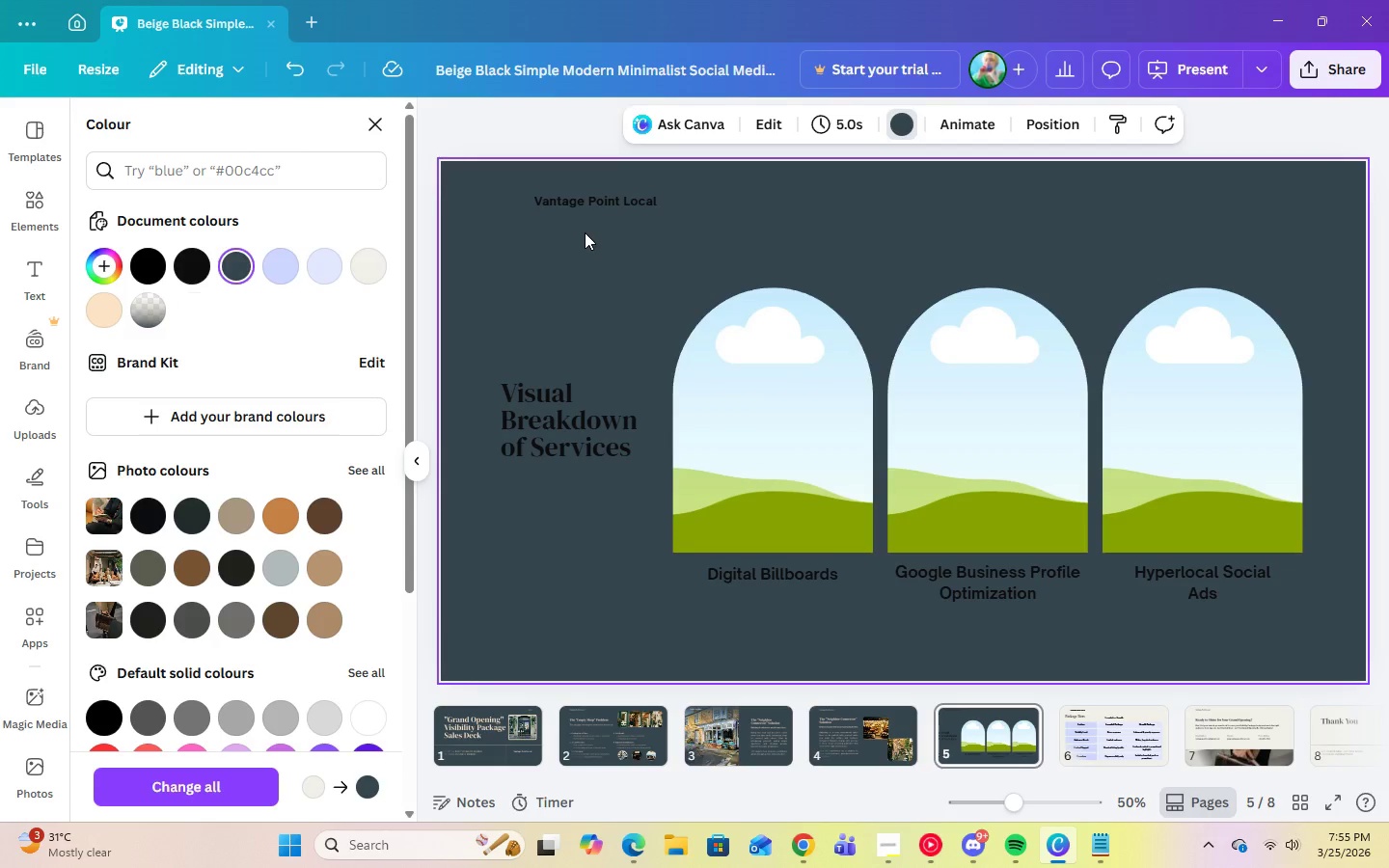 
left_click([581, 206])
 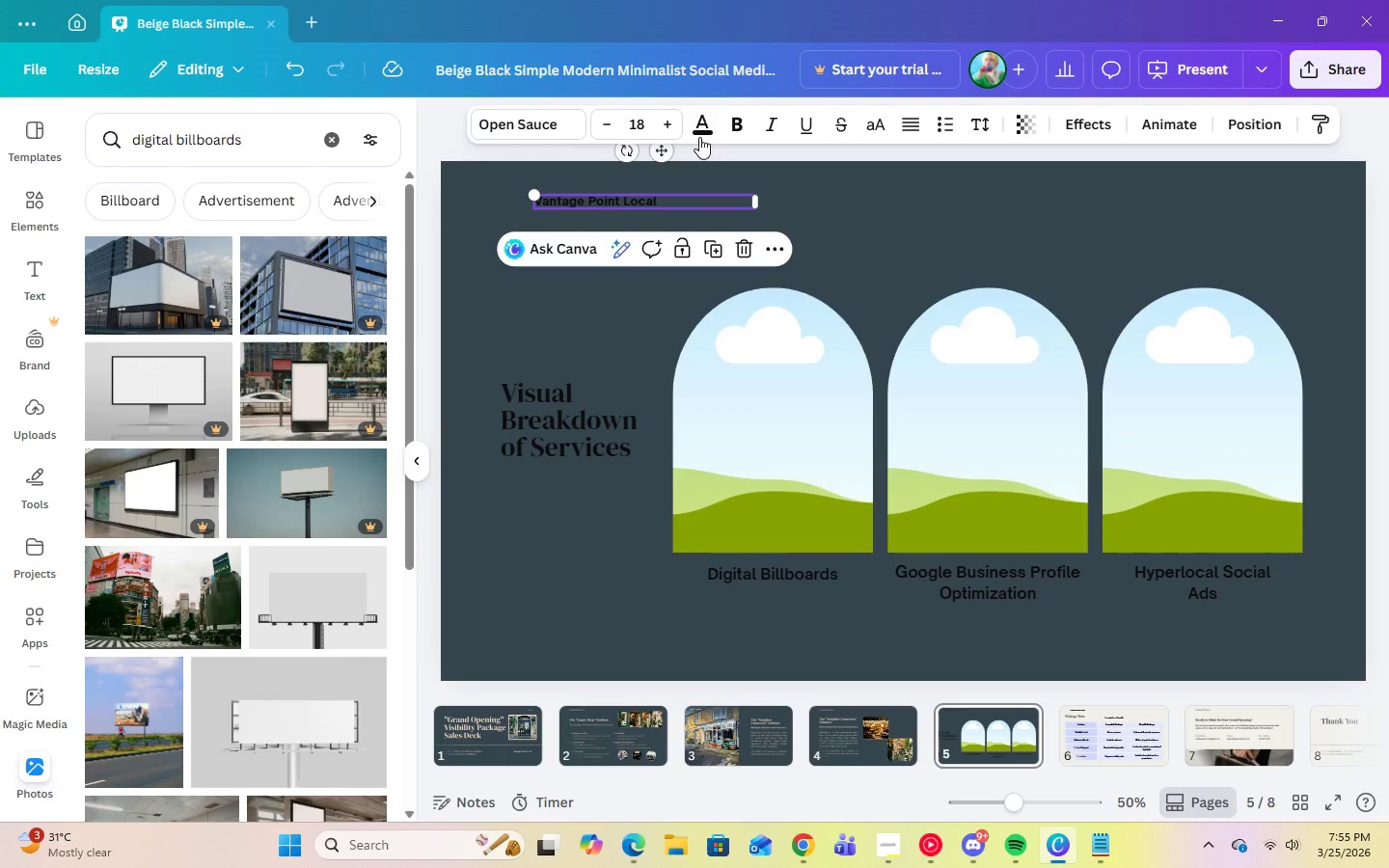 
left_click([707, 135])
 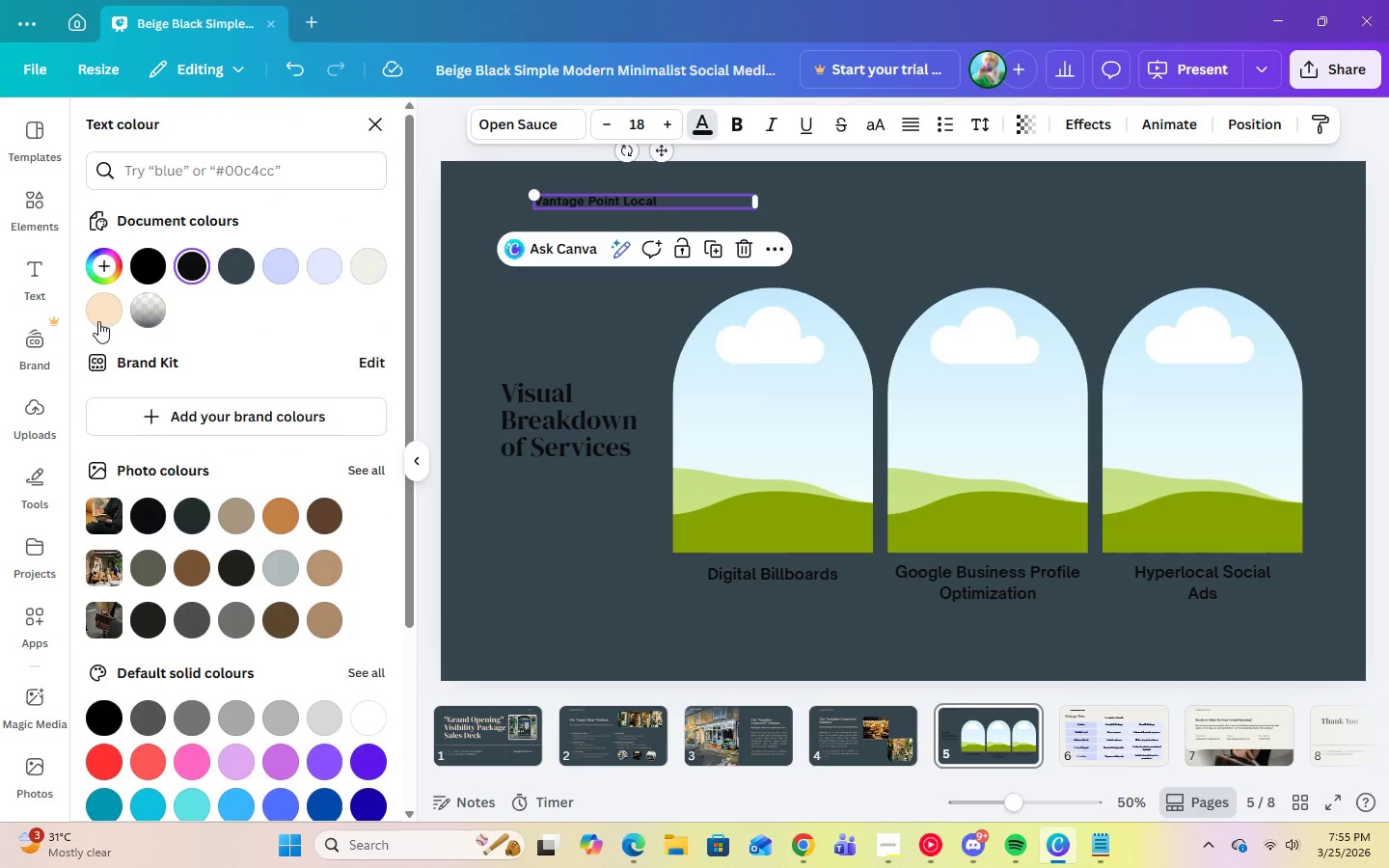 
left_click([98, 321])
 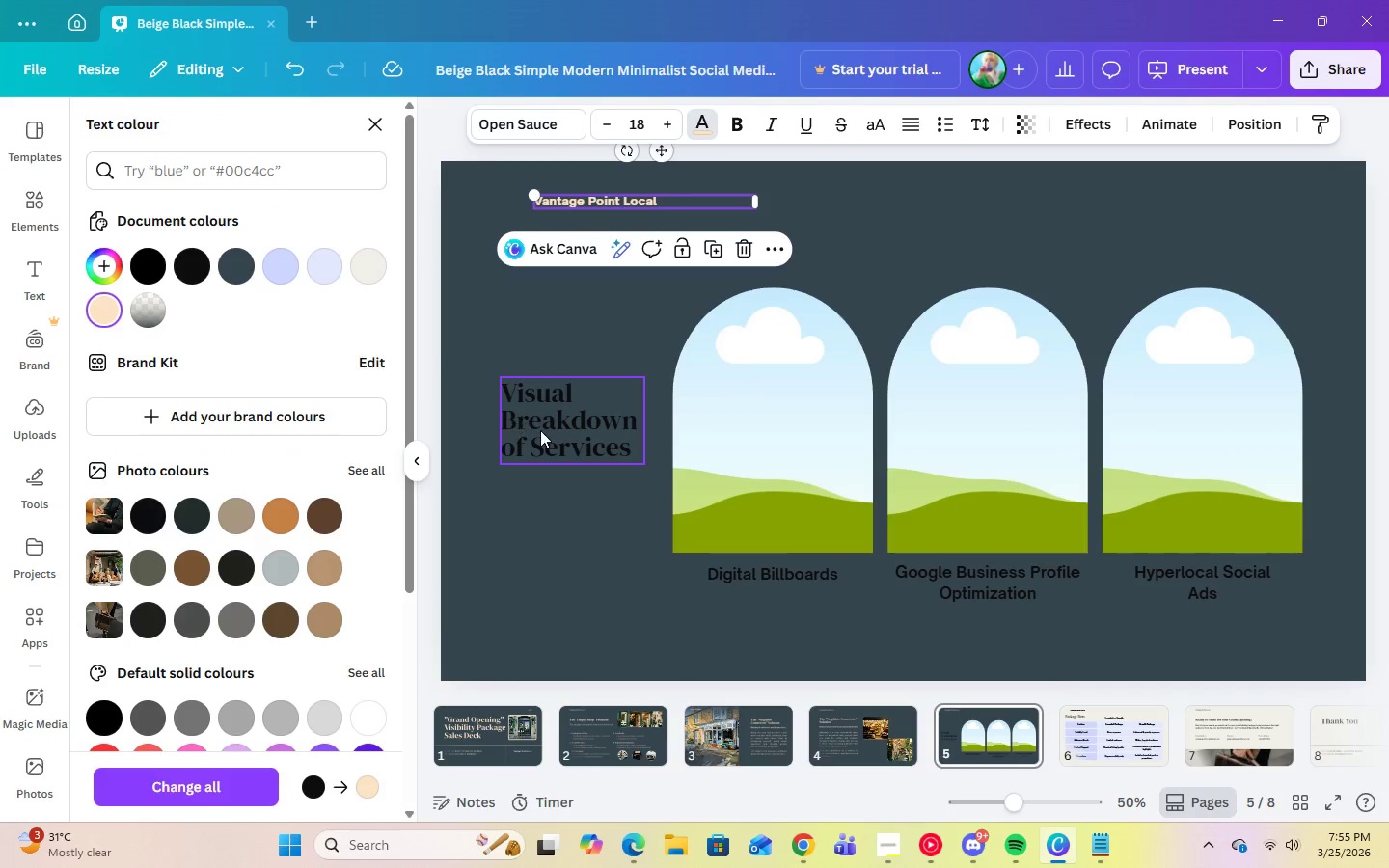 
left_click([543, 432])
 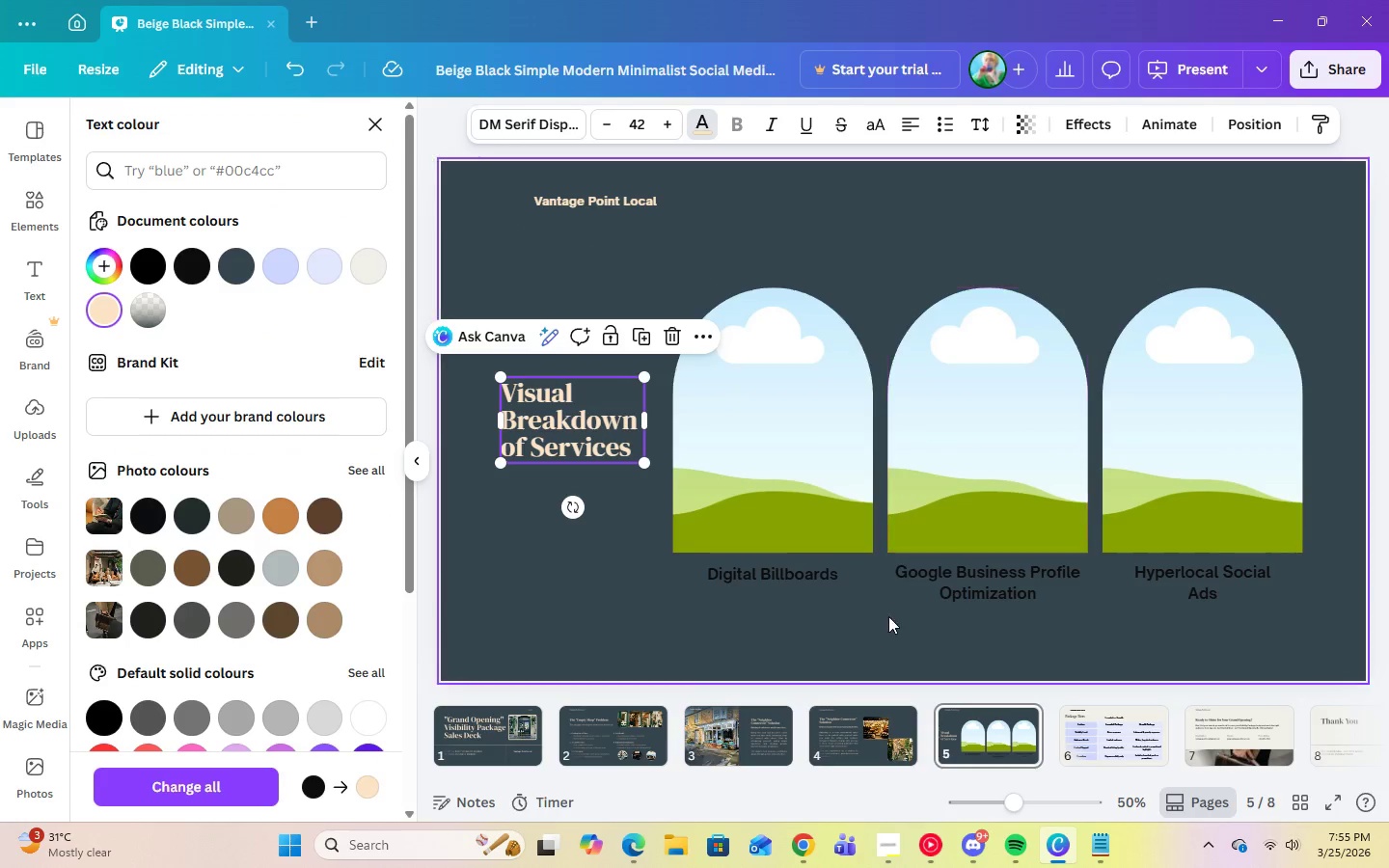 
left_click([827, 577])
 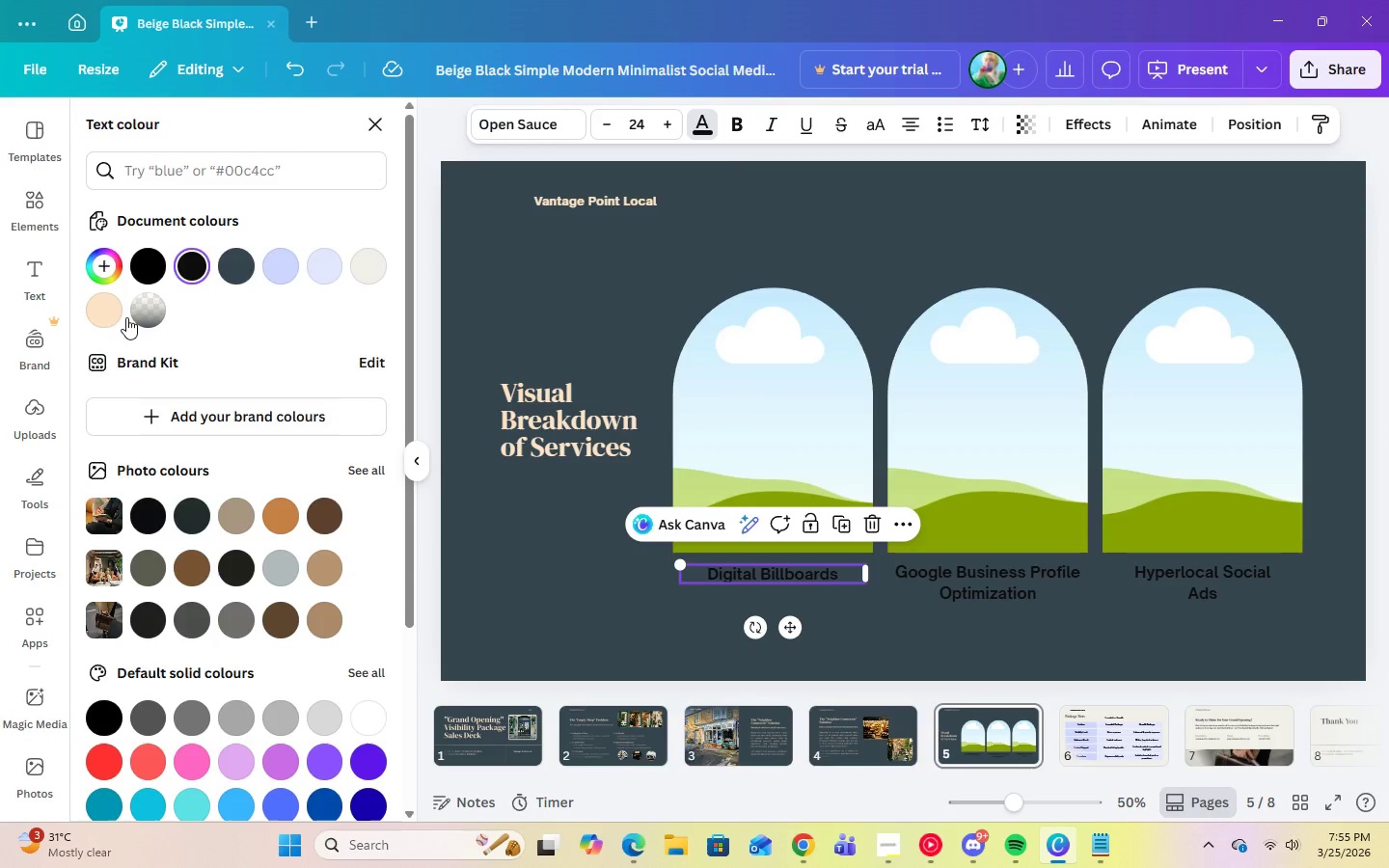 
left_click([110, 312])
 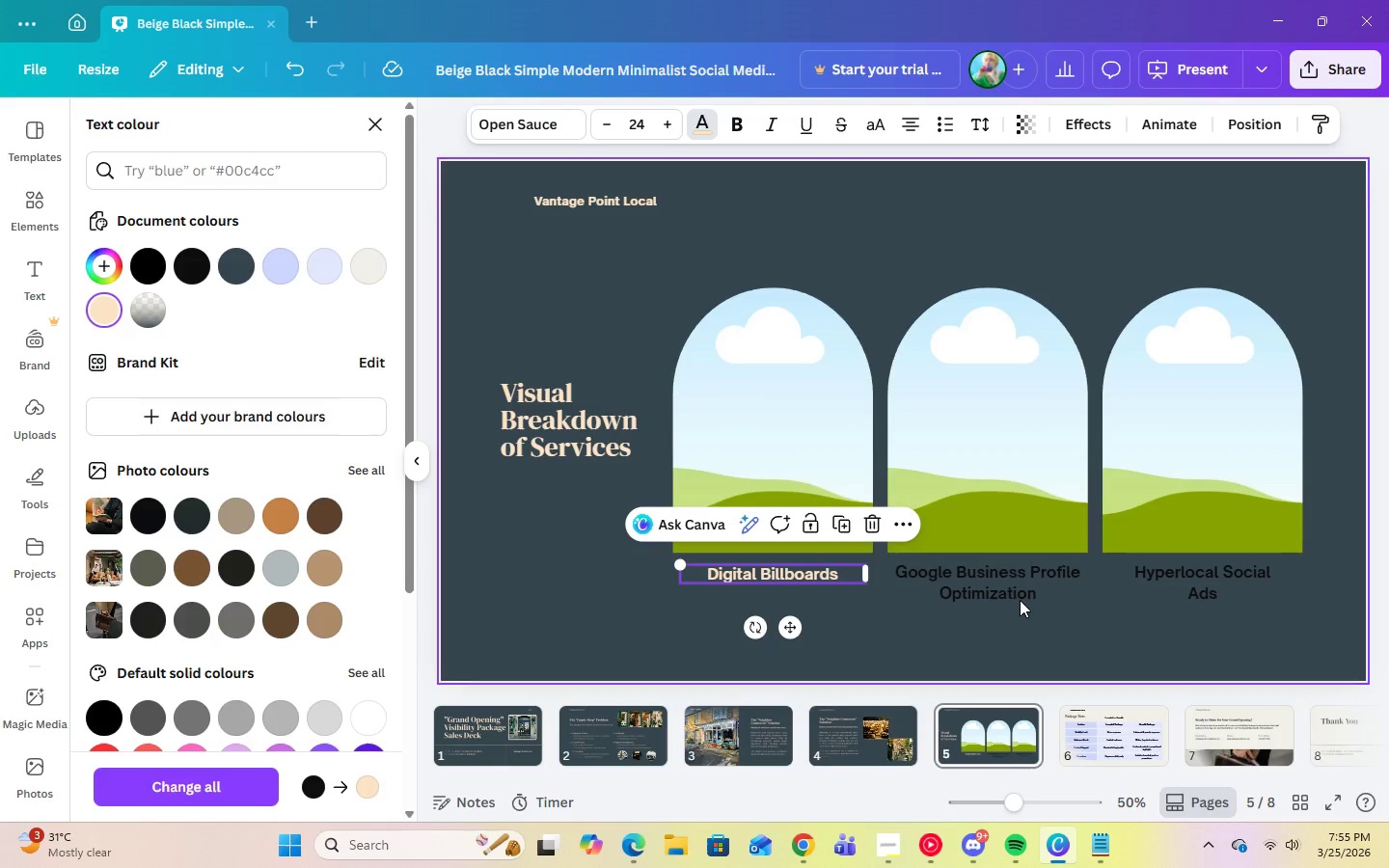 
left_click([1002, 577])
 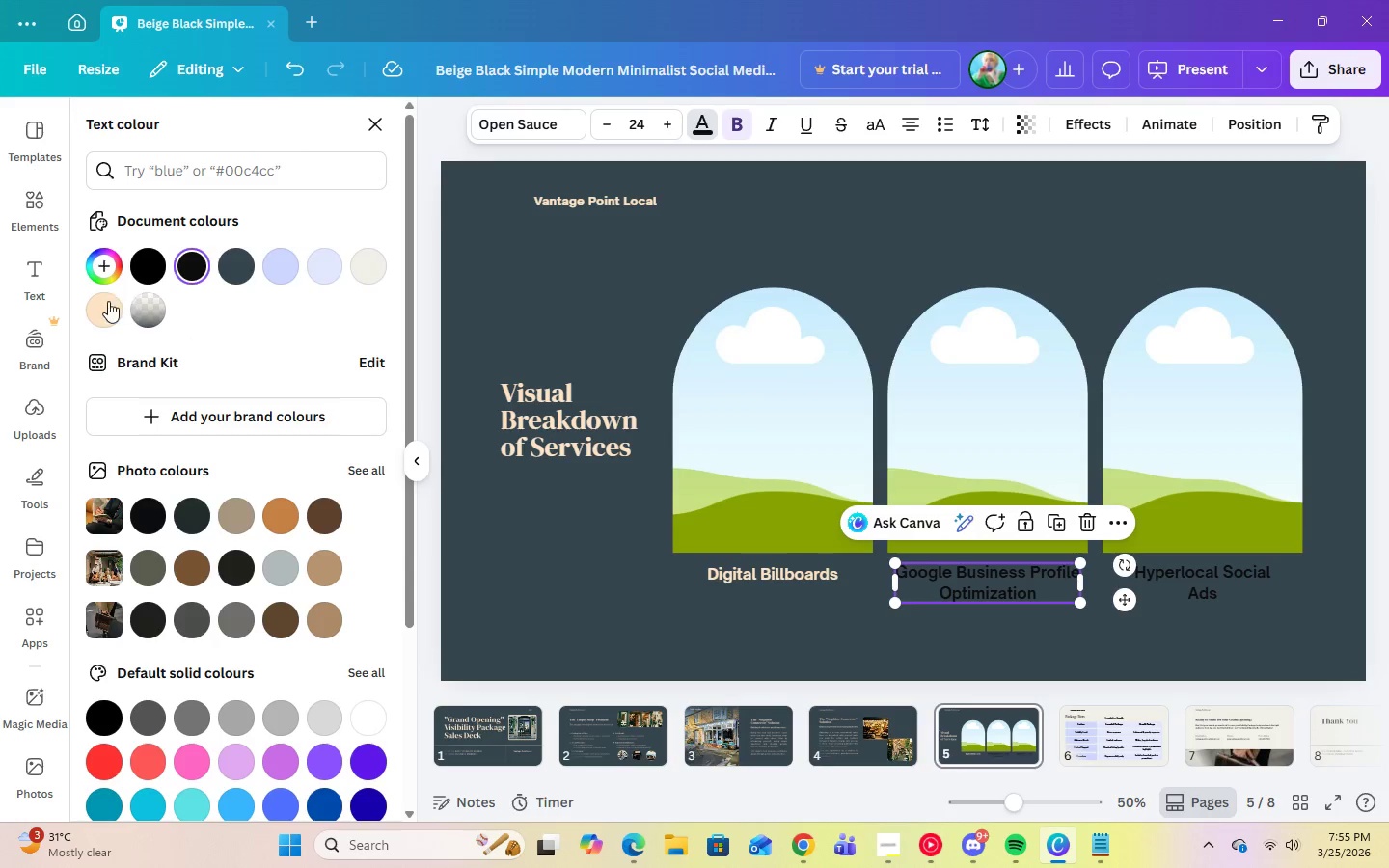 
left_click([102, 309])
 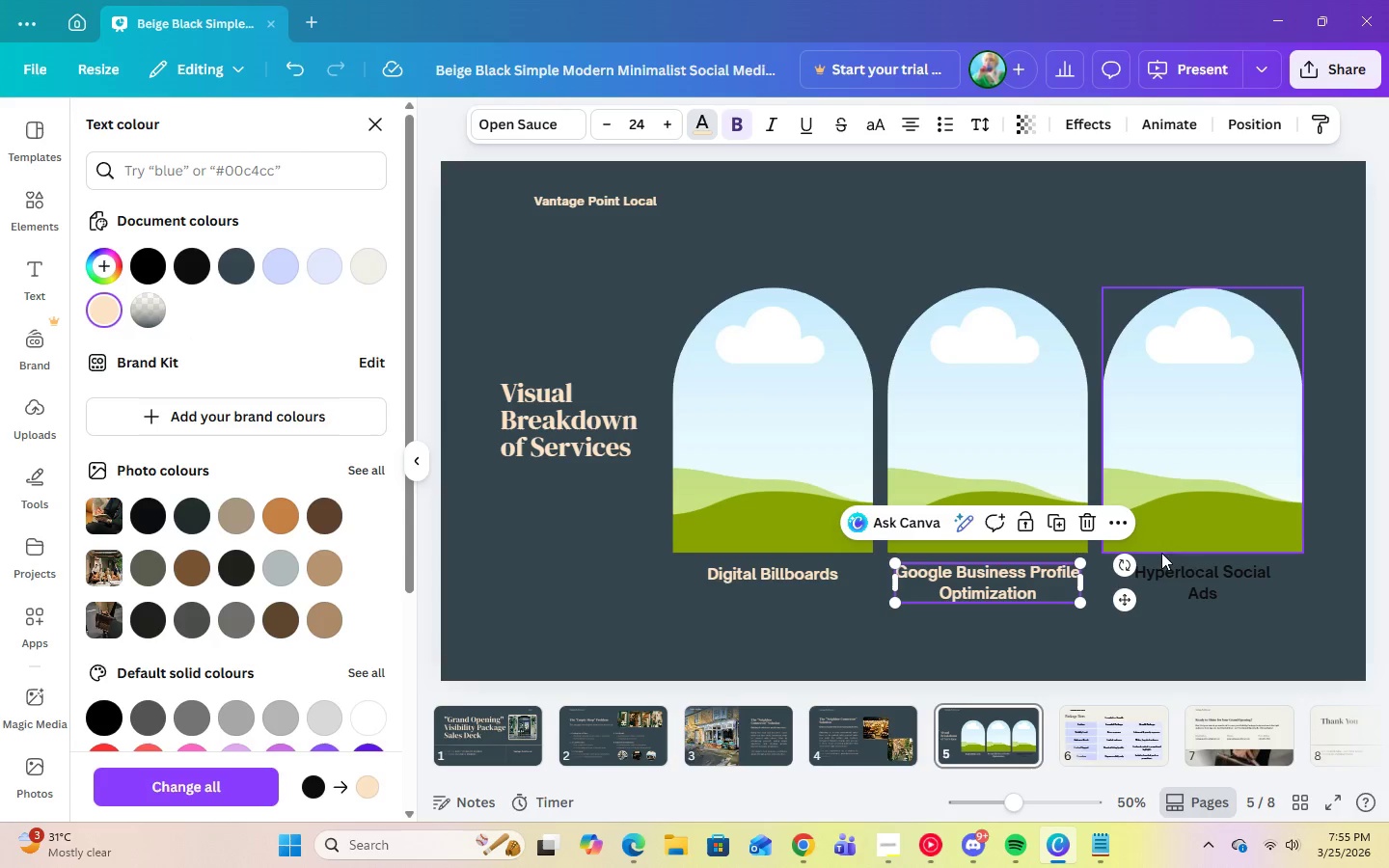 
left_click([1191, 568])
 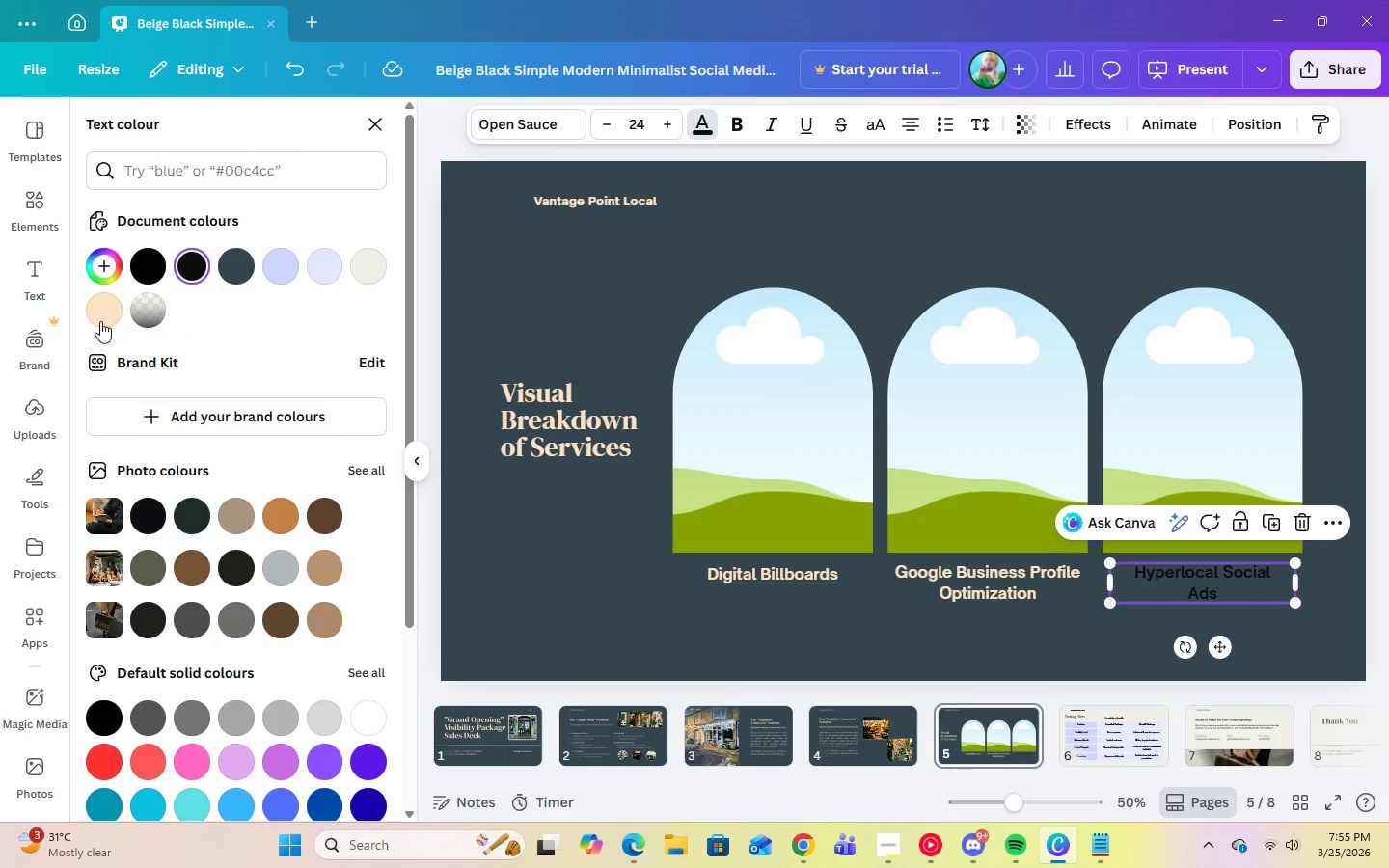 
left_click([100, 307])
 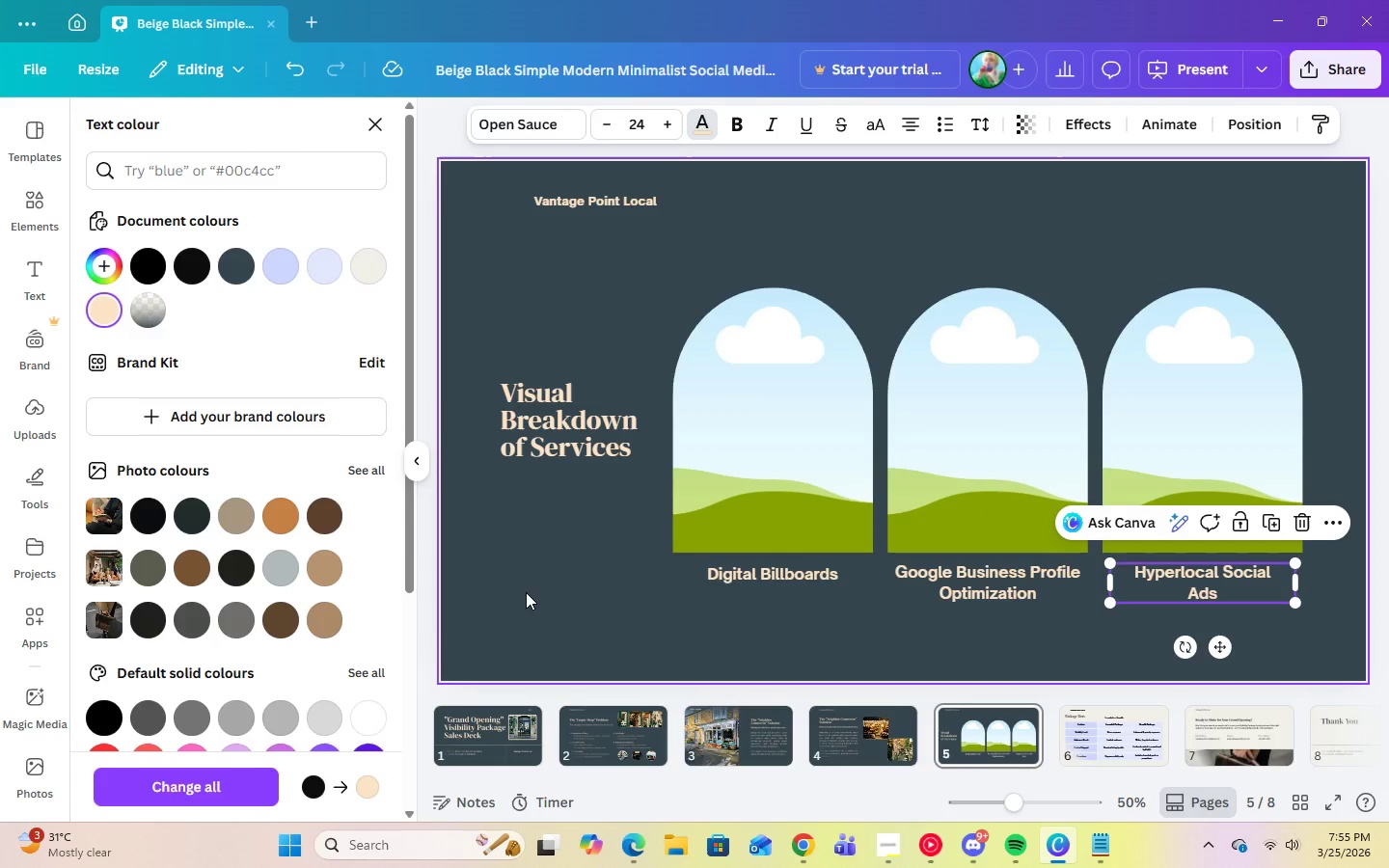 
left_click([545, 598])
 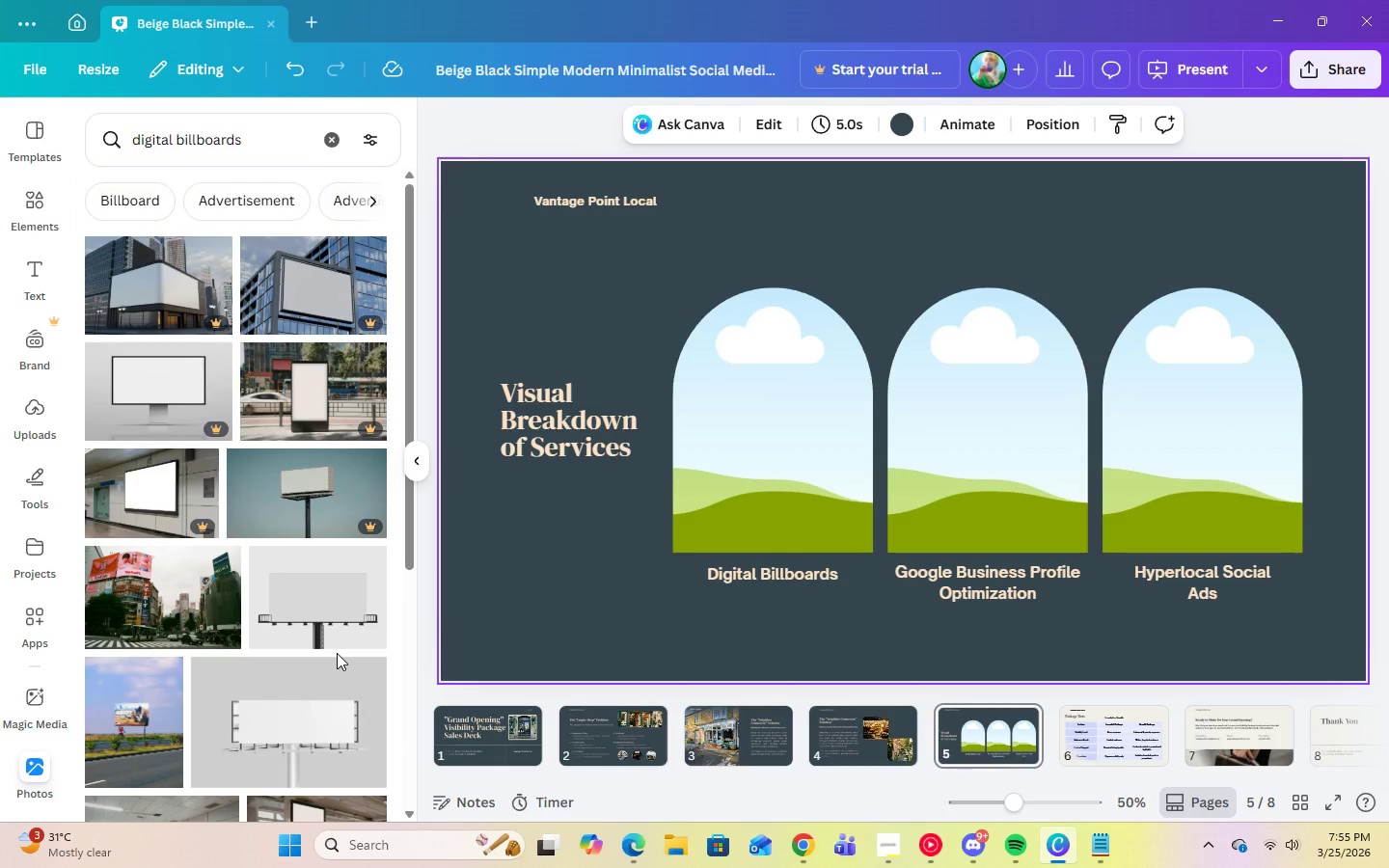 
scroll: coordinate [310, 688], scroll_direction: down, amount: 5.0
 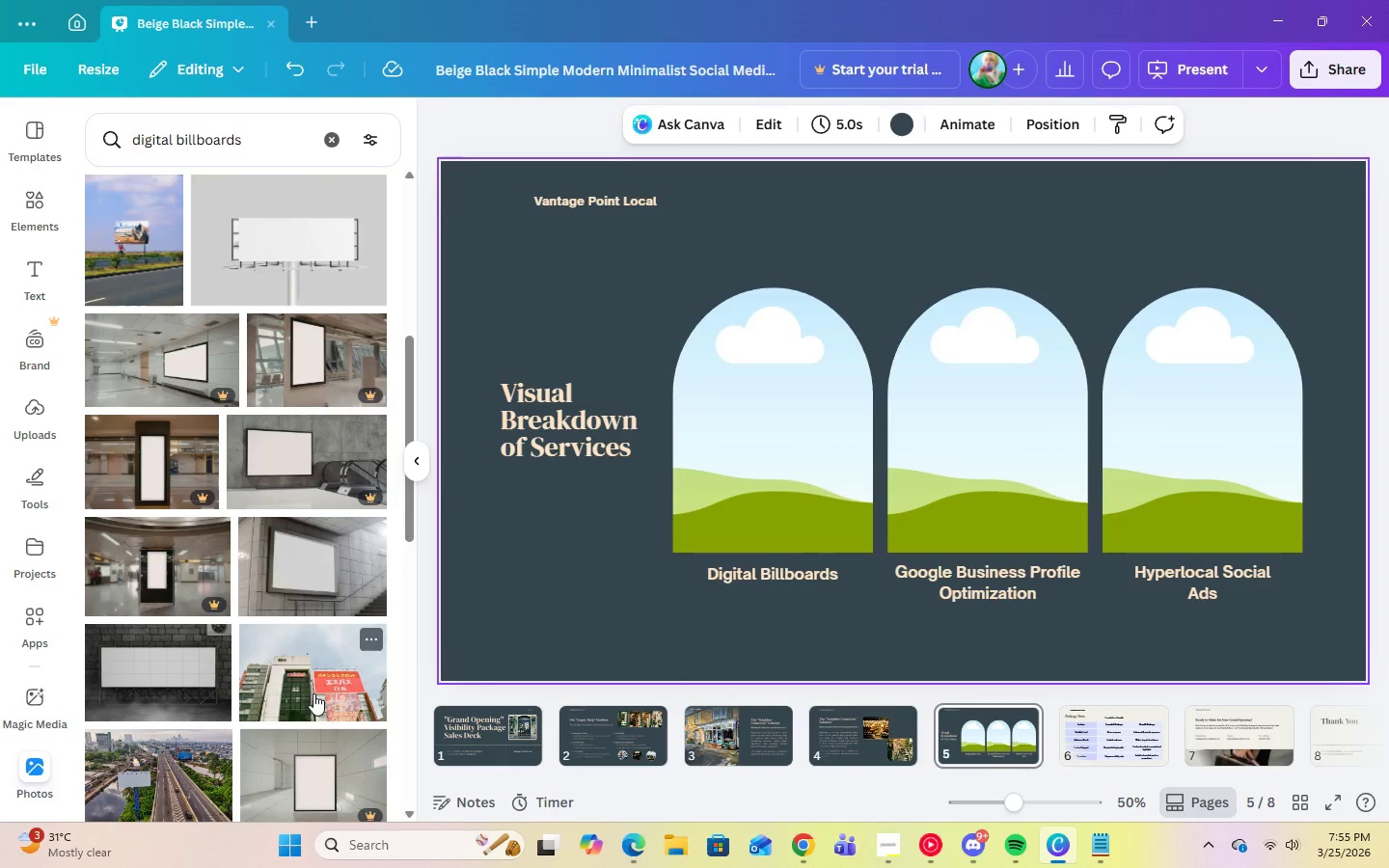 
scroll: coordinate [313, 693], scroll_direction: none, amount: 0.0
 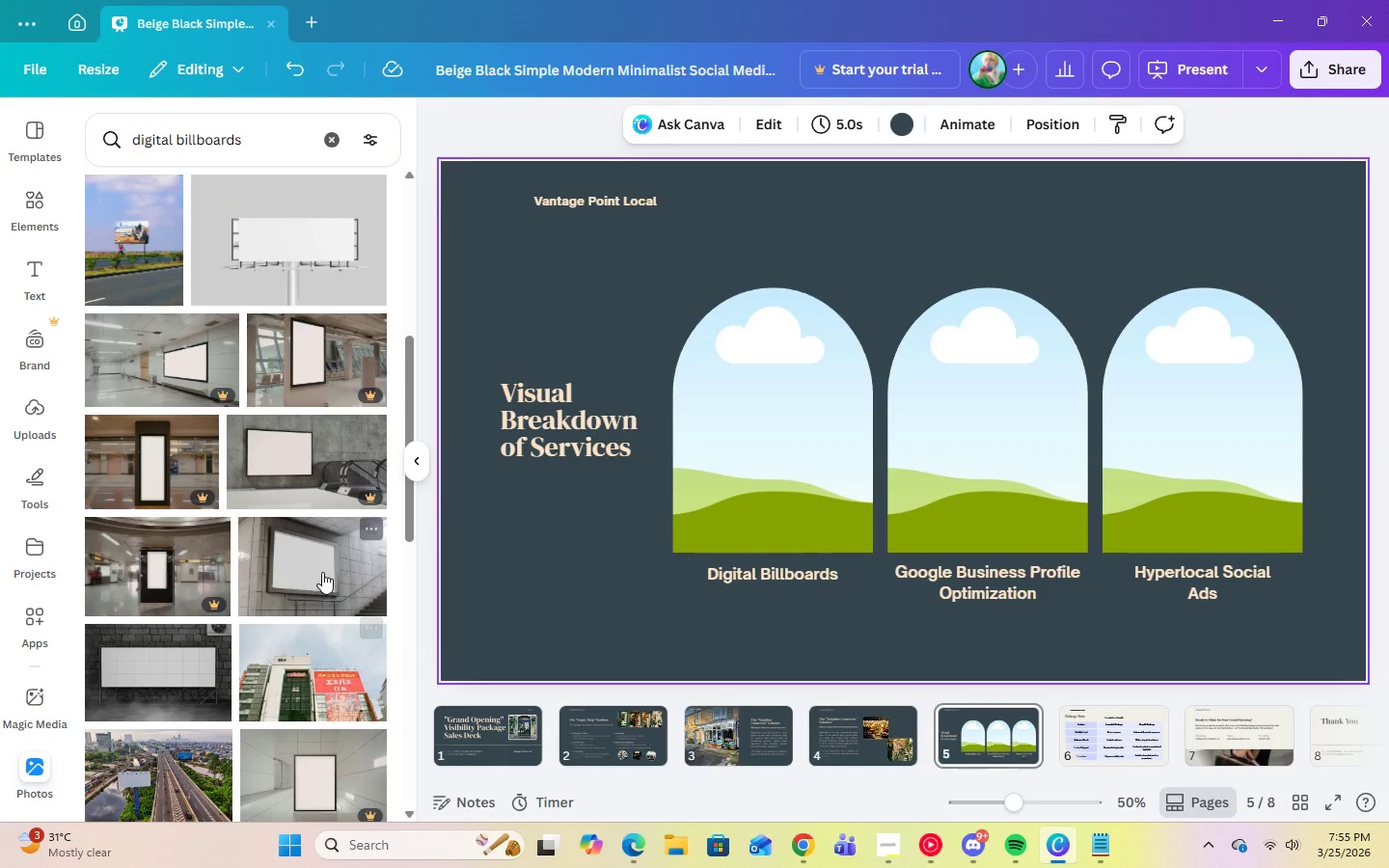 
left_click([322, 572])
 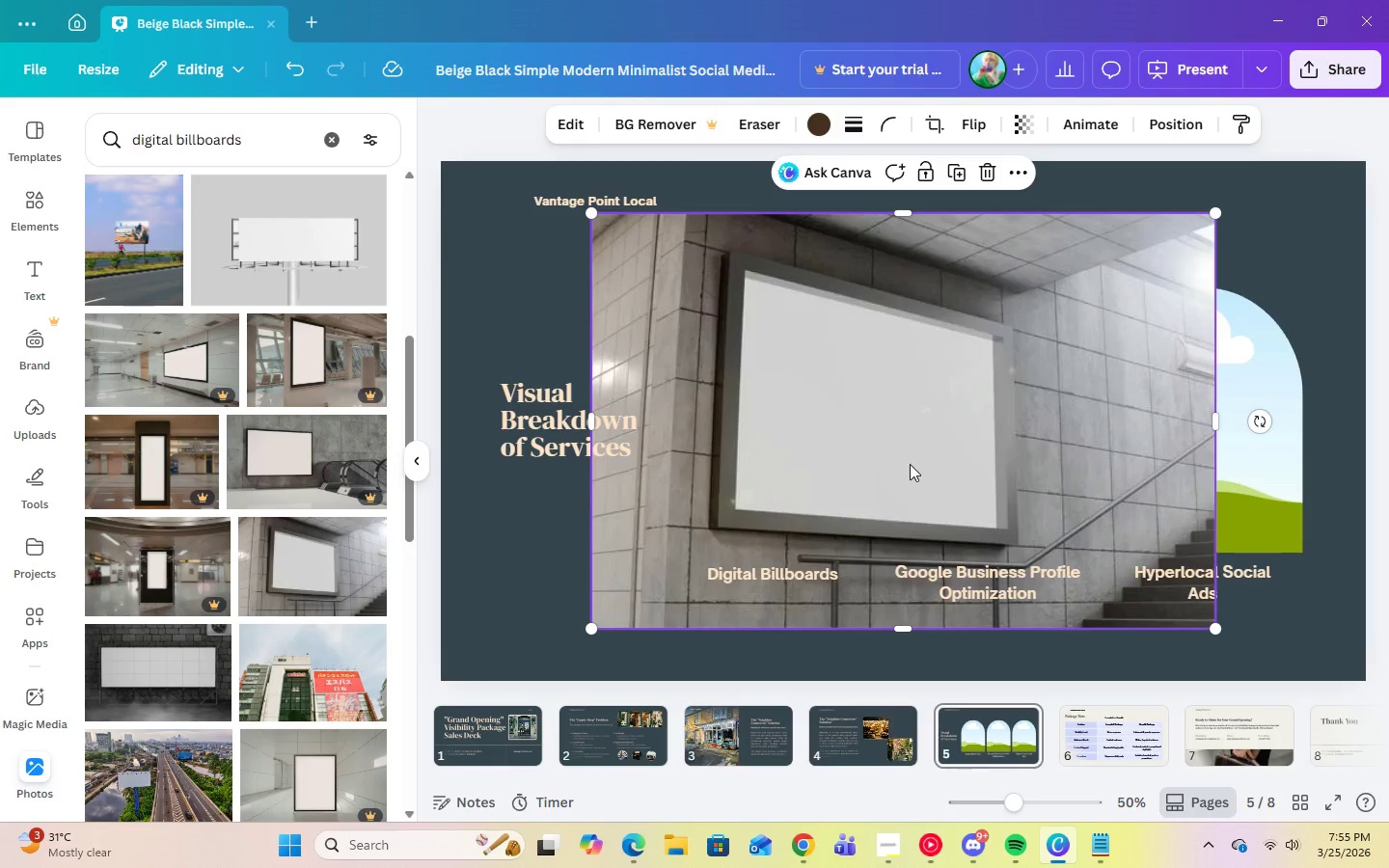 
left_click_drag(start_coordinate=[910, 464], to_coordinate=[807, 463])
 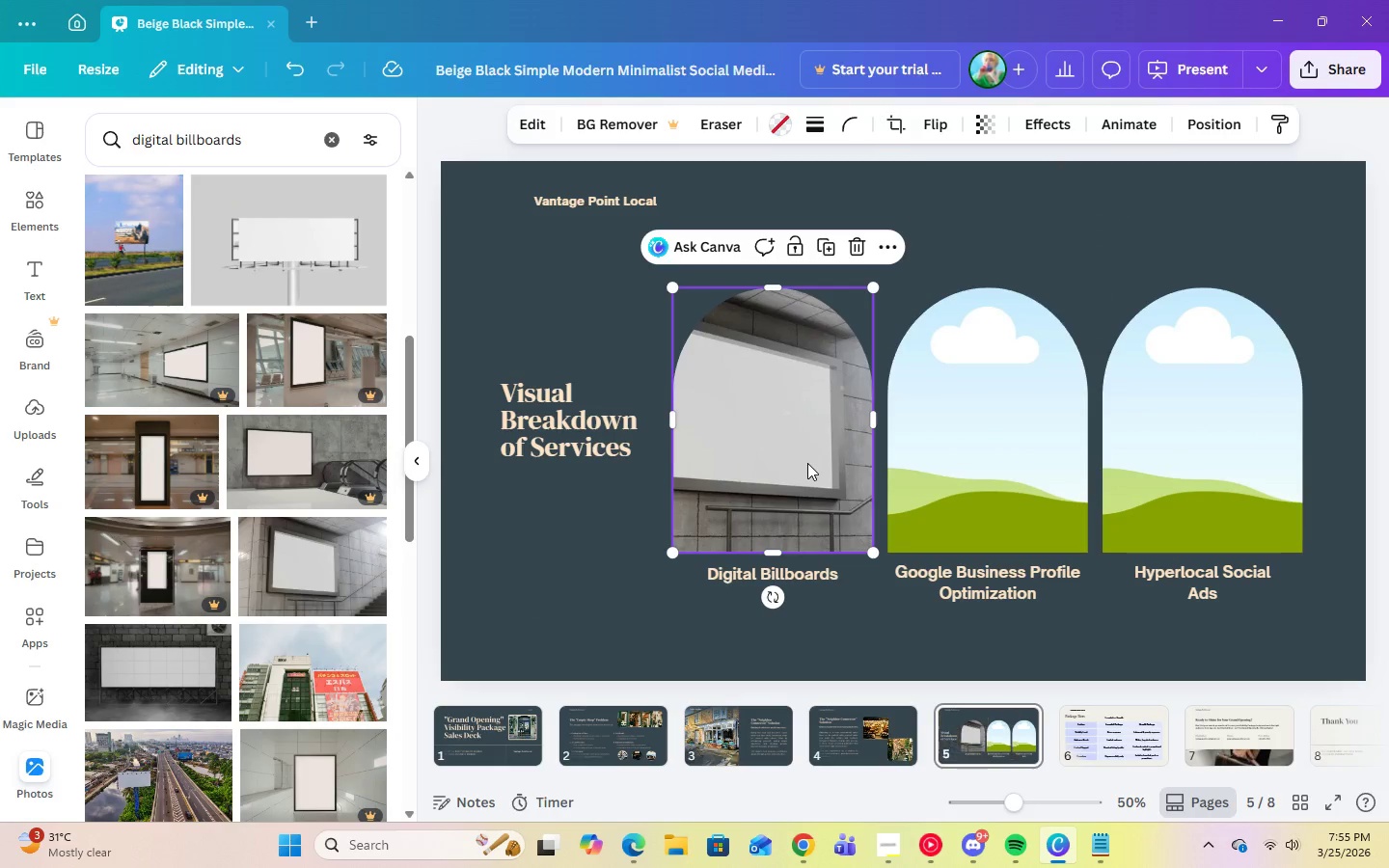 
double_click([807, 463])
 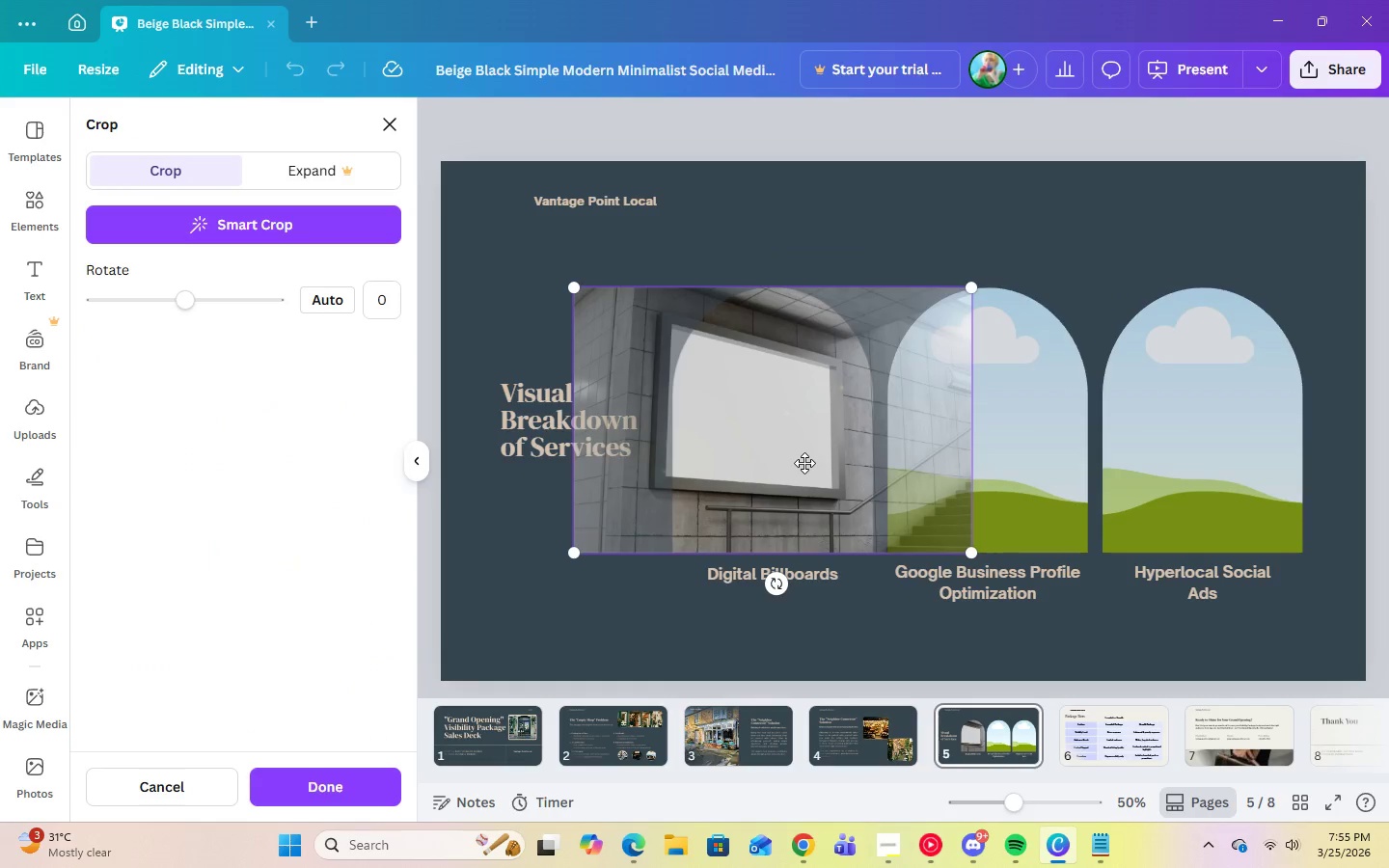 
left_click_drag(start_coordinate=[804, 463], to_coordinate=[845, 461])
 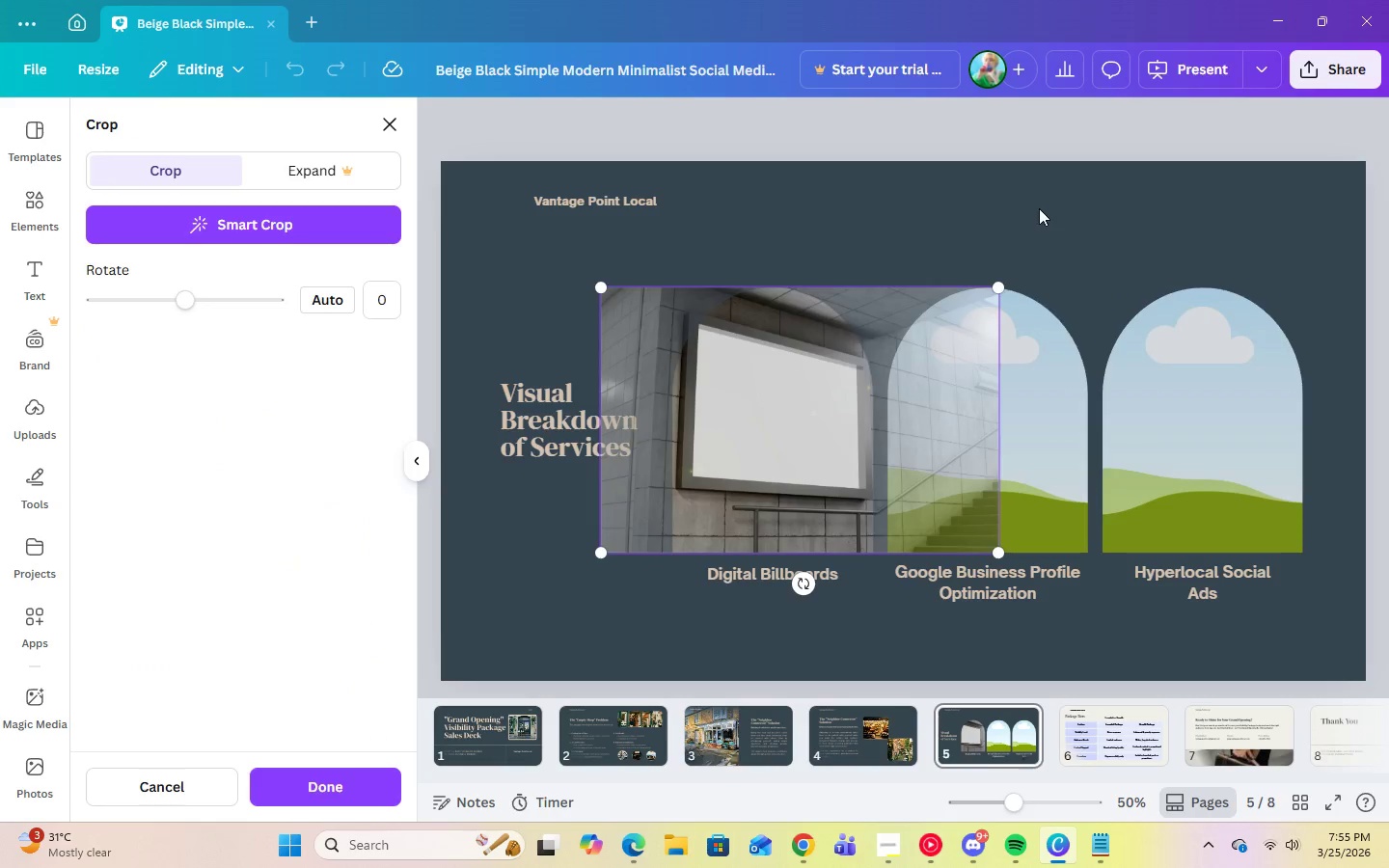 
left_click([1039, 208])
 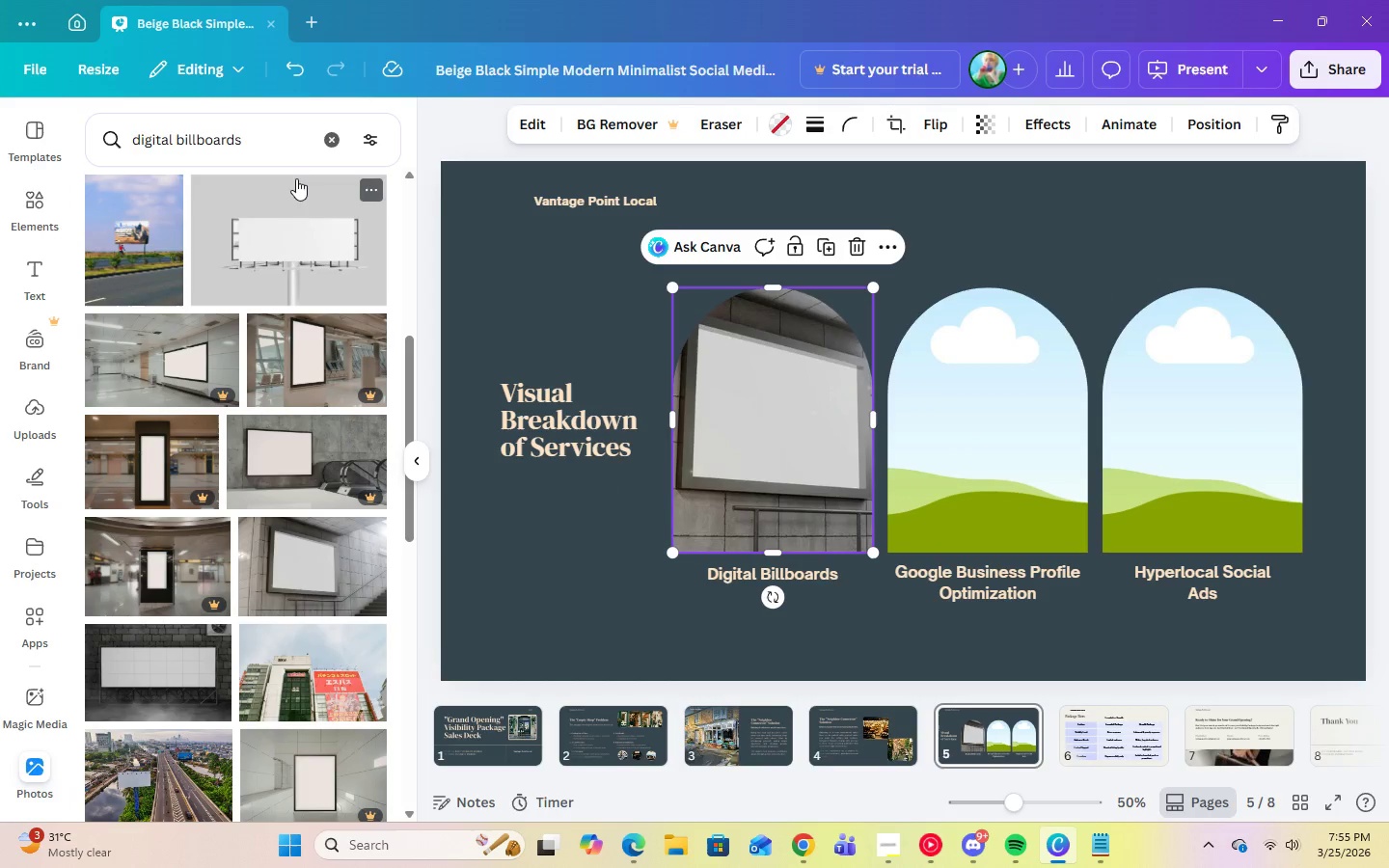 
double_click([234, 145])
 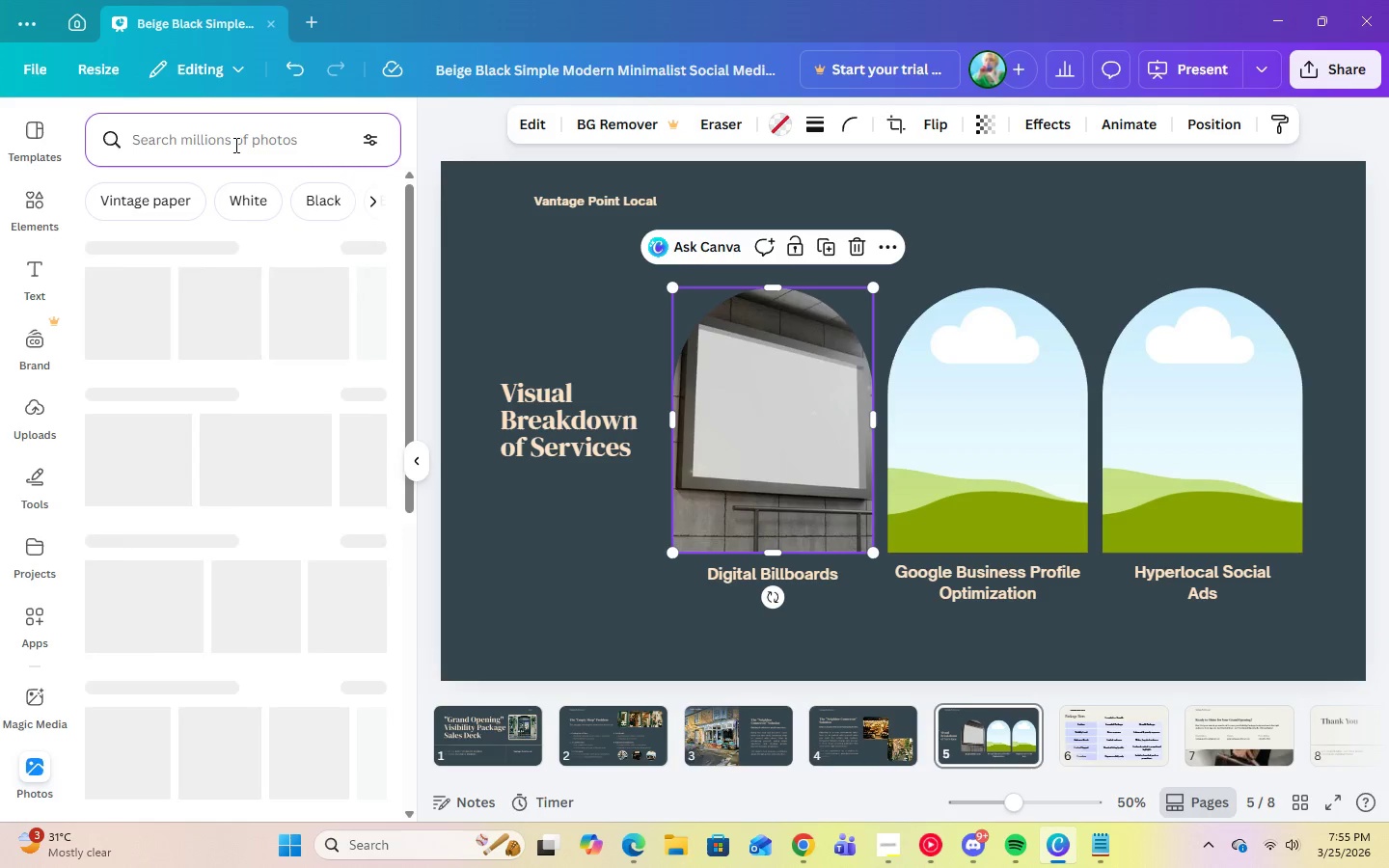 
type(google business profile optimization)
 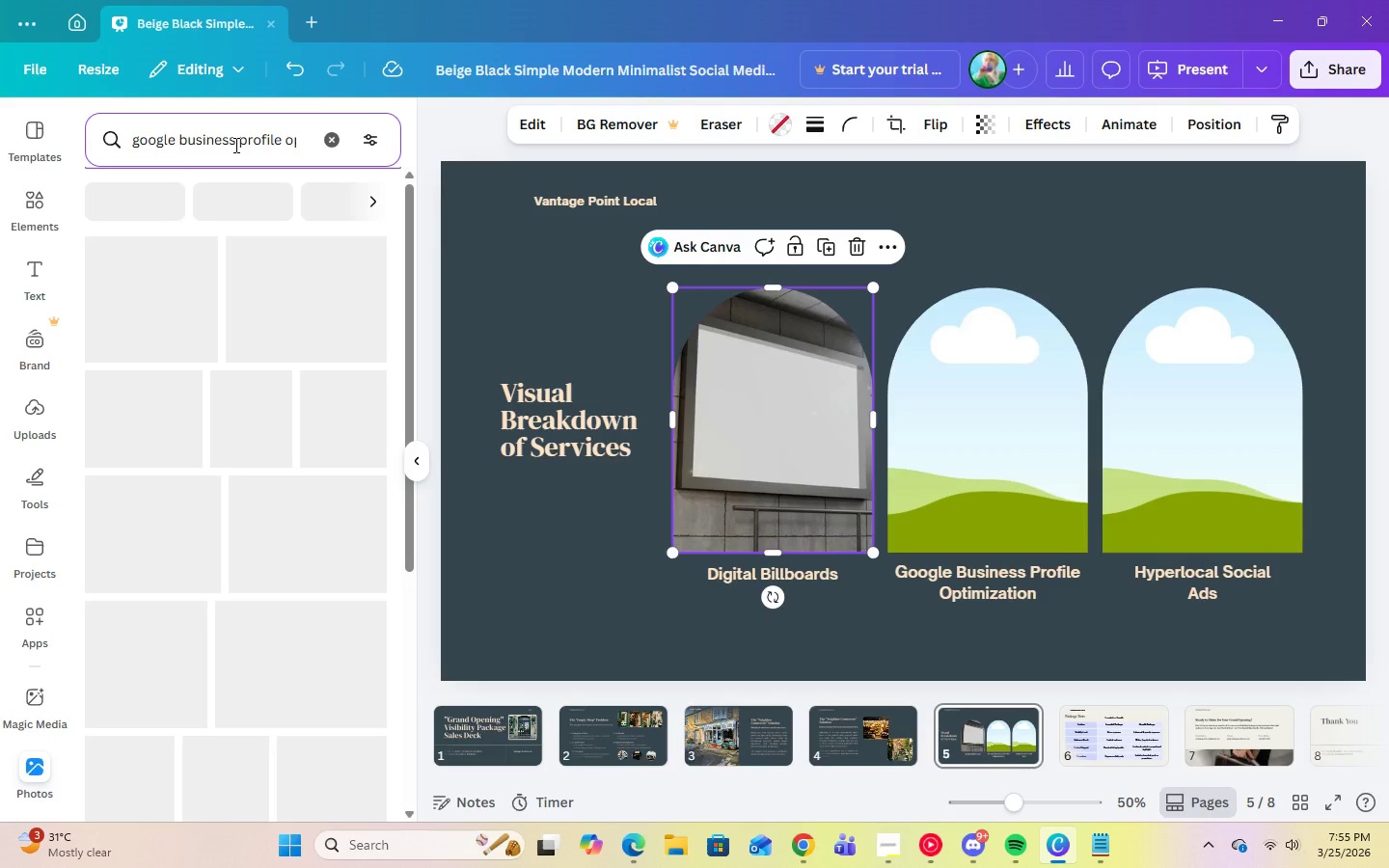 
key(Enter)
 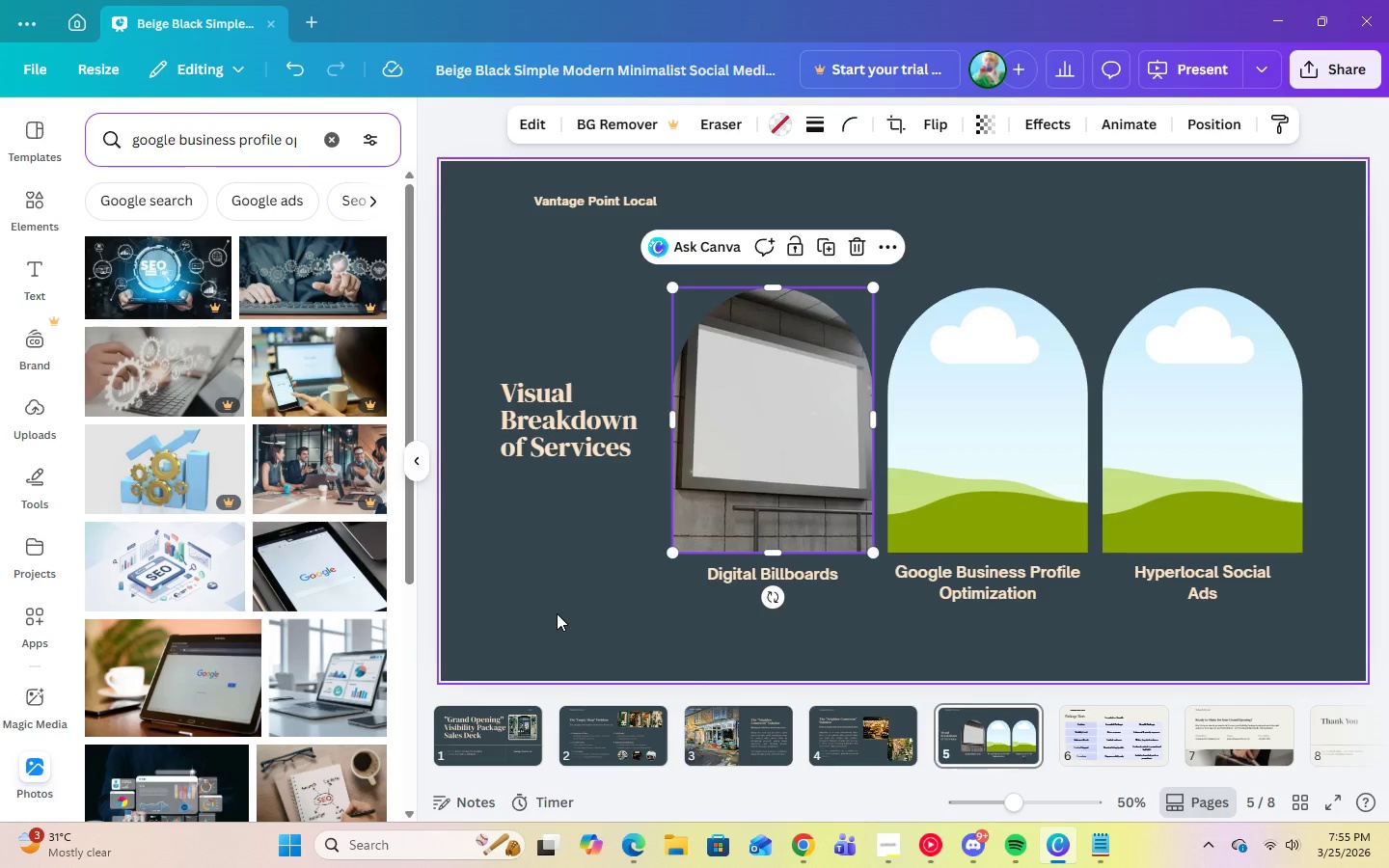 
mouse_move([307, 613])
 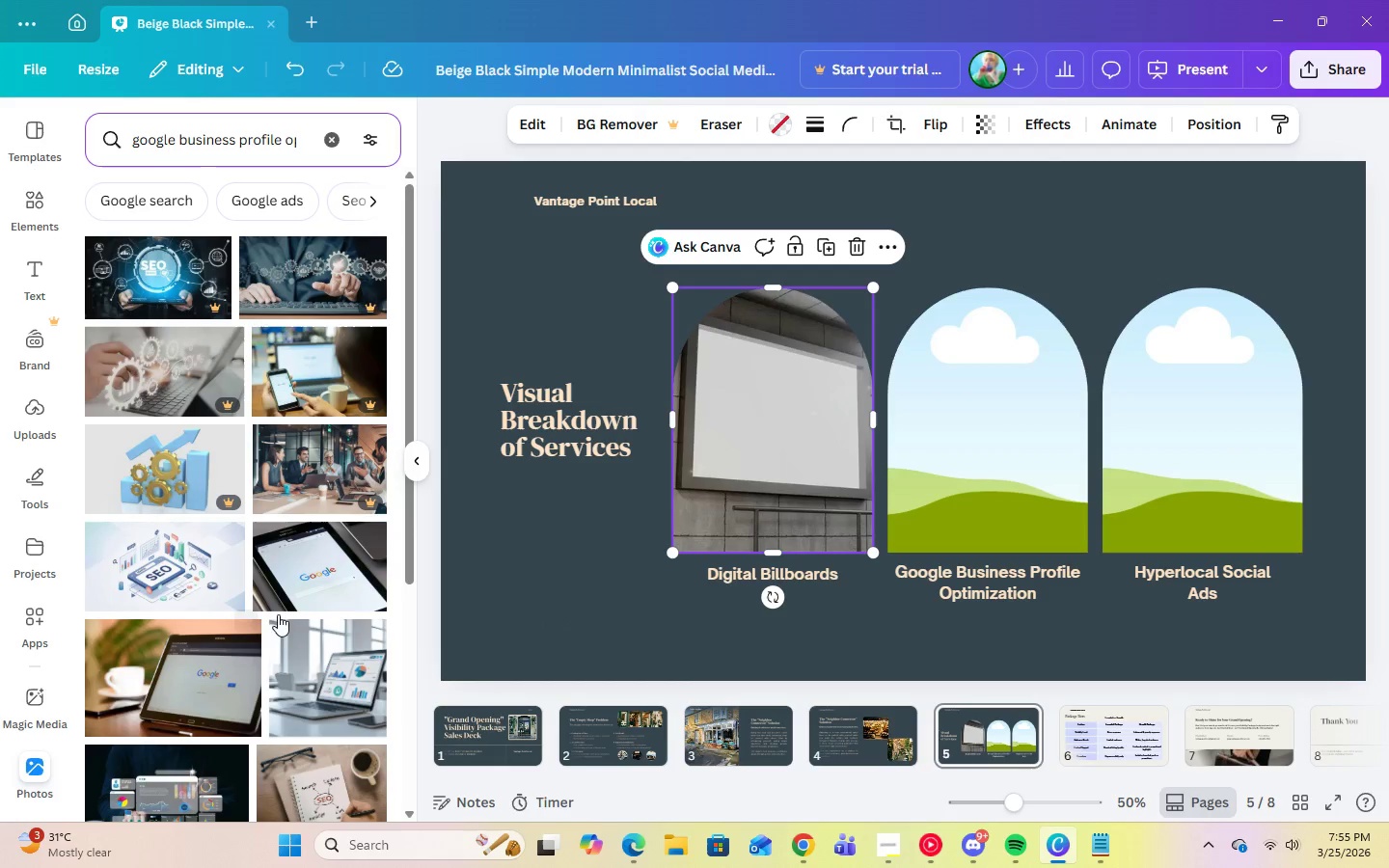 
left_click([344, 601])
 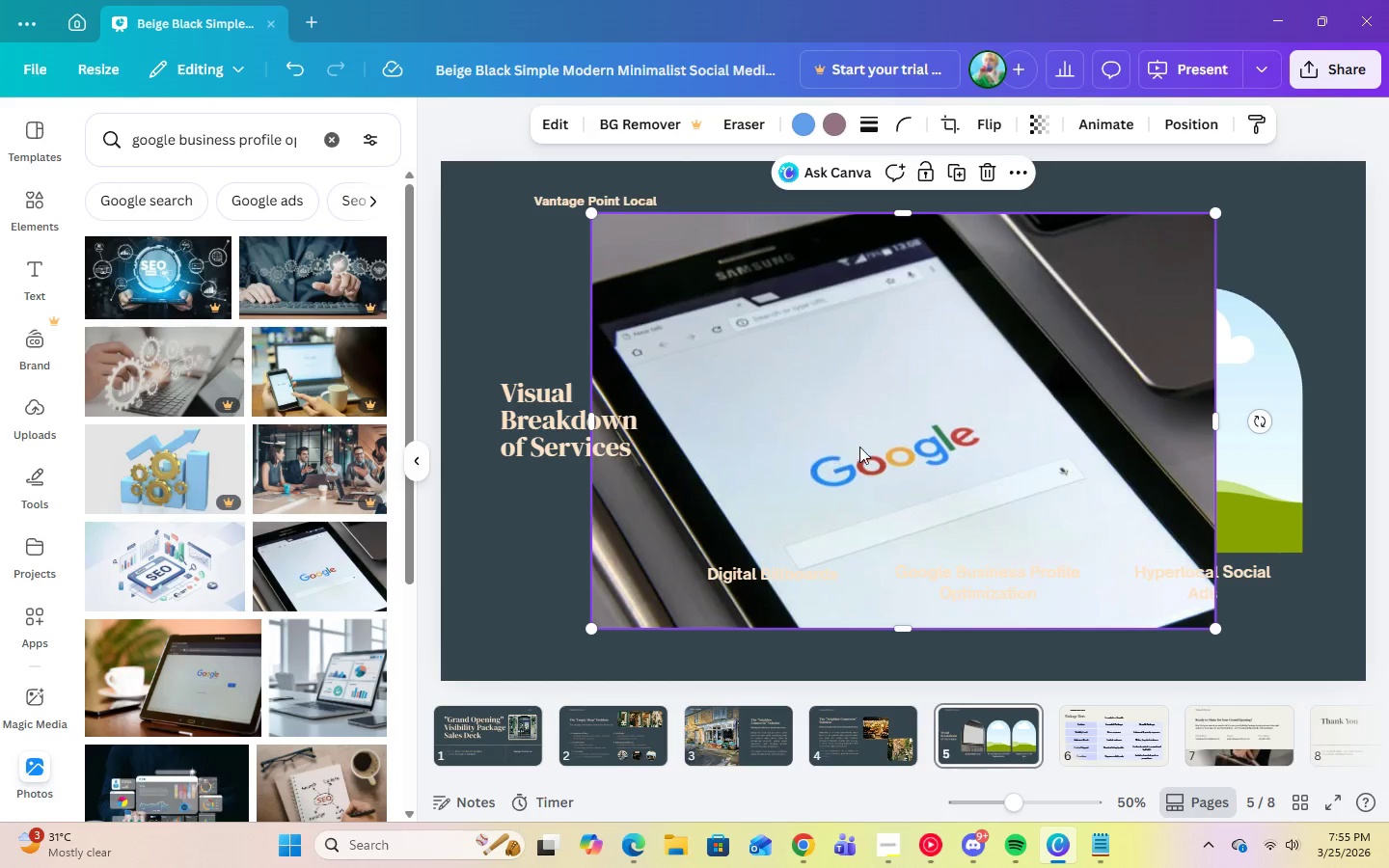 
left_click_drag(start_coordinate=[896, 445], to_coordinate=[955, 436])
 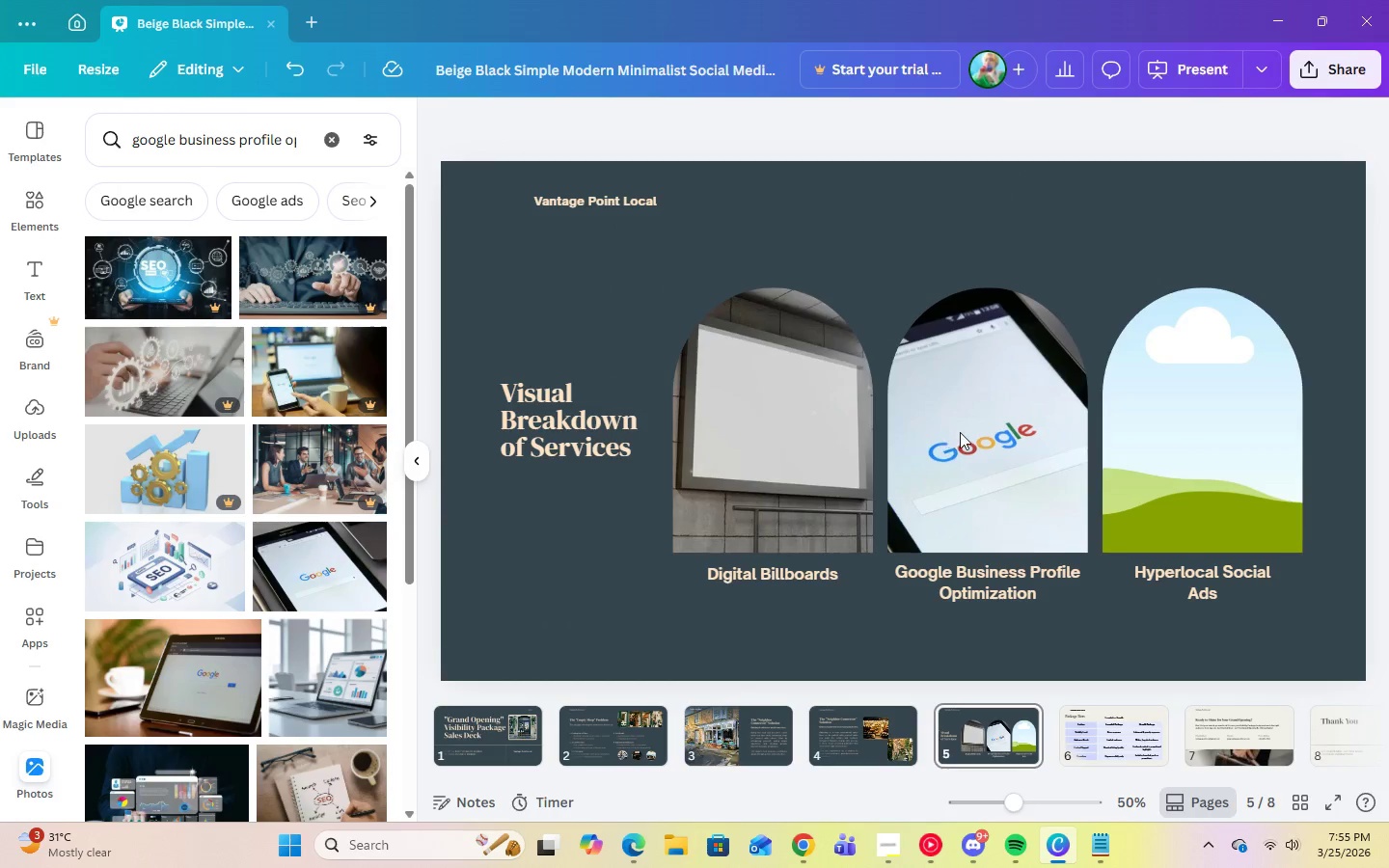 
left_click([960, 432])
 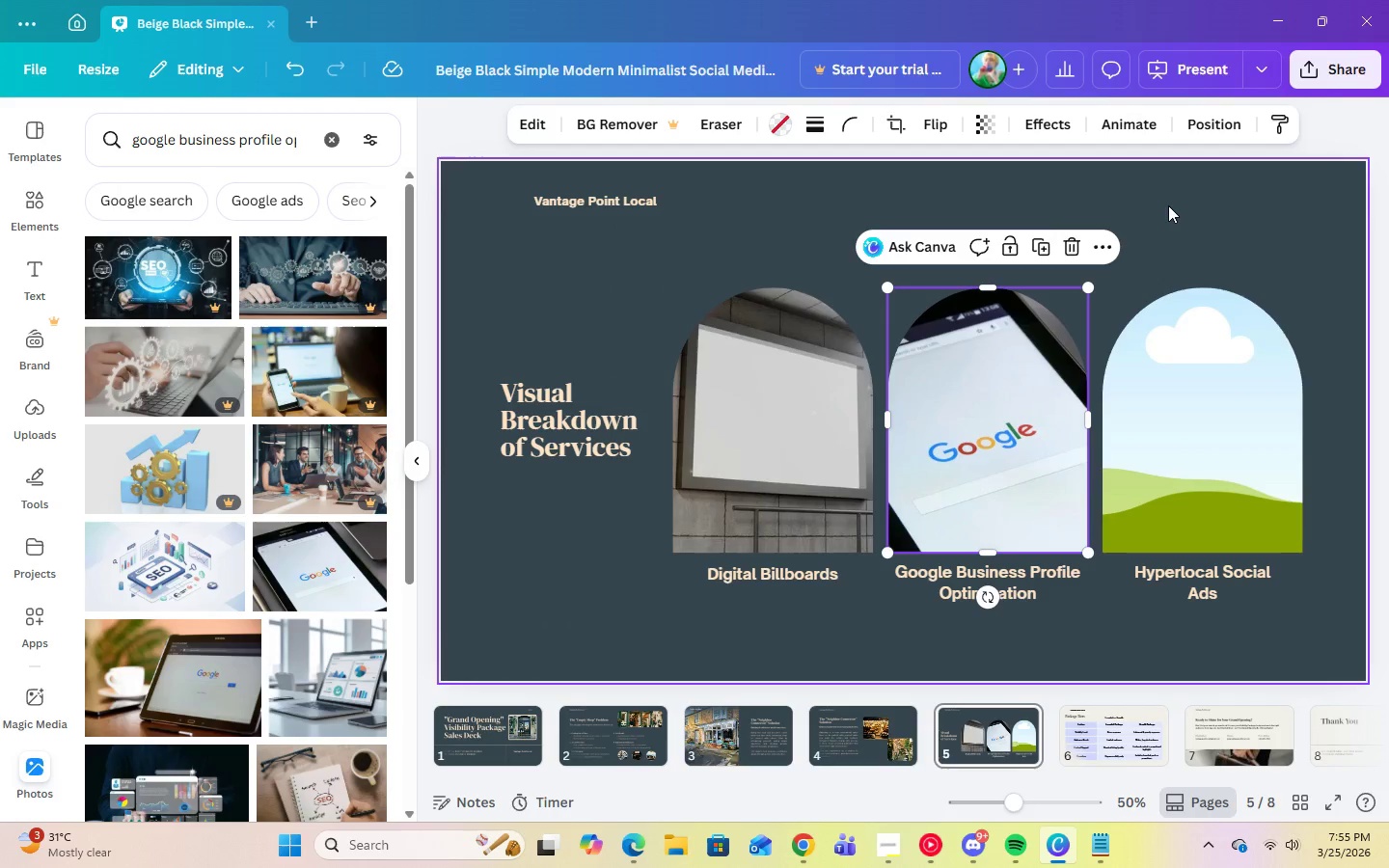 
left_click([1168, 205])
 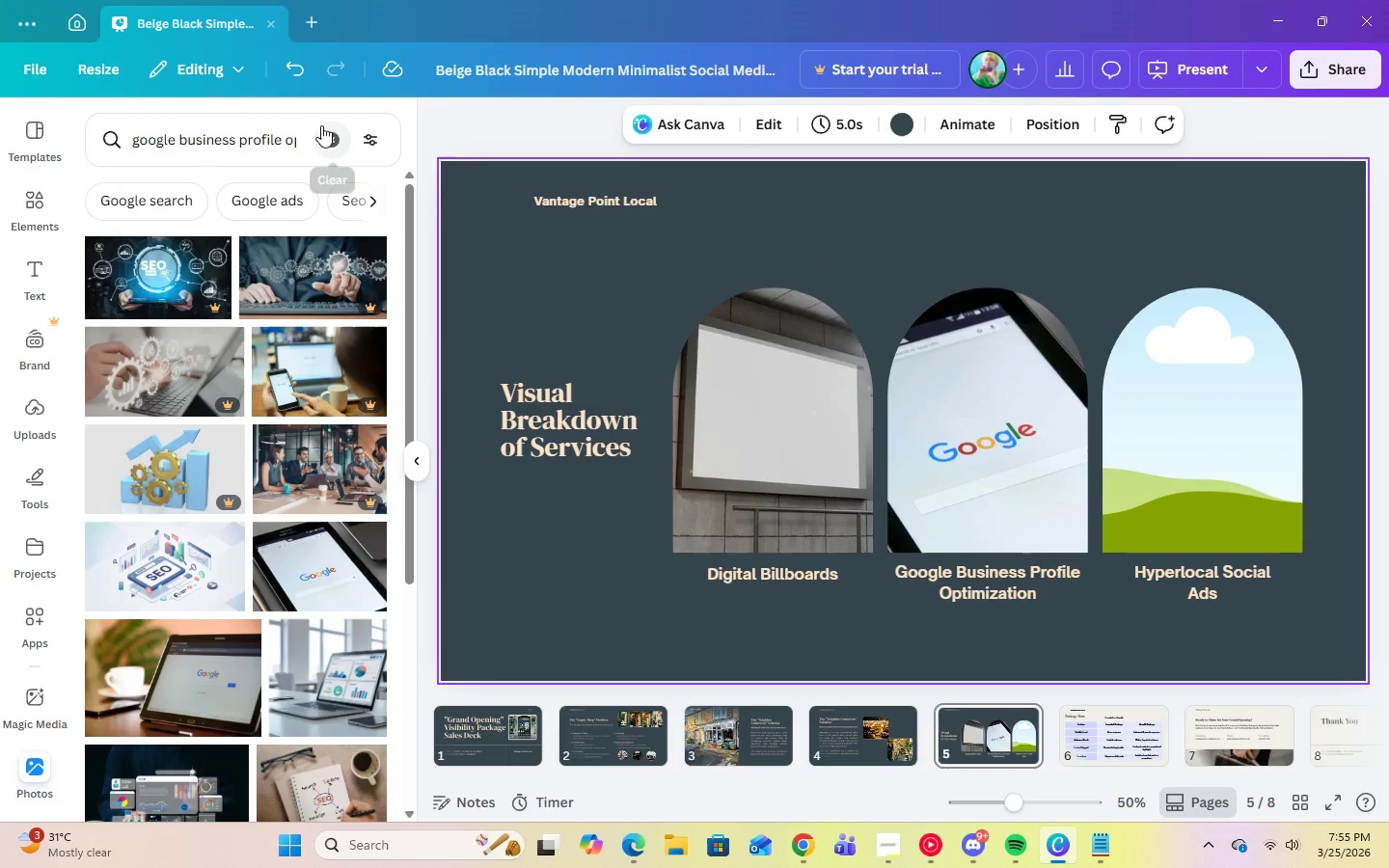 
double_click([296, 143])
 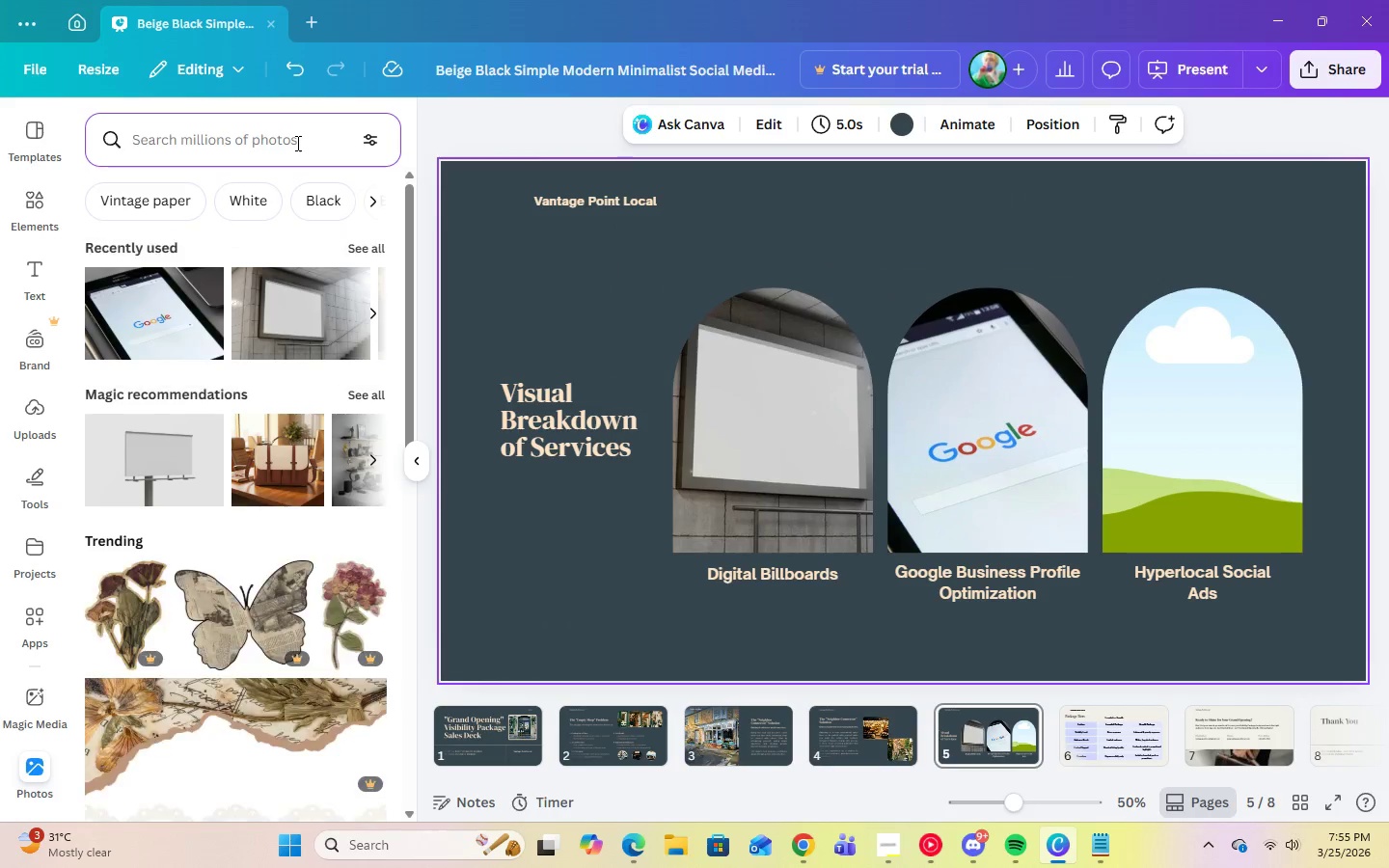 
type(hyperlocal social ads)
 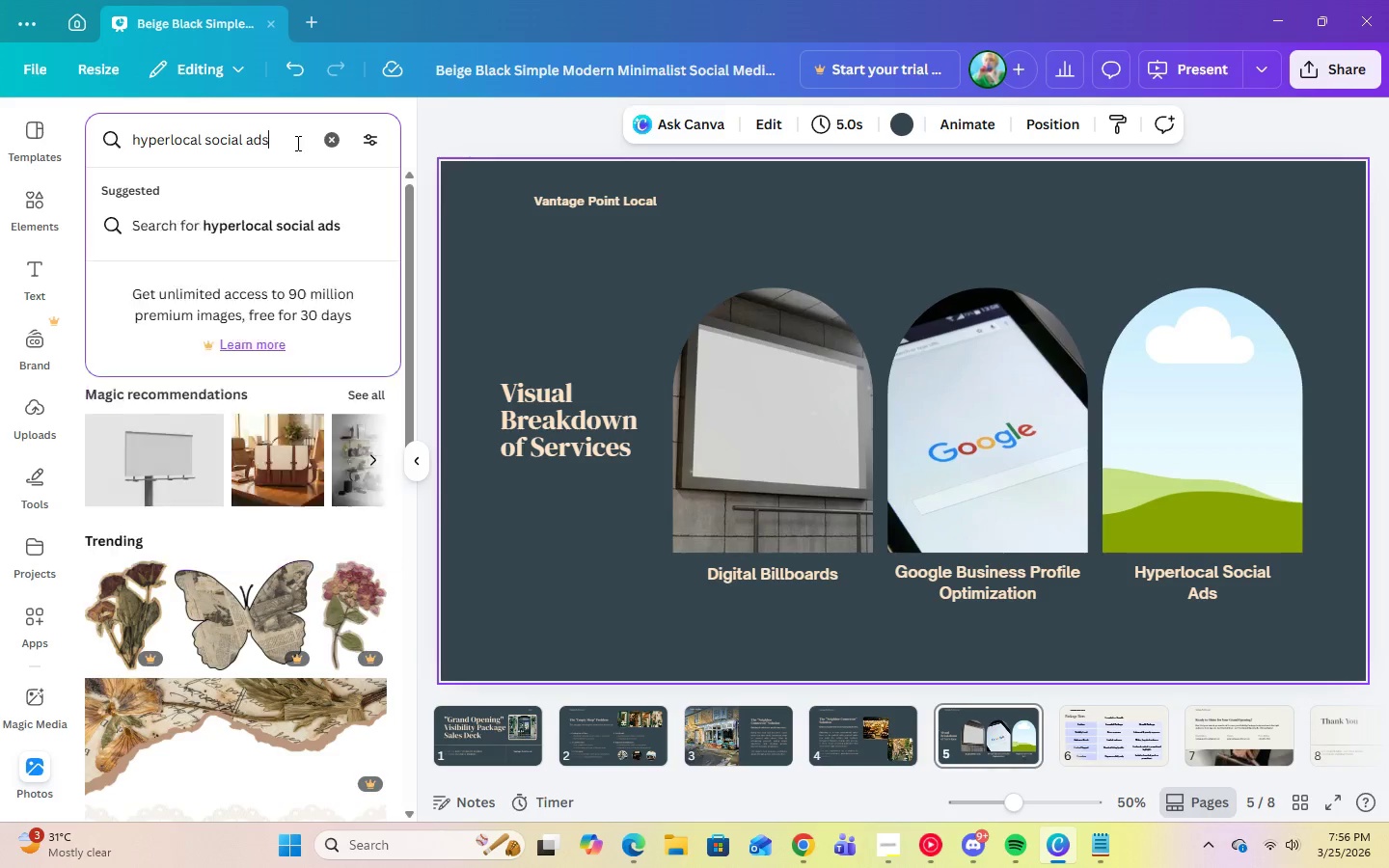 
key(Enter)
 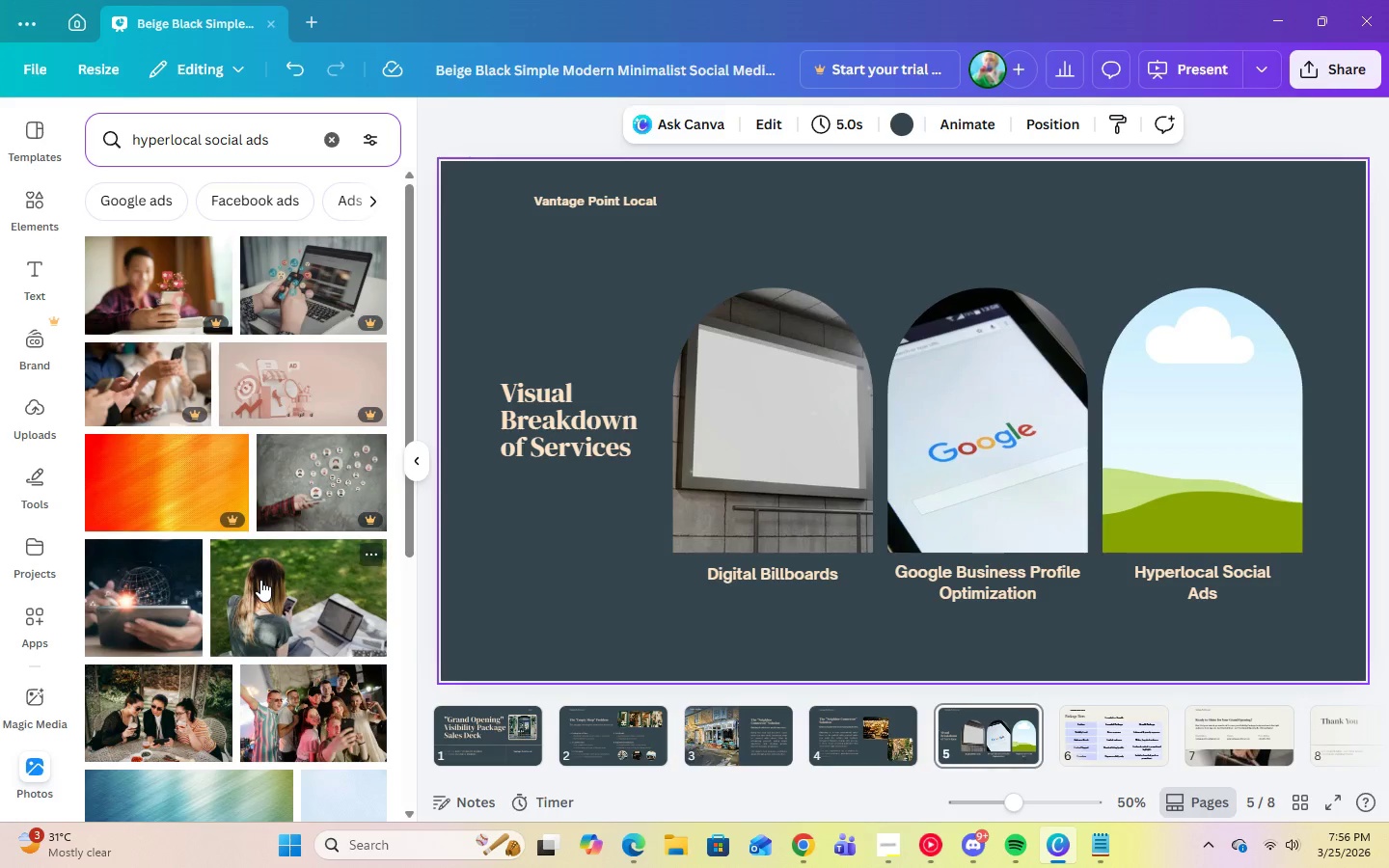 
scroll: coordinate [287, 532], scroll_direction: down, amount: 8.0
 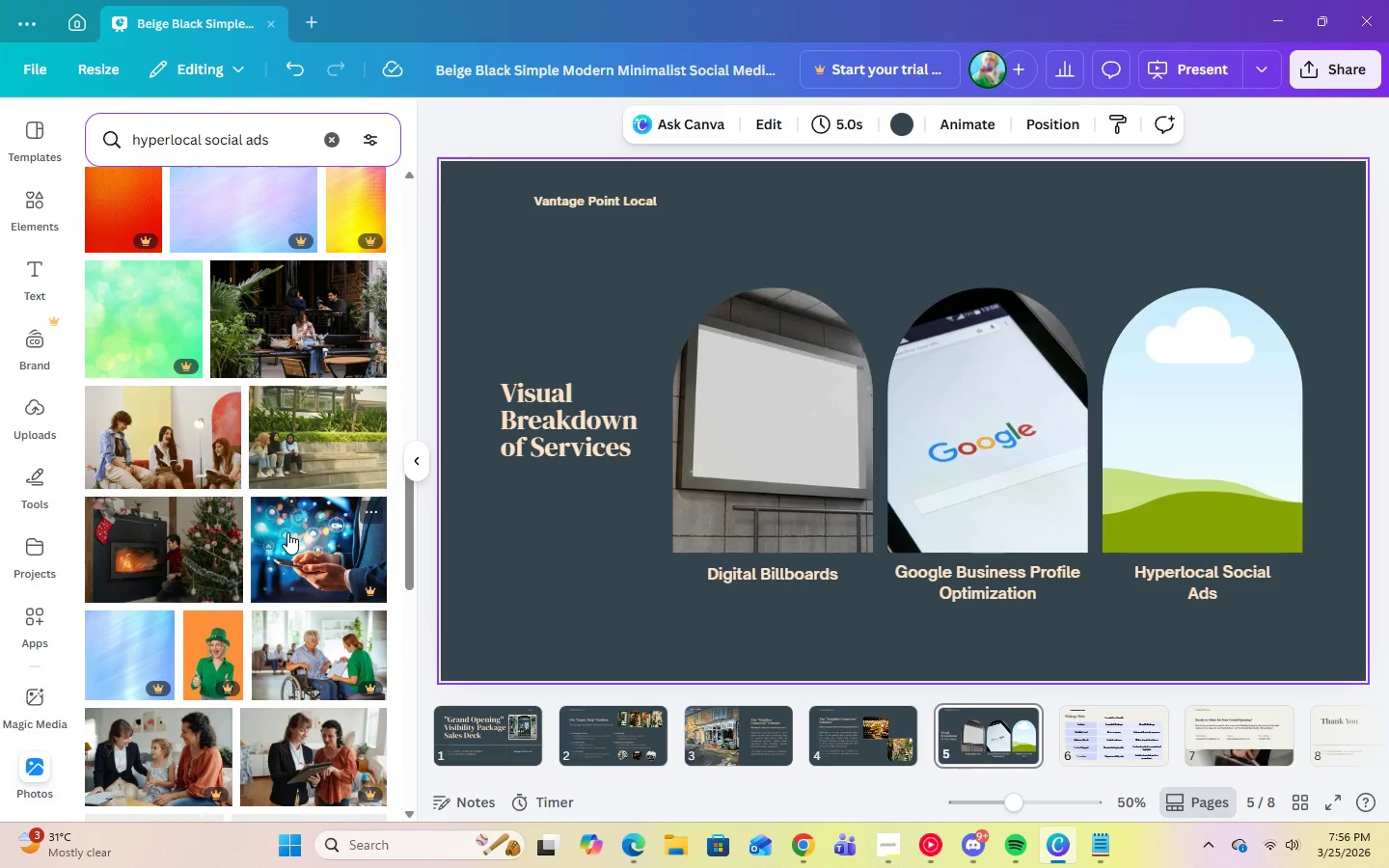 
scroll: coordinate [283, 432], scroll_direction: up, amount: 6.0
 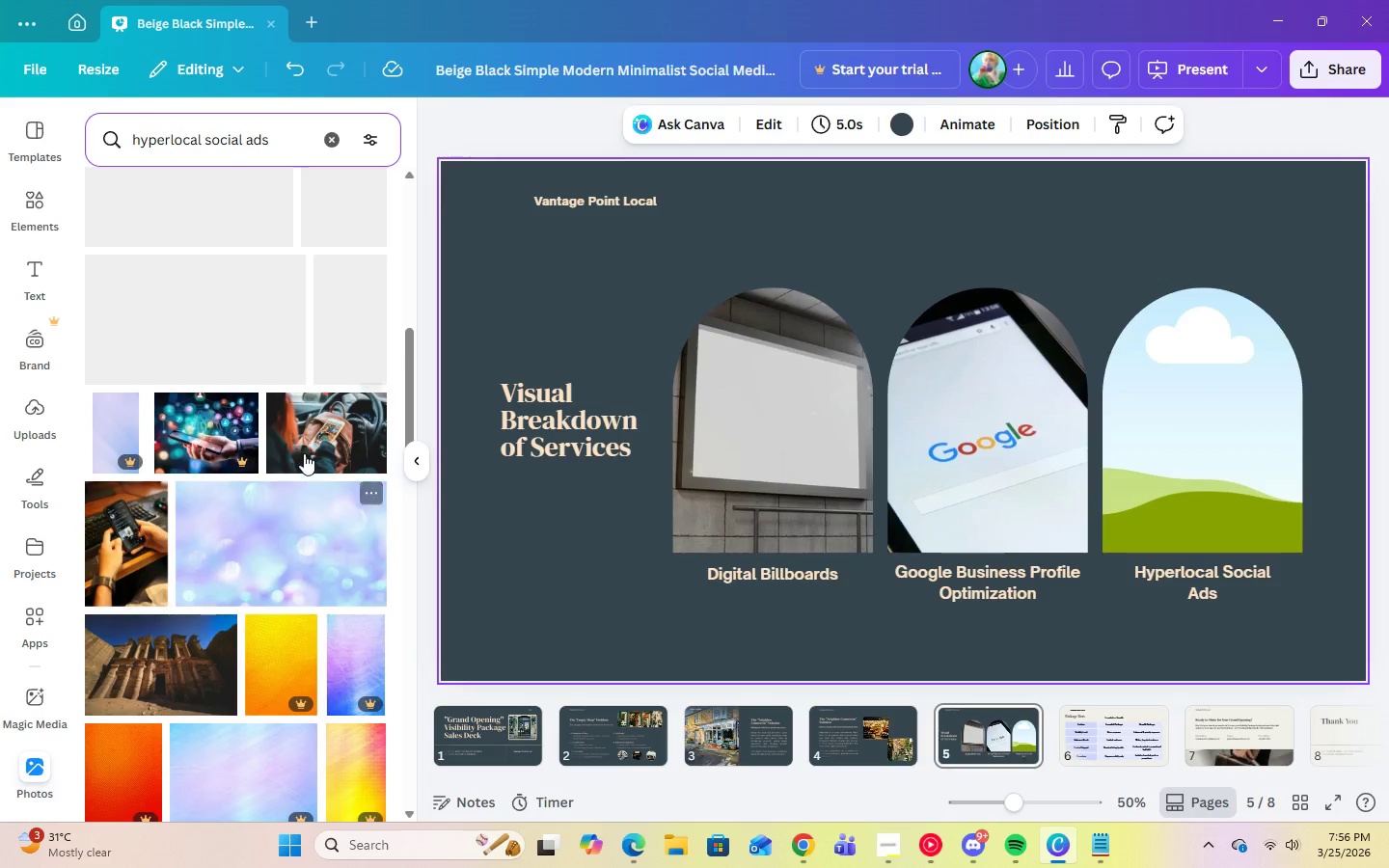 
left_click([304, 453])
 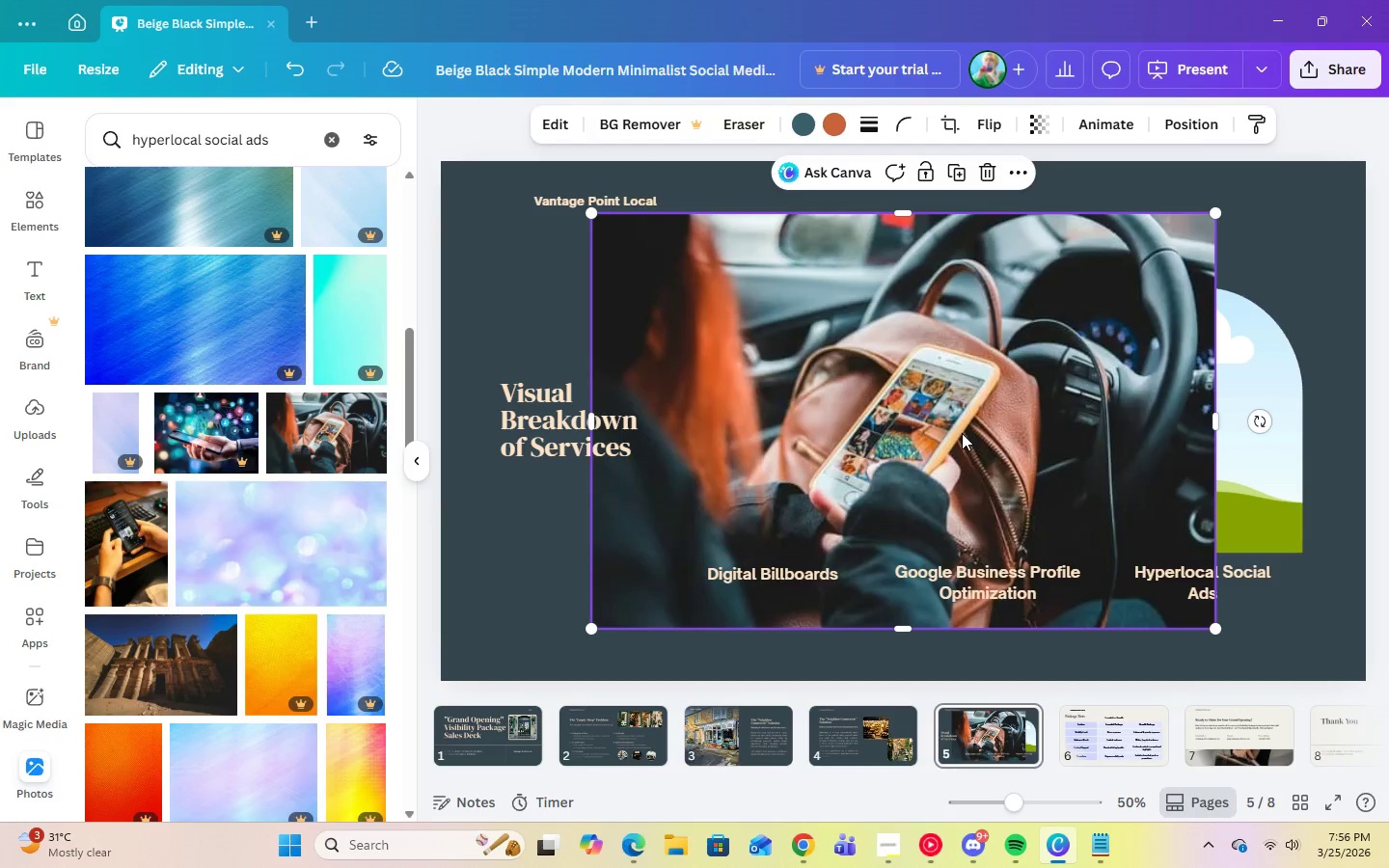 
left_click_drag(start_coordinate=[962, 433], to_coordinate=[1158, 429])
 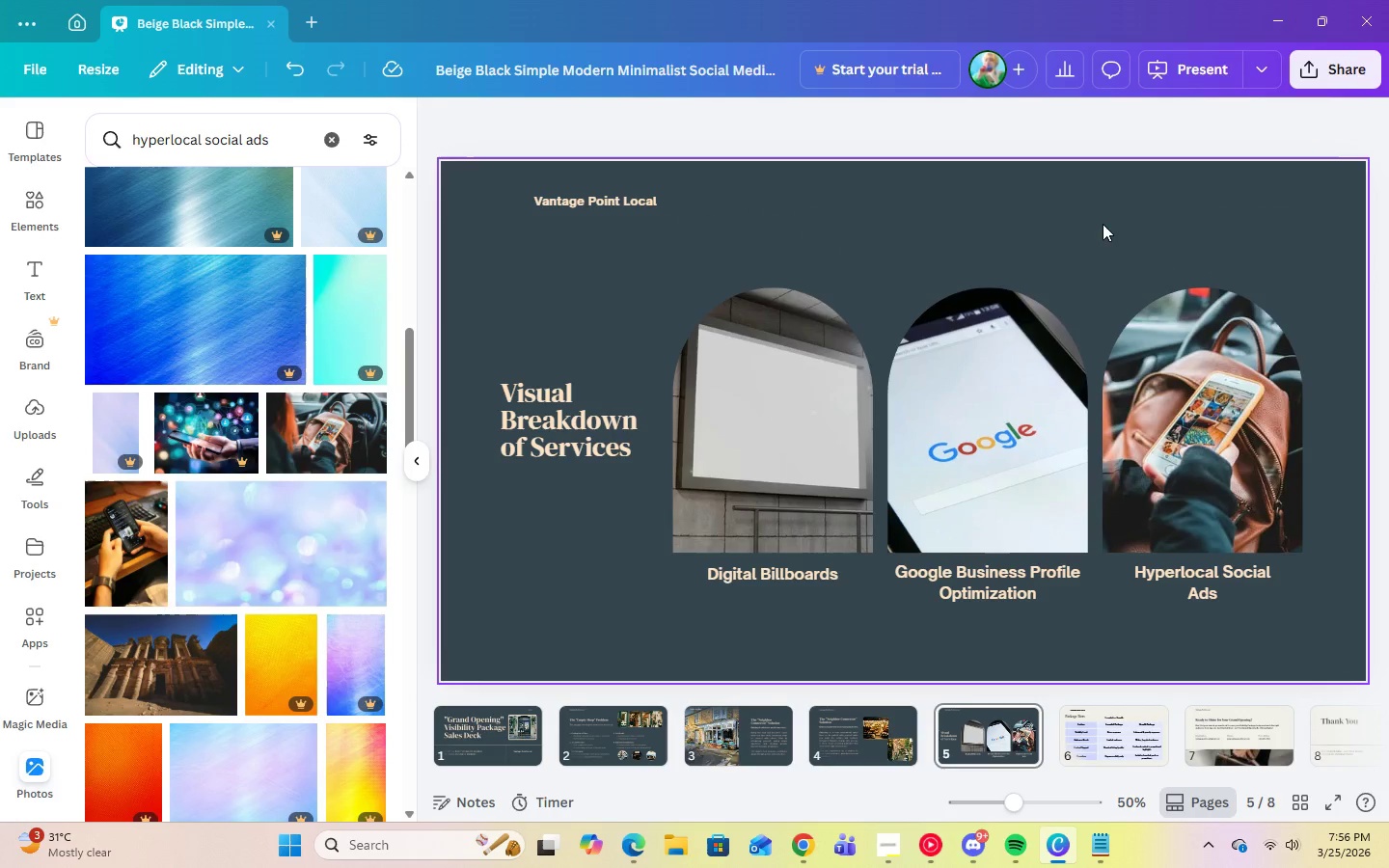 
left_click([1103, 224])
 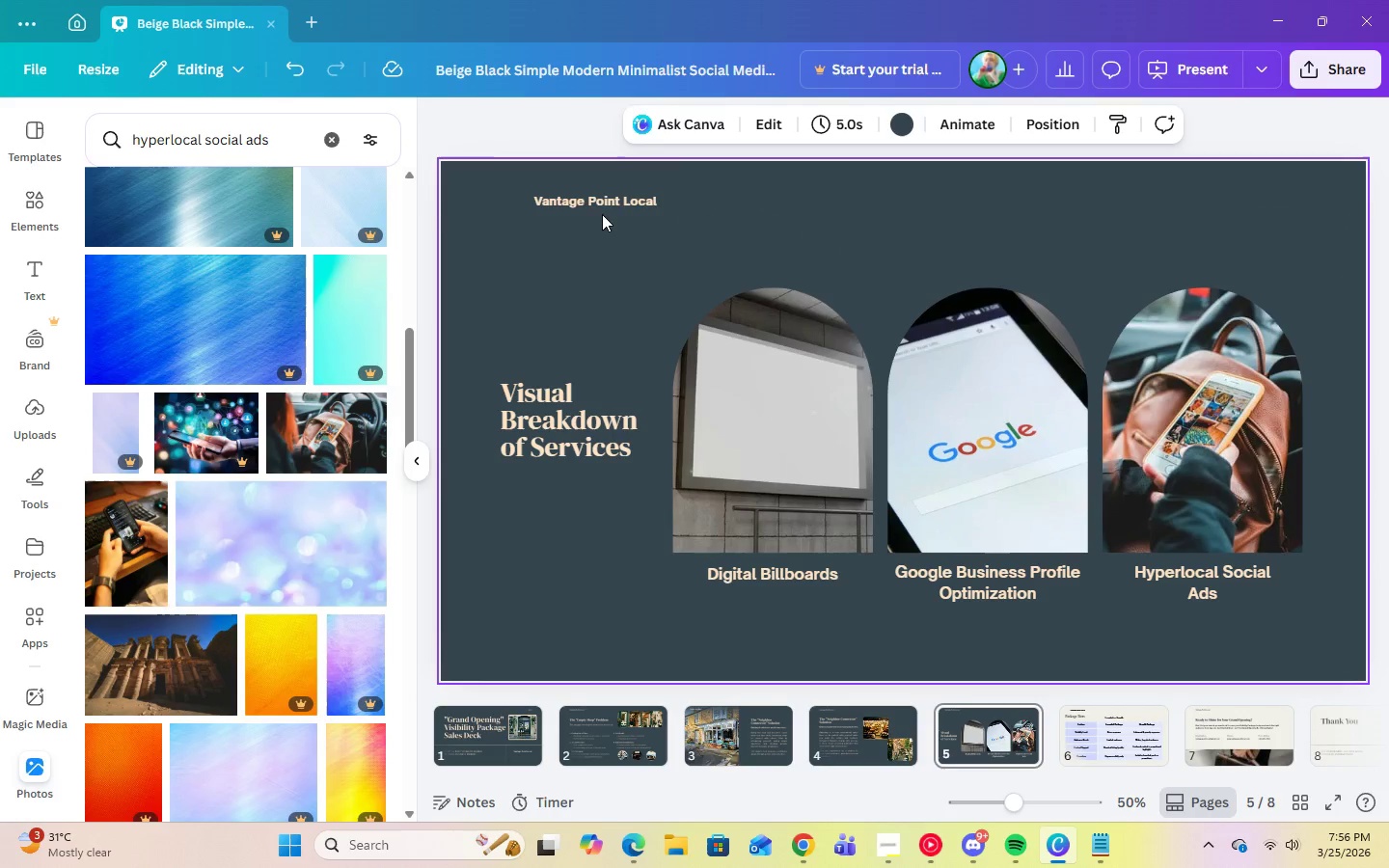 
left_click([599, 204])
 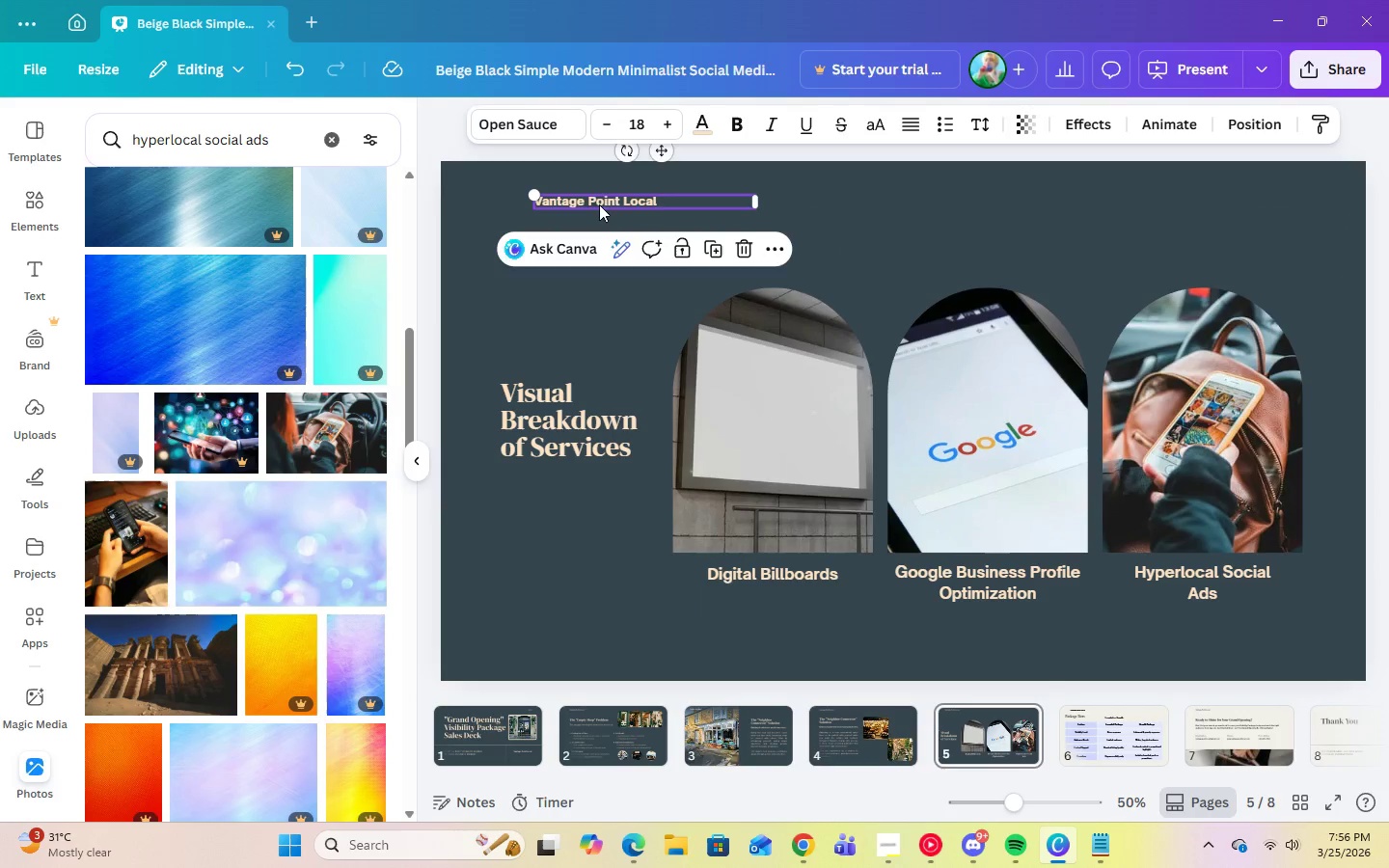 
left_click_drag(start_coordinate=[599, 204], to_coordinate=[557, 207])
 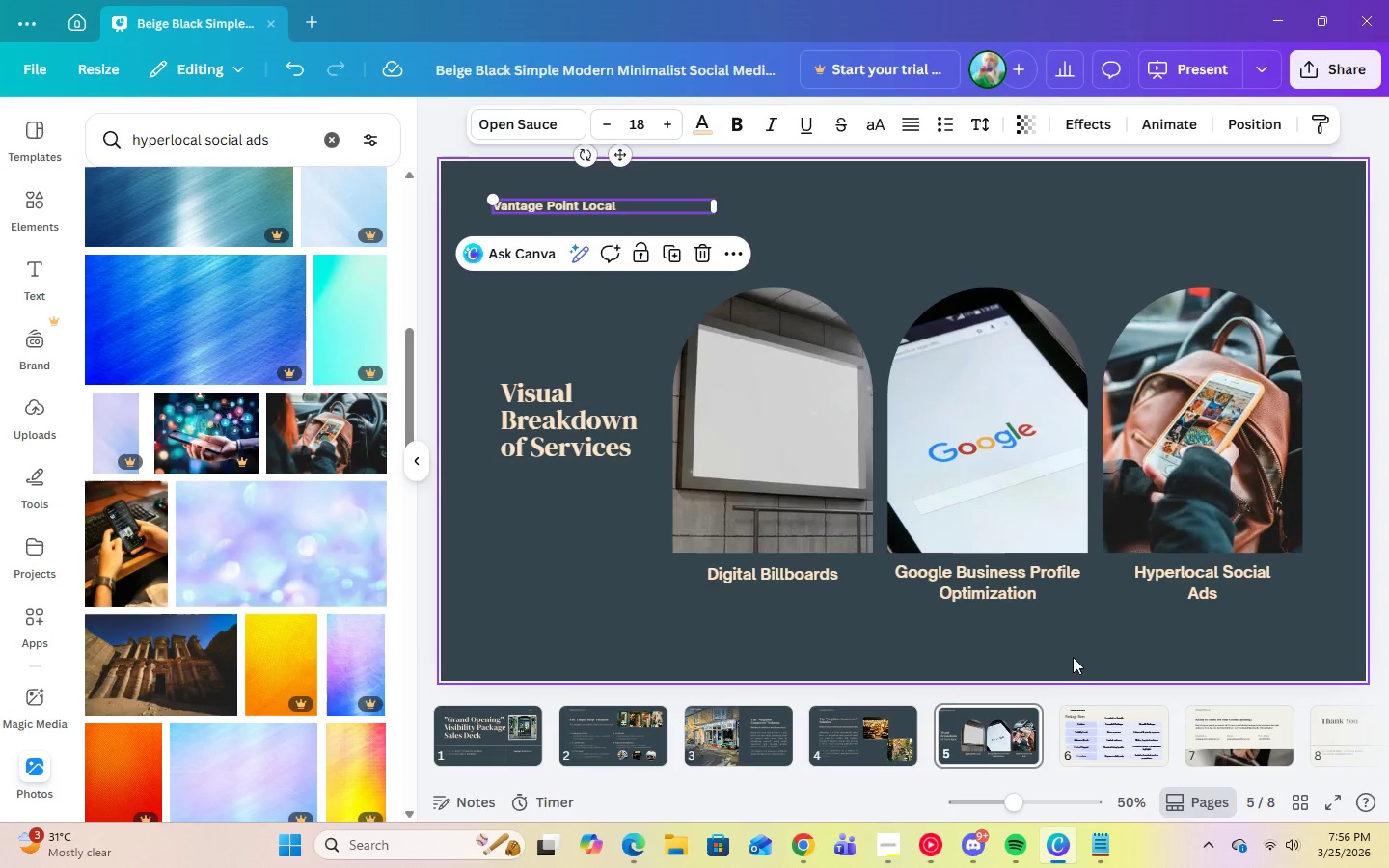 
left_click([1082, 653])
 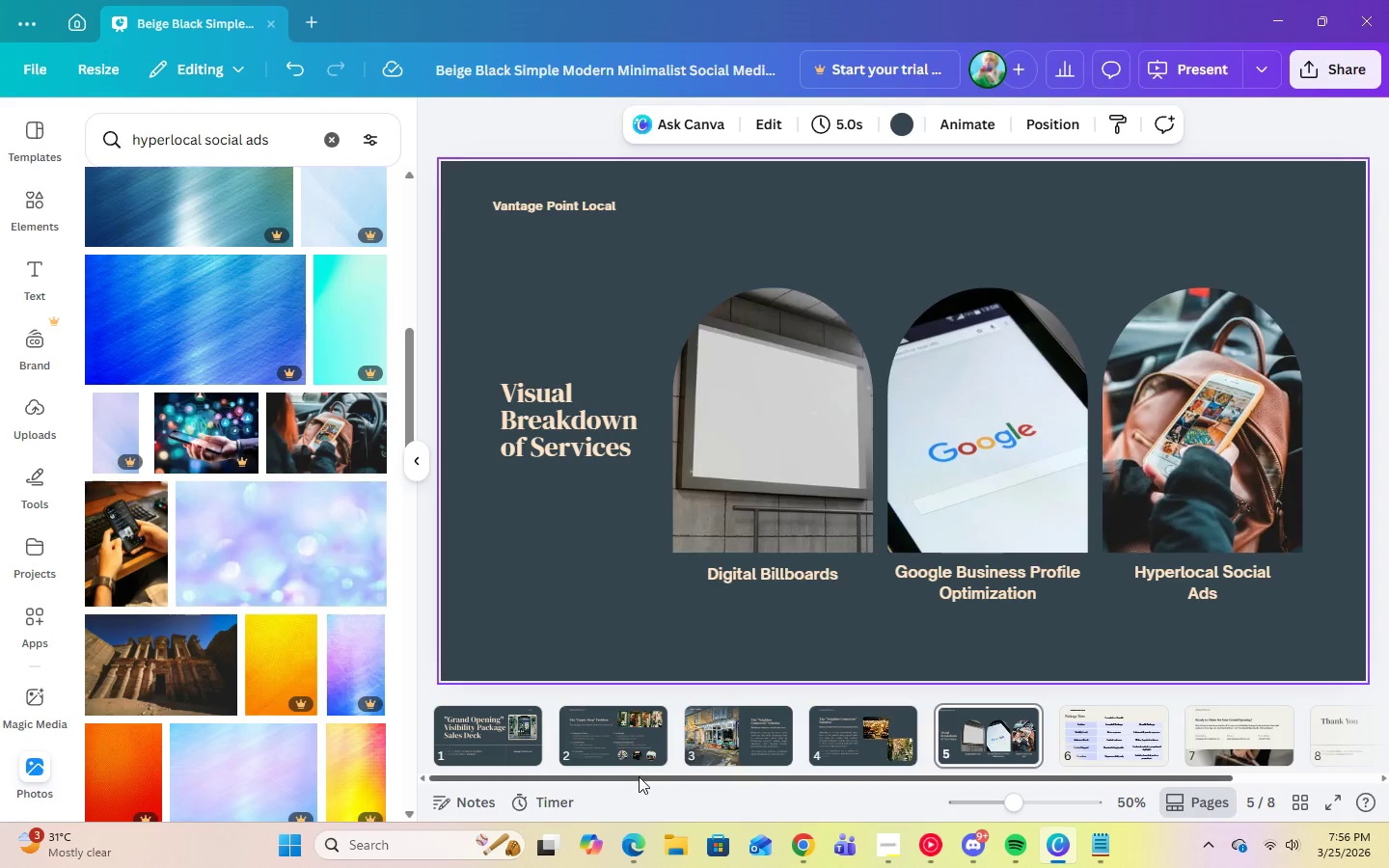 
left_click([847, 742])
 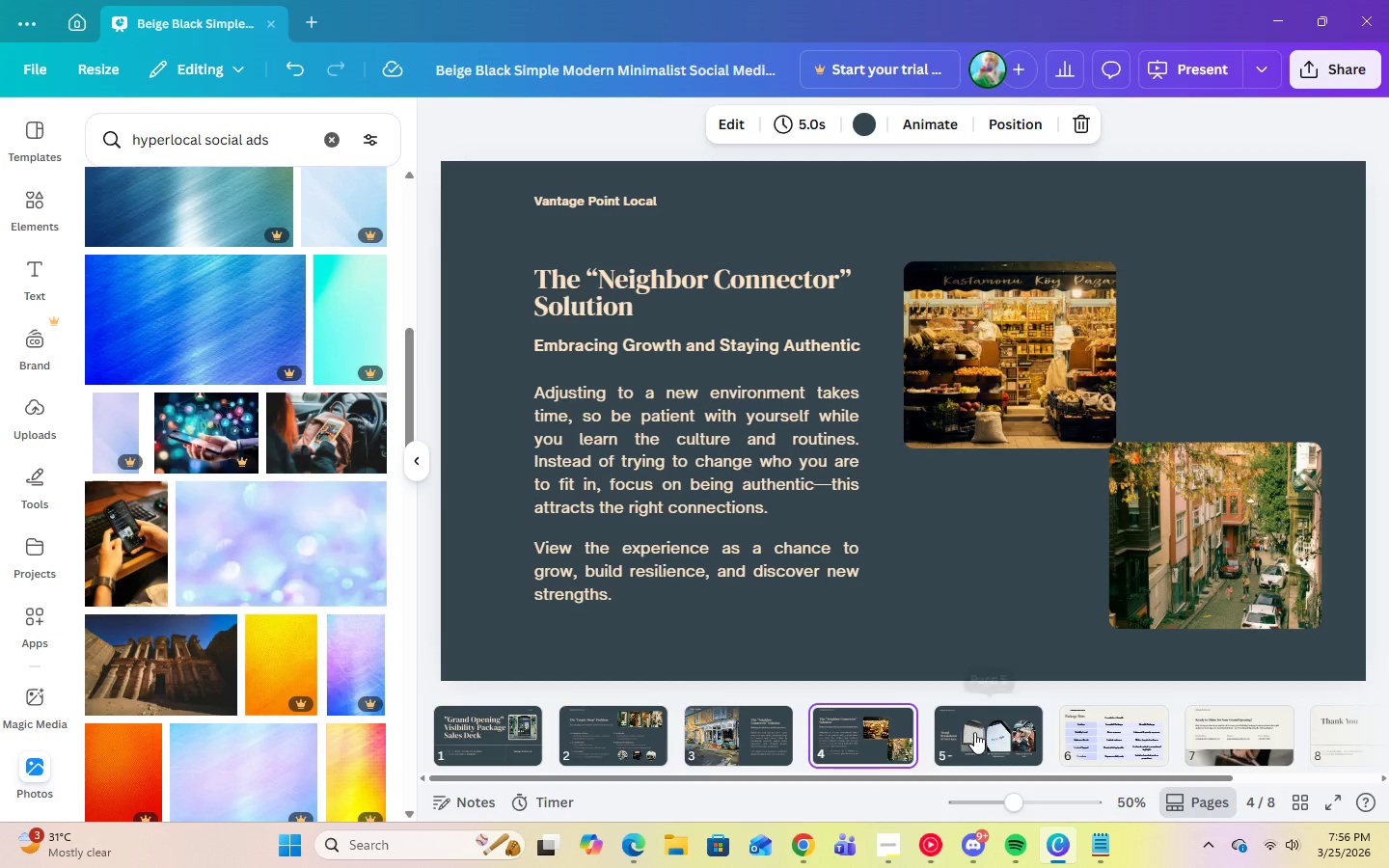 
left_click([1003, 732])
 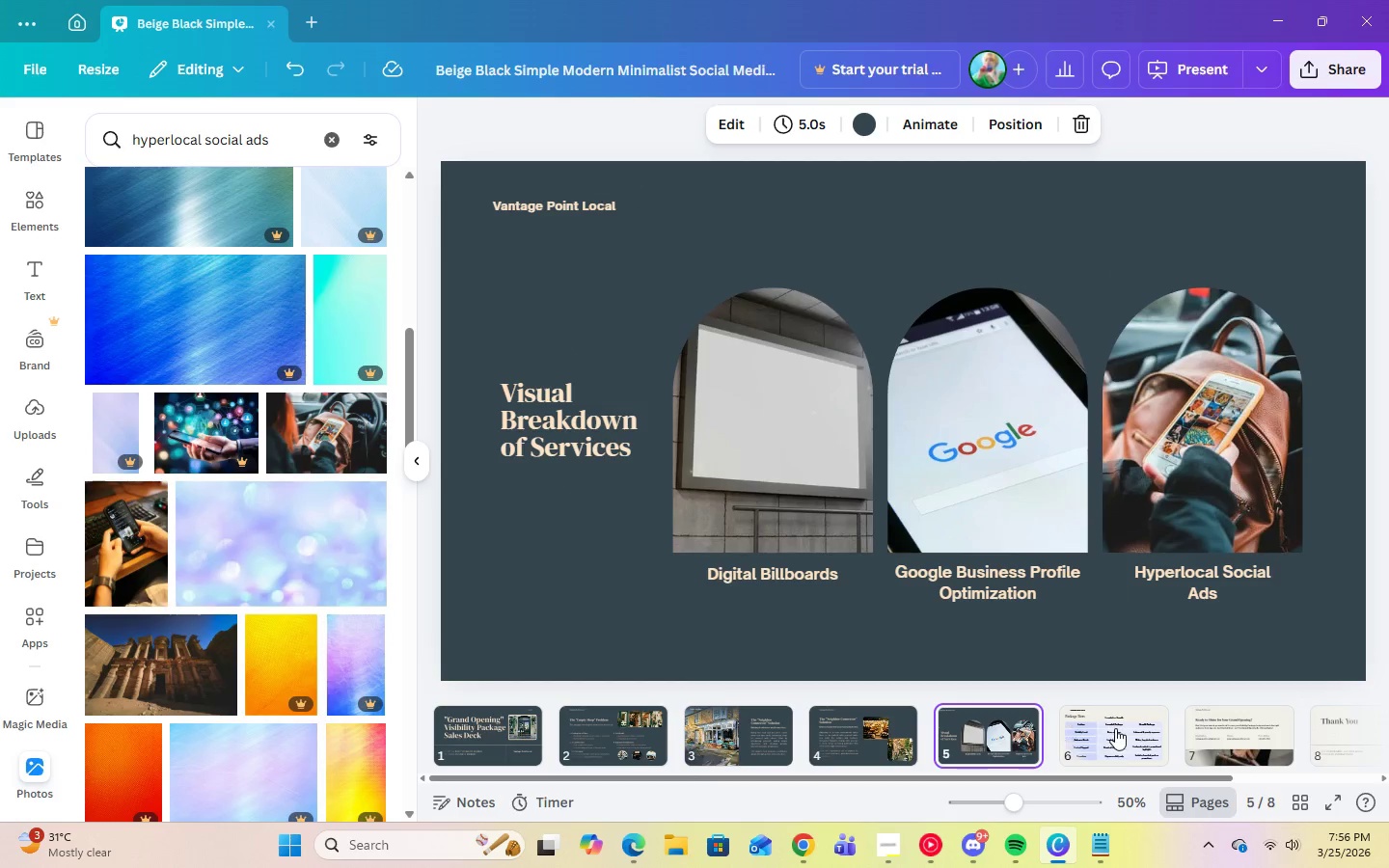 
left_click([1115, 728])
 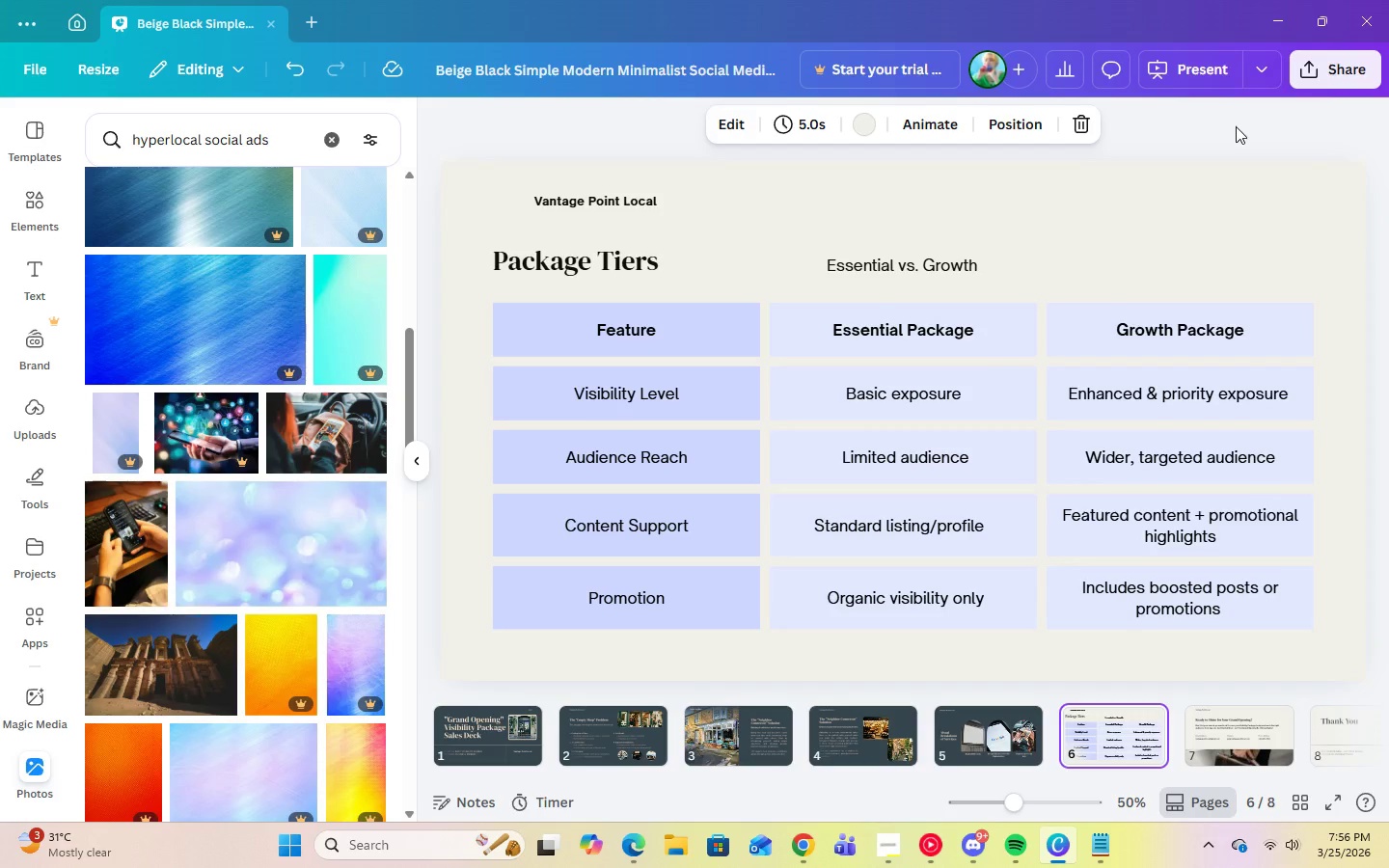 
left_click([1185, 194])
 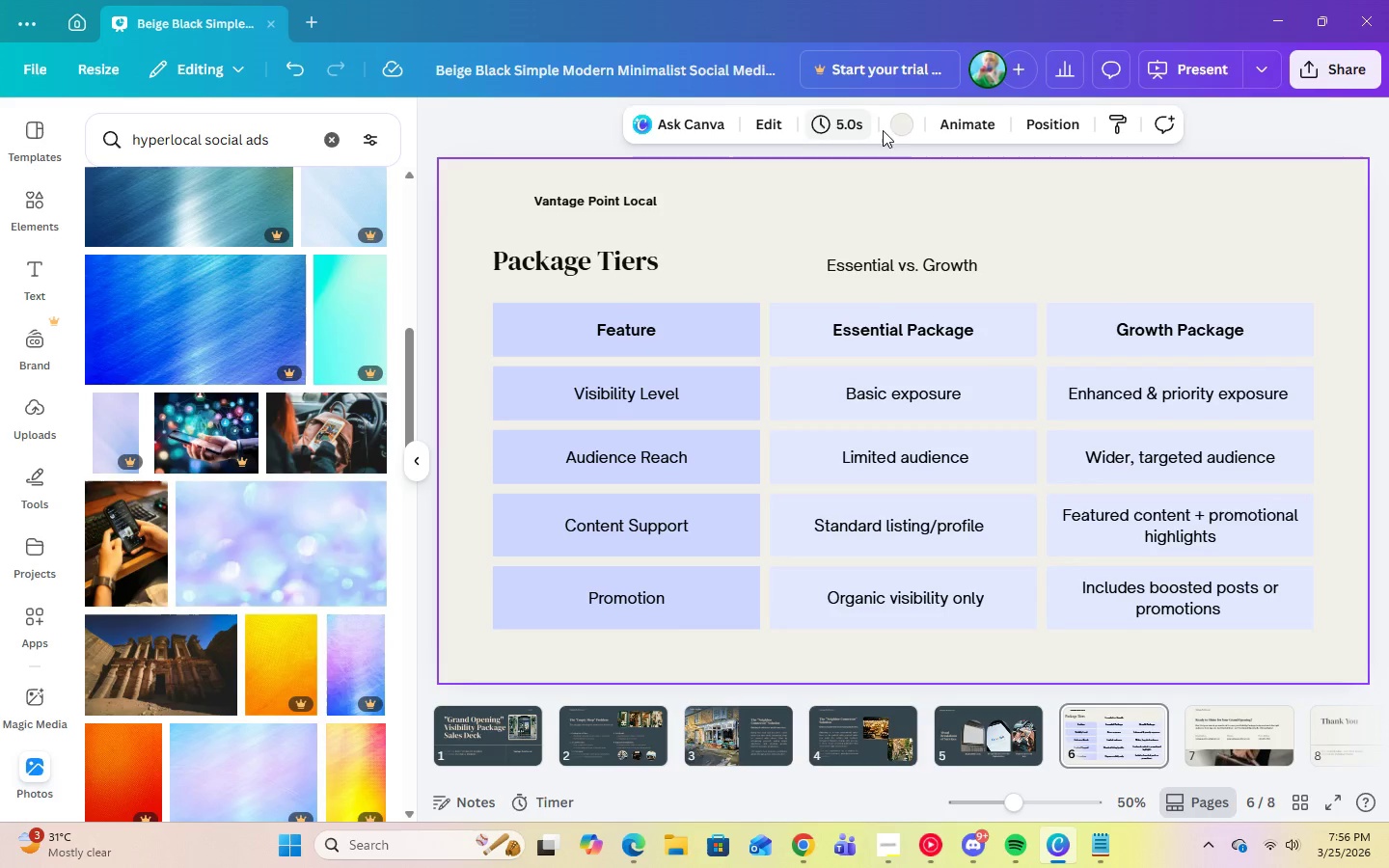 
left_click([906, 129])
 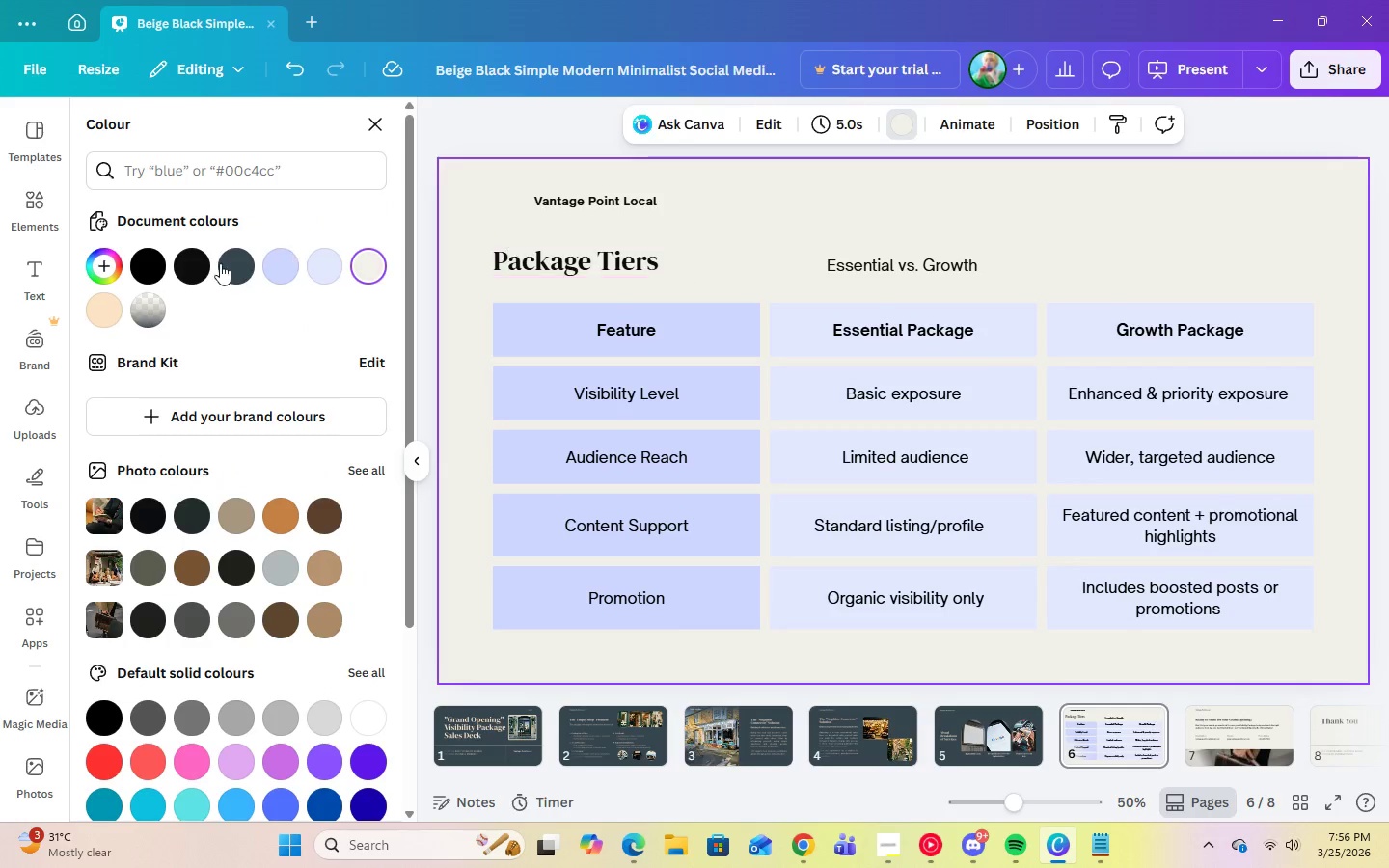 
left_click([226, 269])
 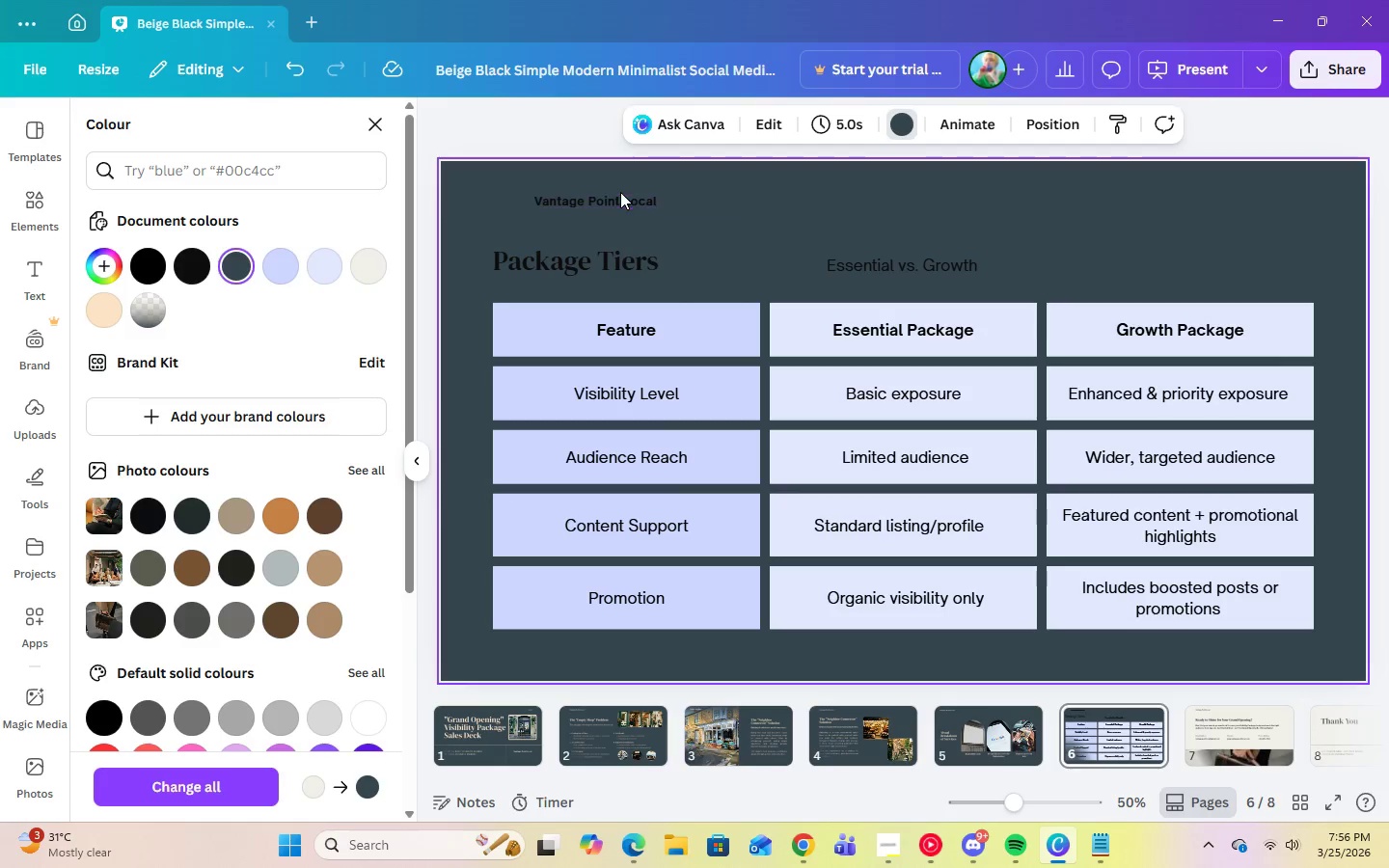 
double_click([615, 198])
 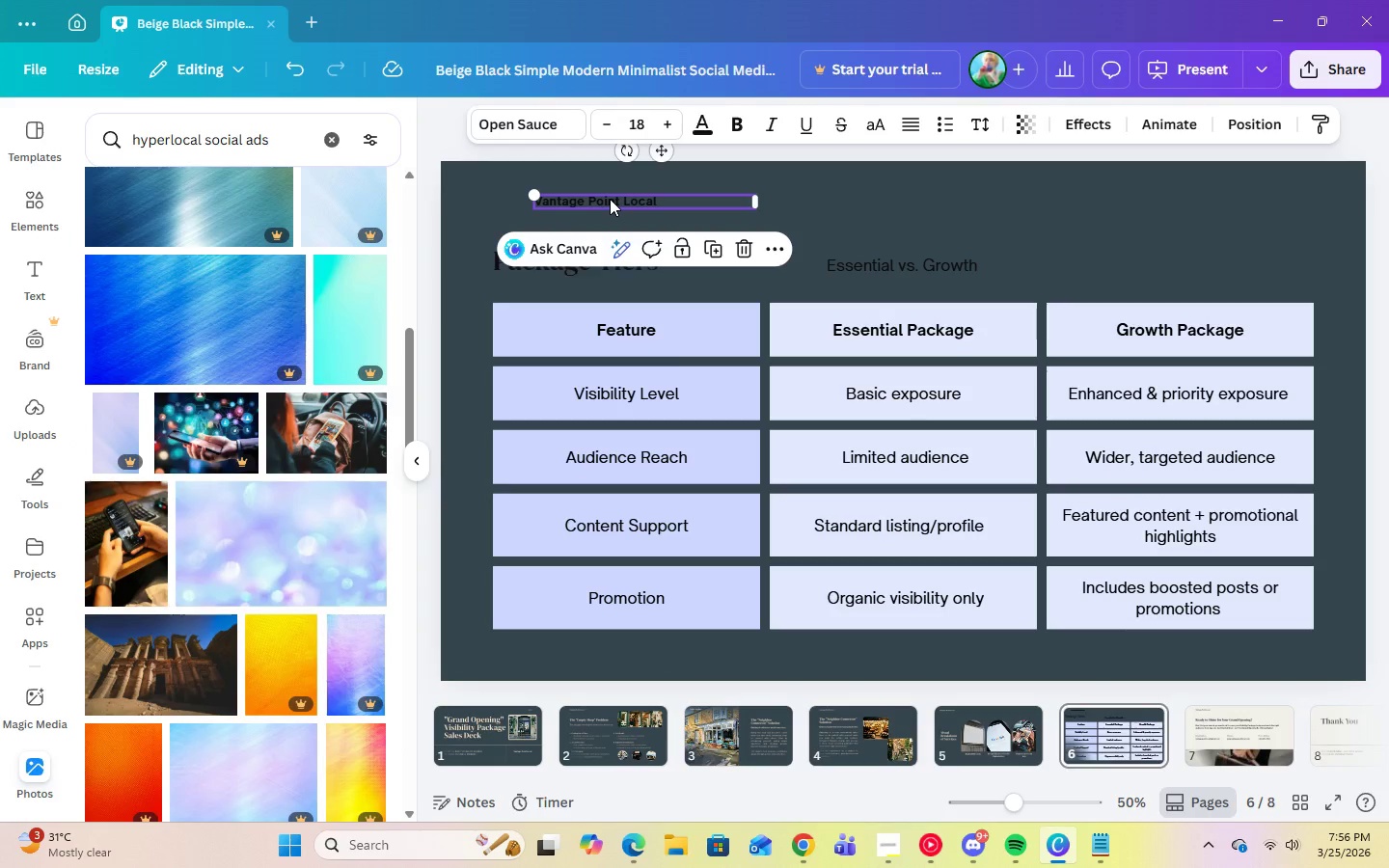 
left_click_drag(start_coordinate=[610, 199], to_coordinate=[567, 198])
 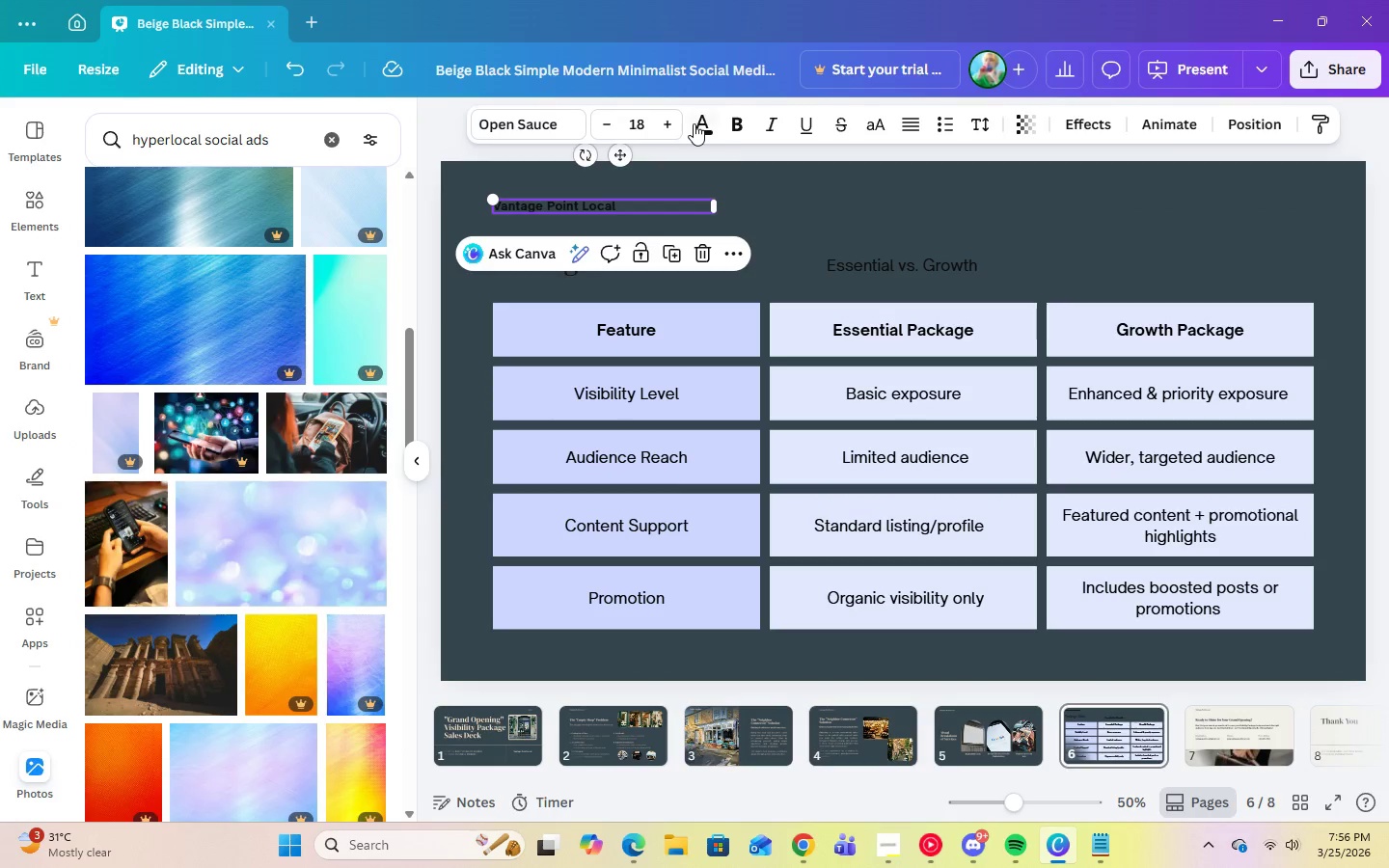 
left_click([694, 123])
 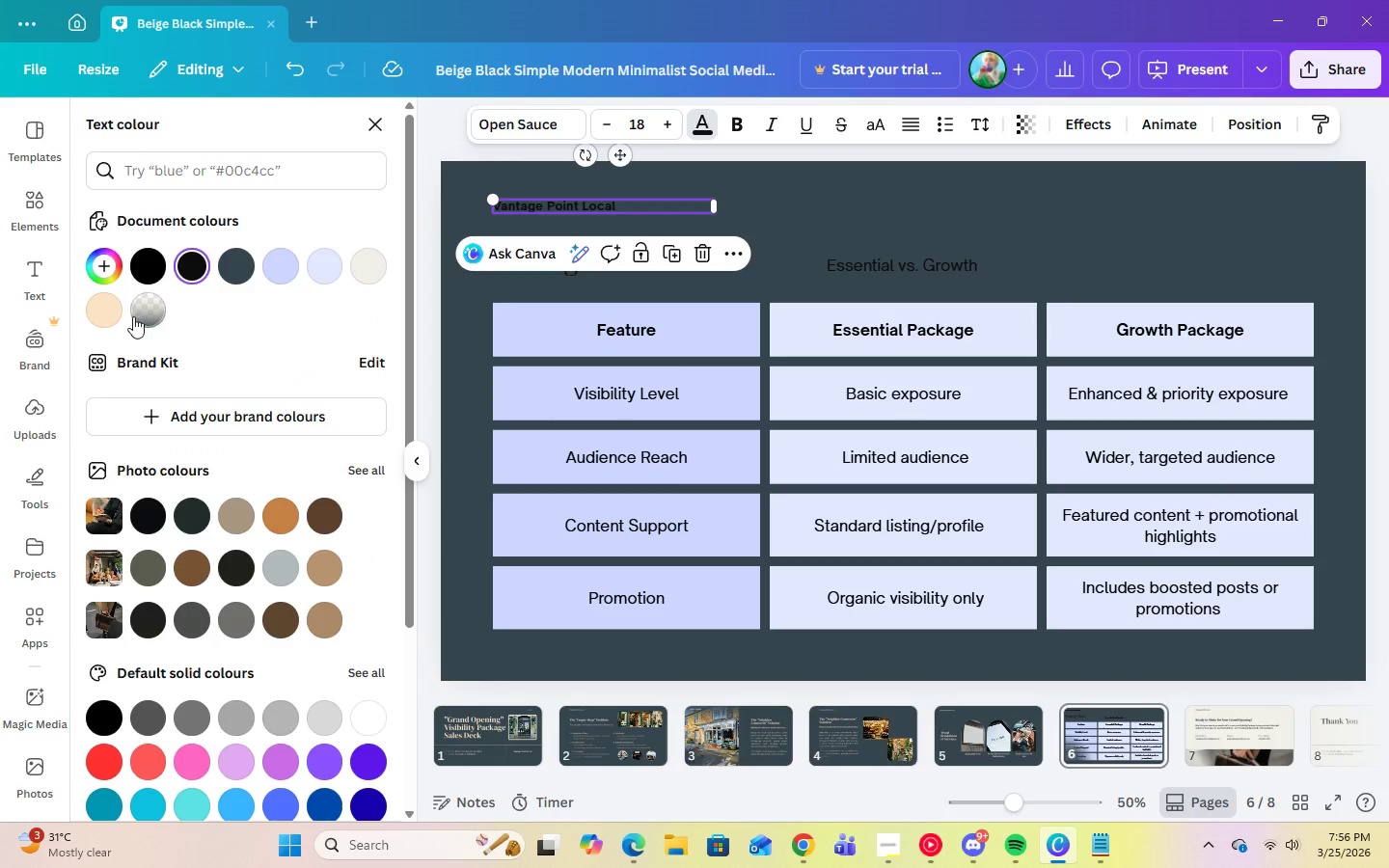 
left_click([113, 312])
 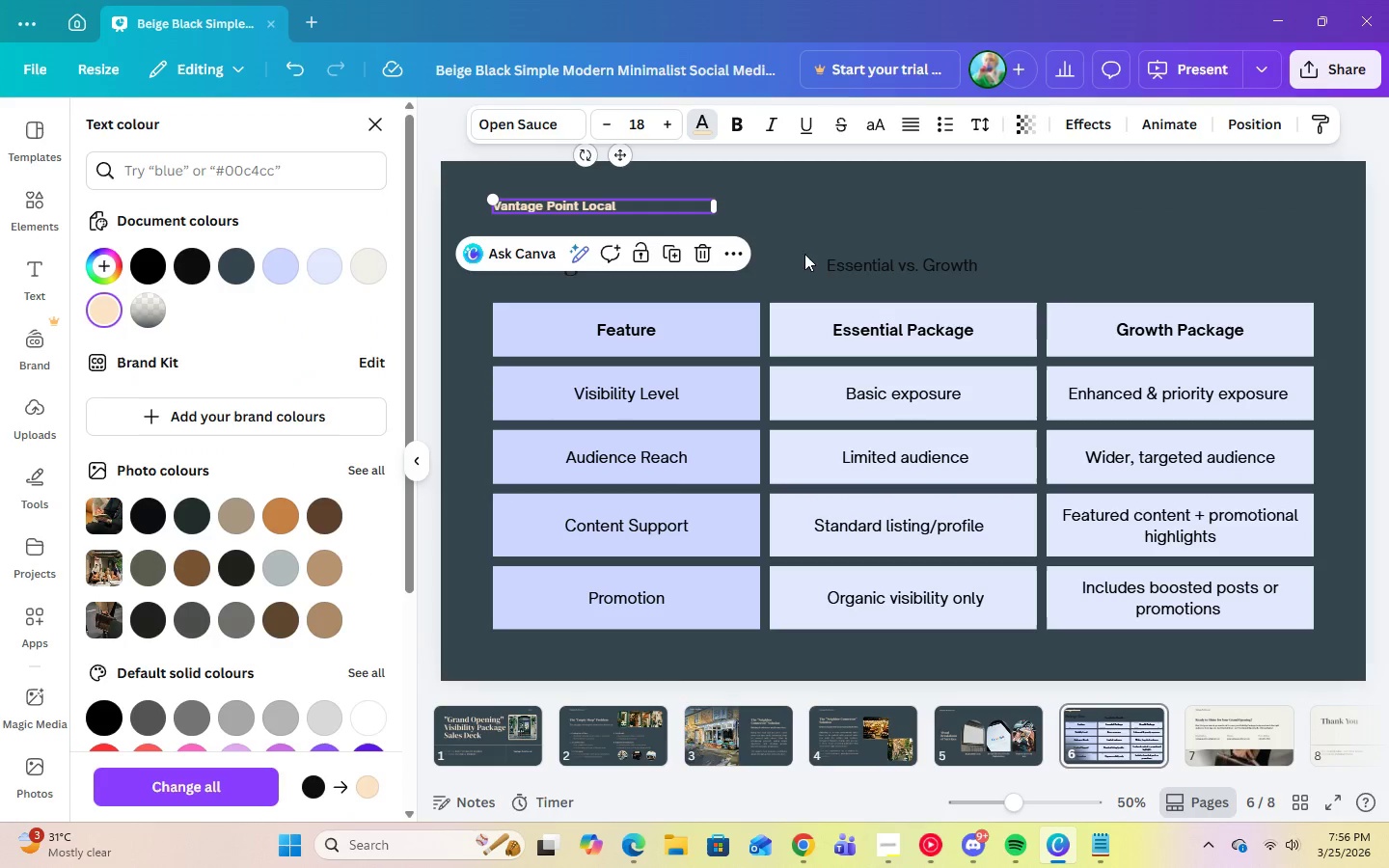 
left_click([876, 264])
 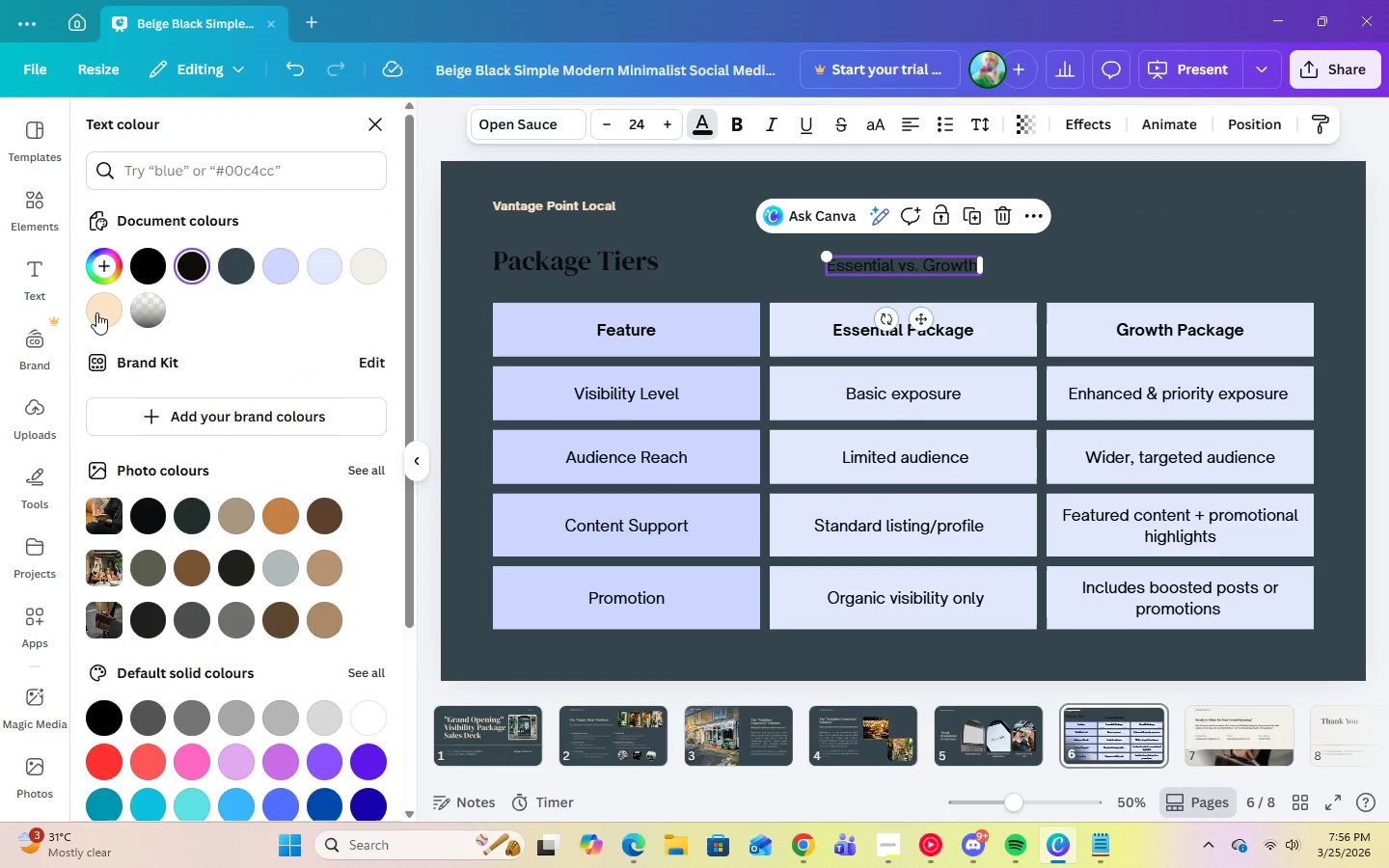 
left_click([103, 312])
 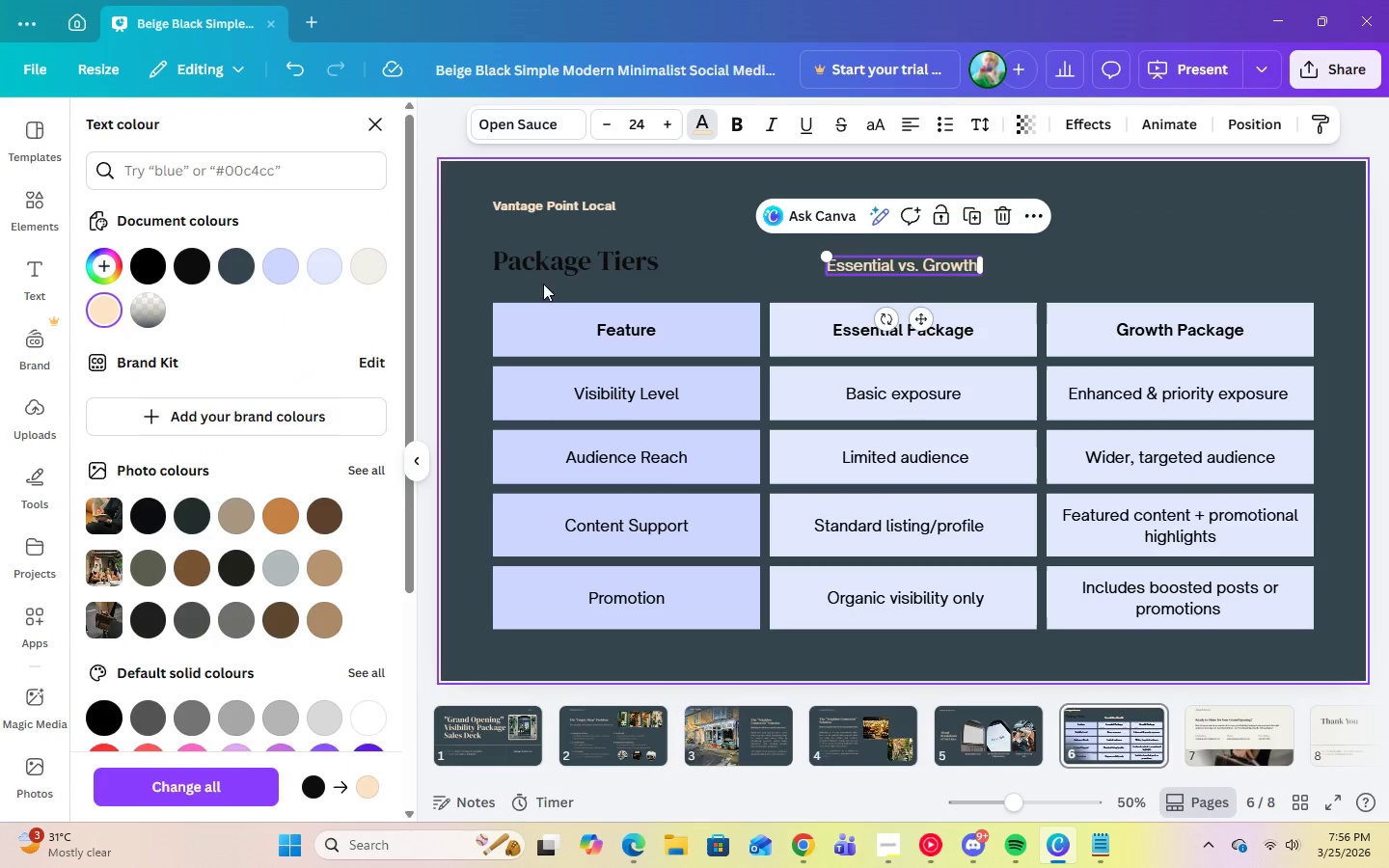 
left_click([542, 270])
 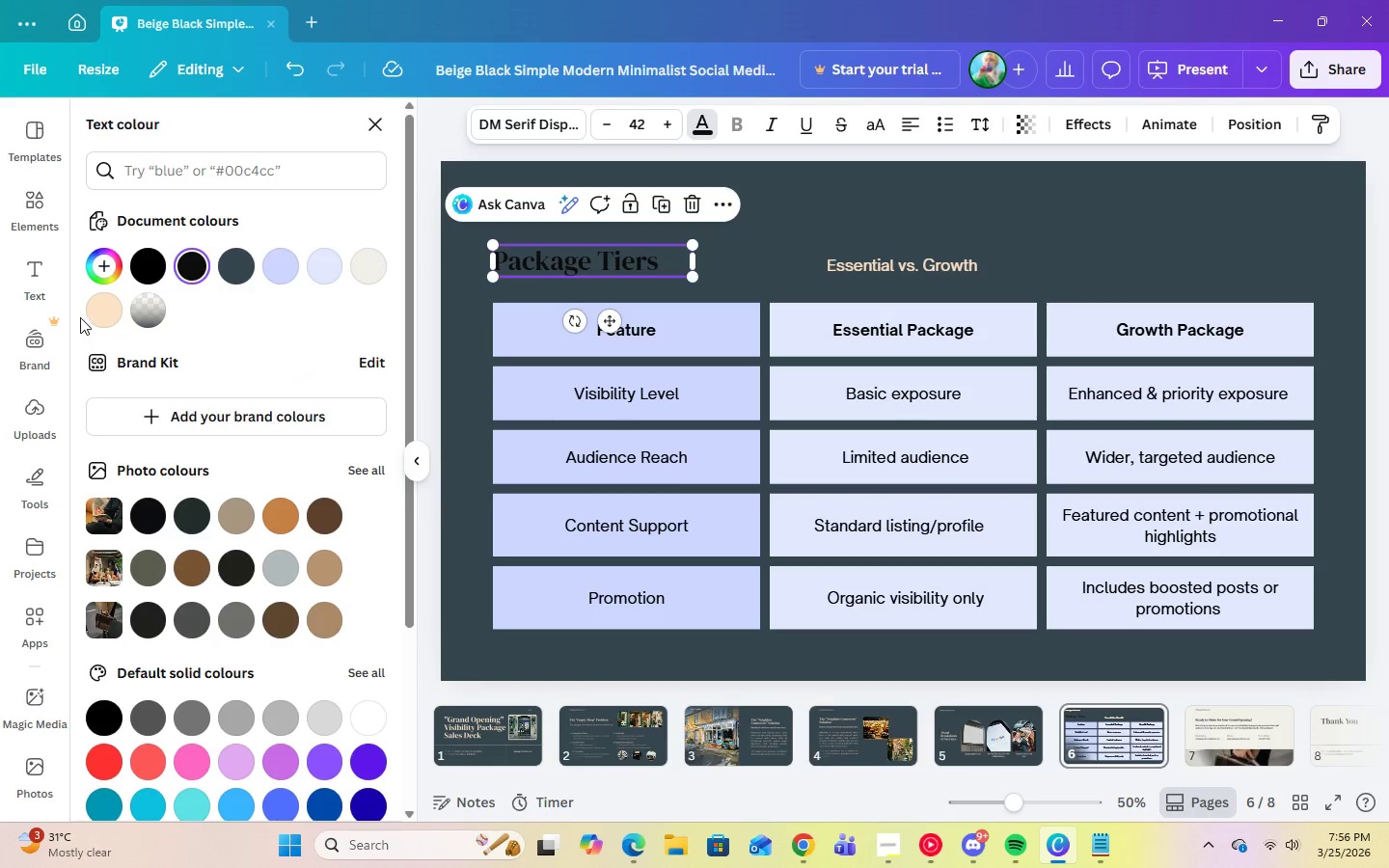 
left_click([95, 312])
 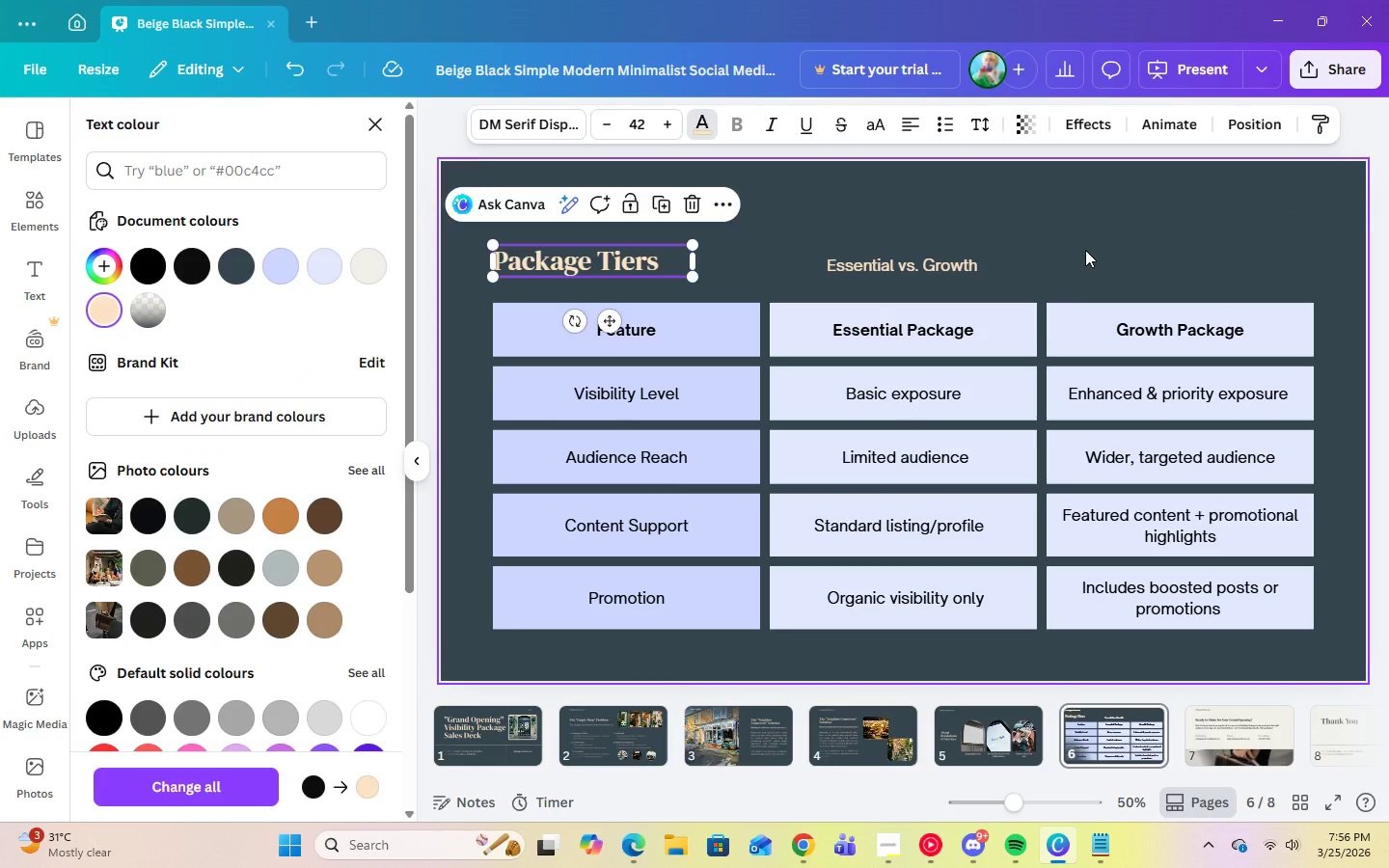 
left_click([930, 856])
 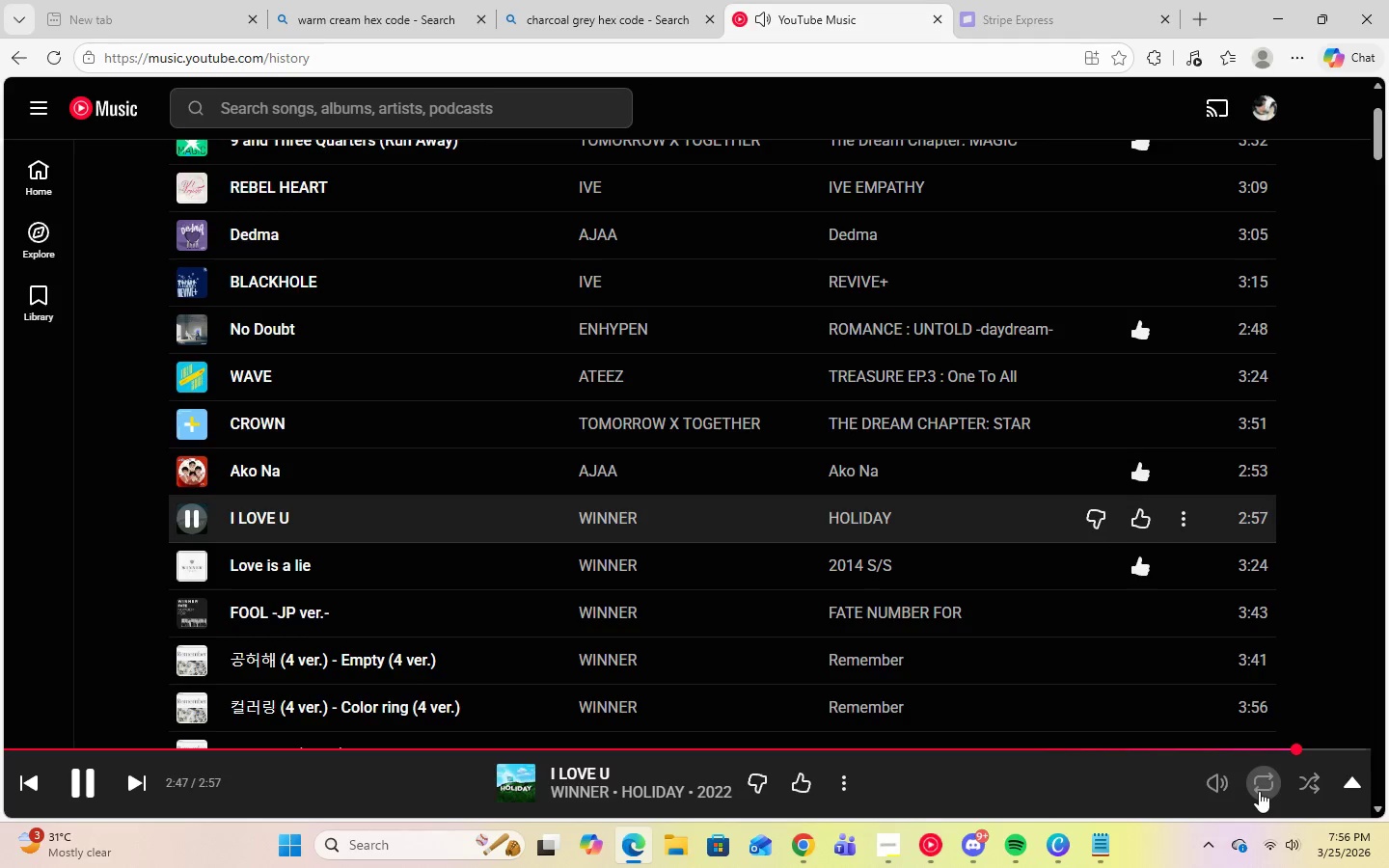 
double_click([1259, 791])
 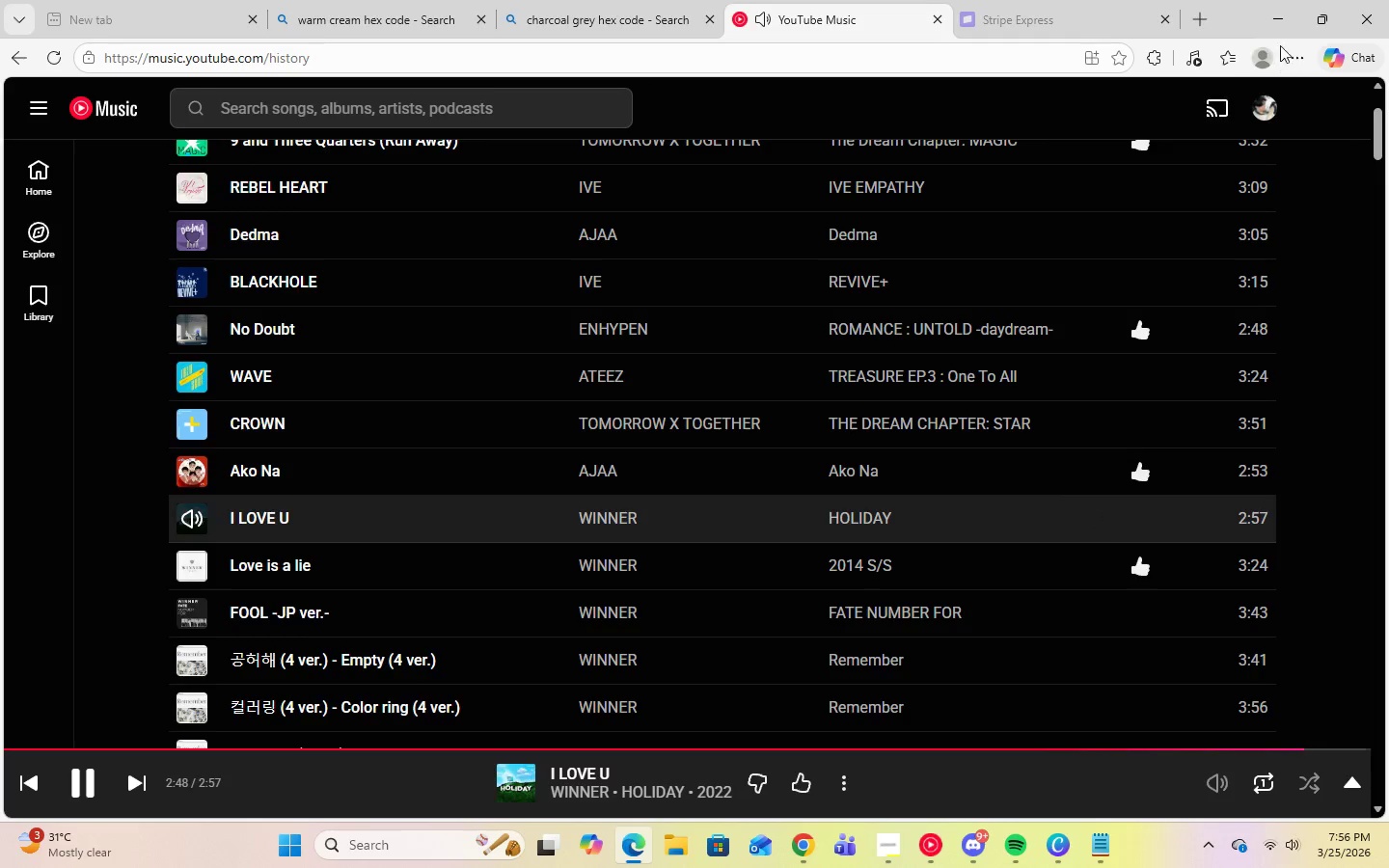 
left_click([1285, 26])
 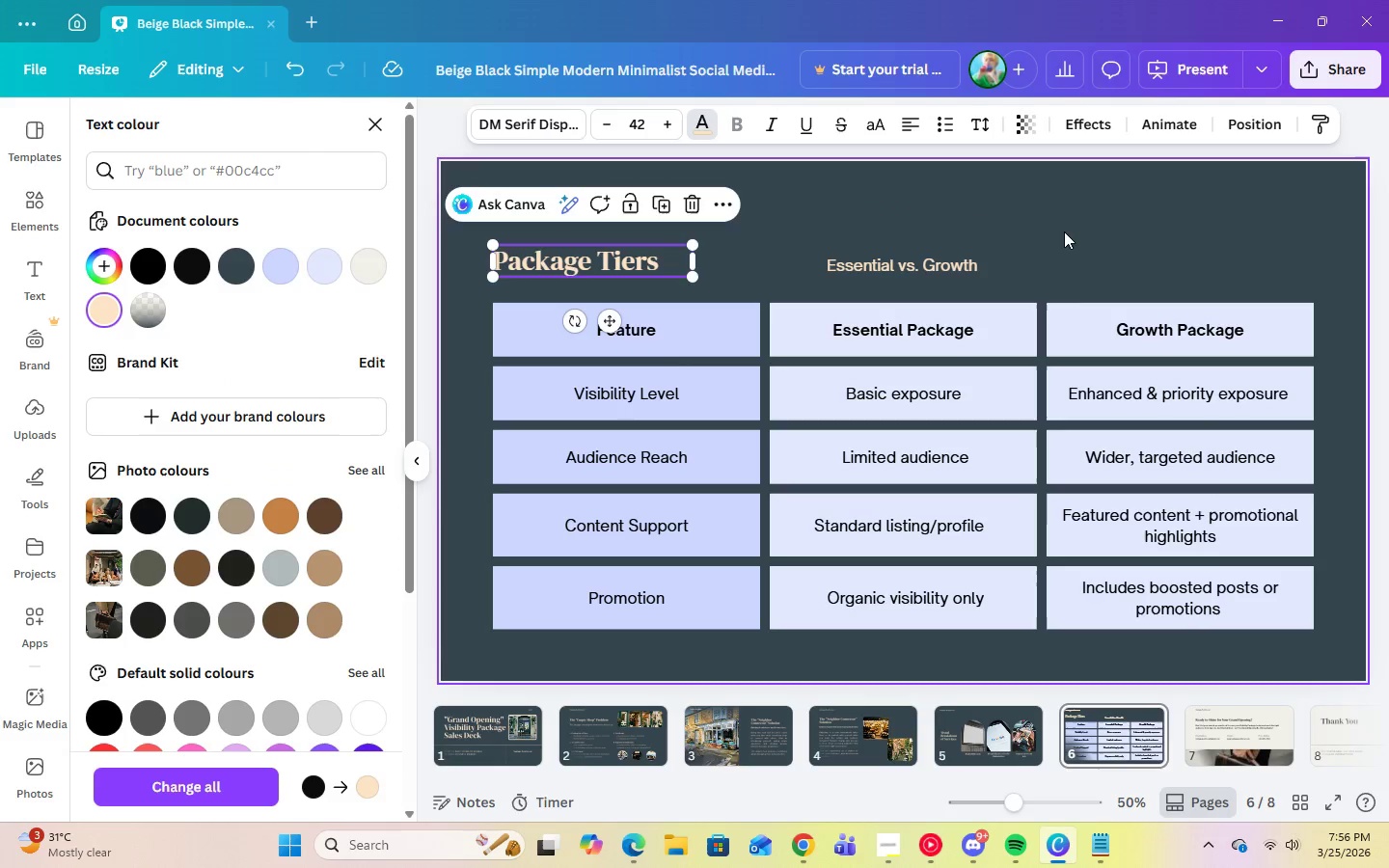 
left_click([1074, 225])
 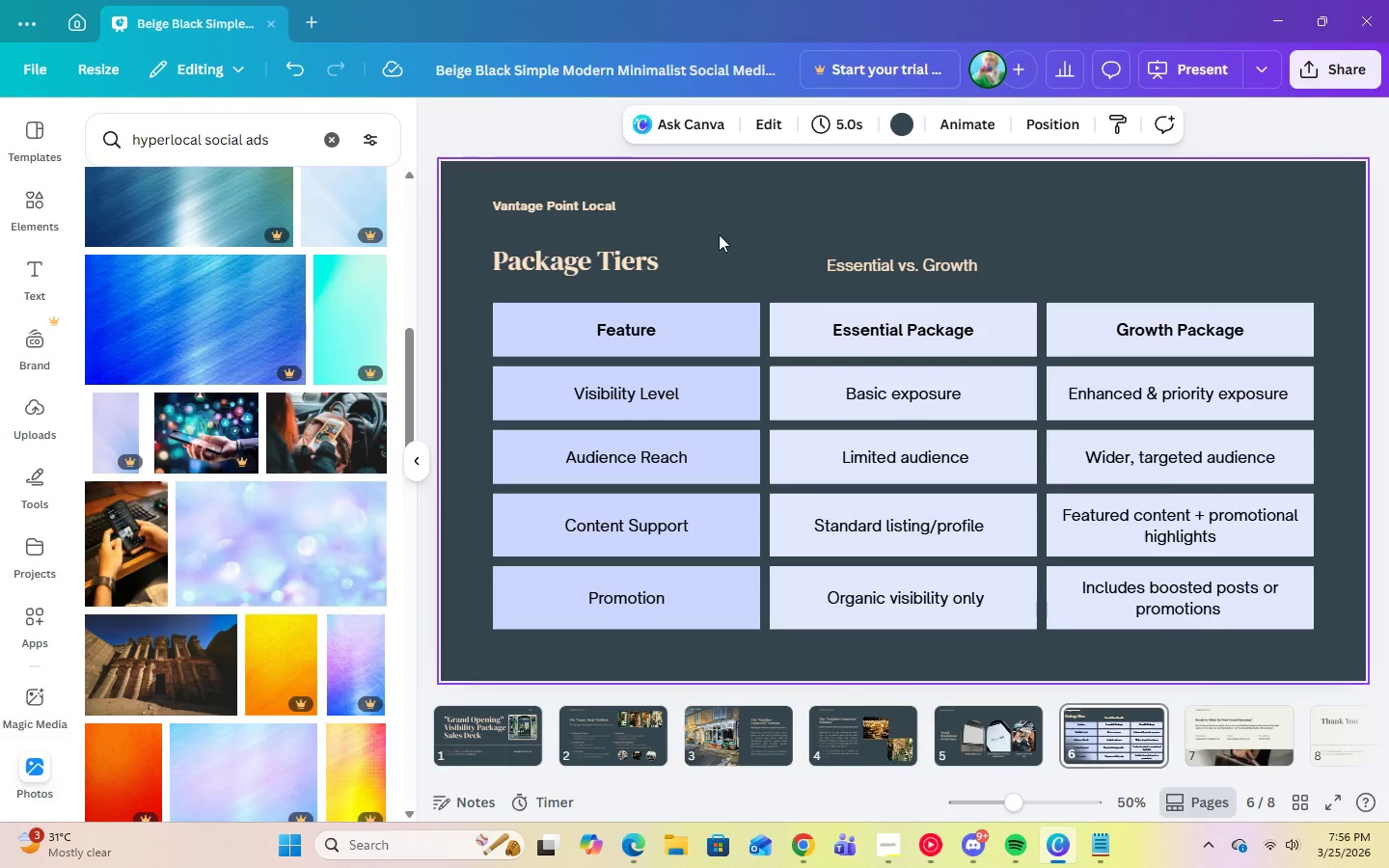 
left_click([567, 326])
 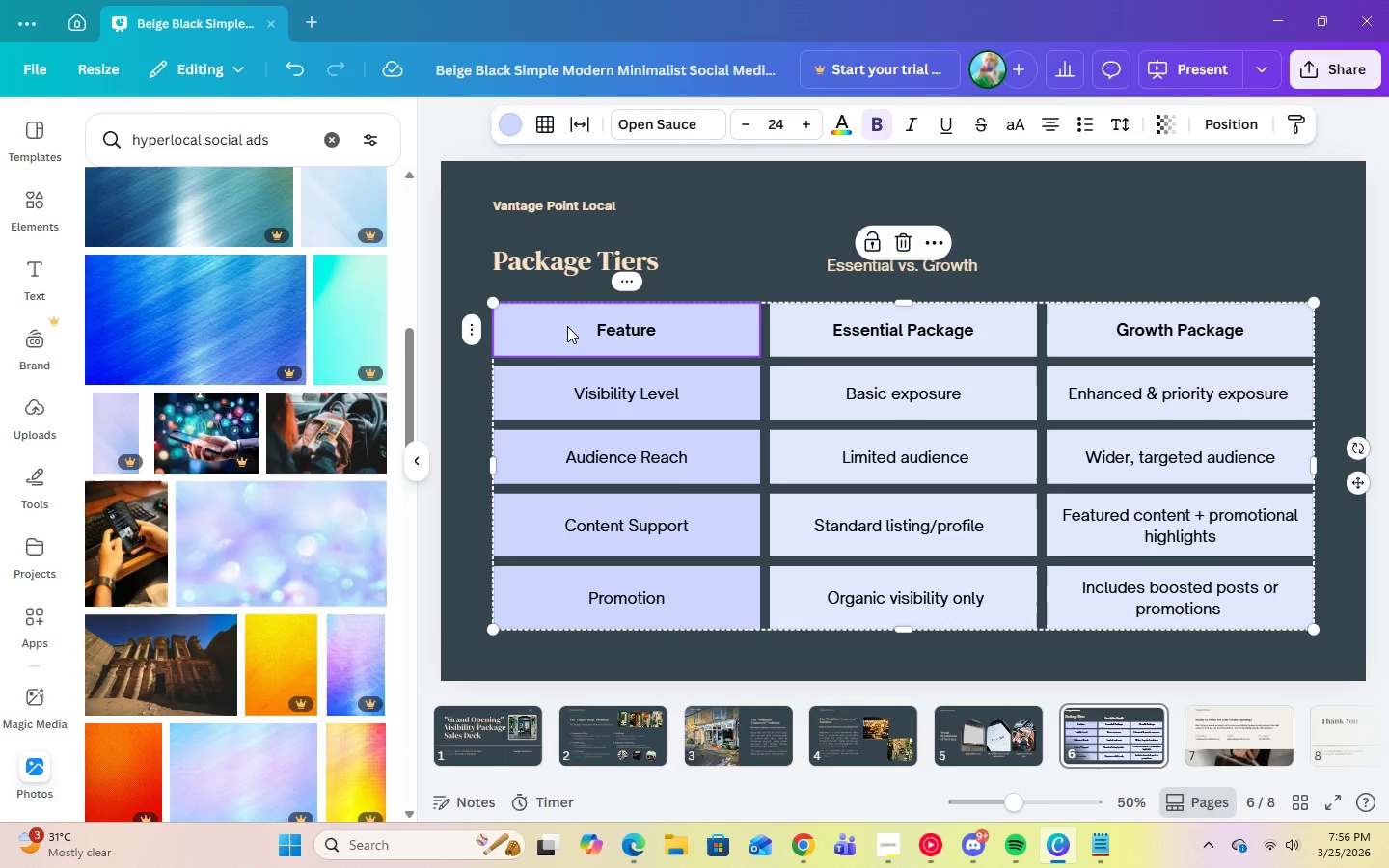 
left_click_drag(start_coordinate=[567, 326], to_coordinate=[1074, 334])
 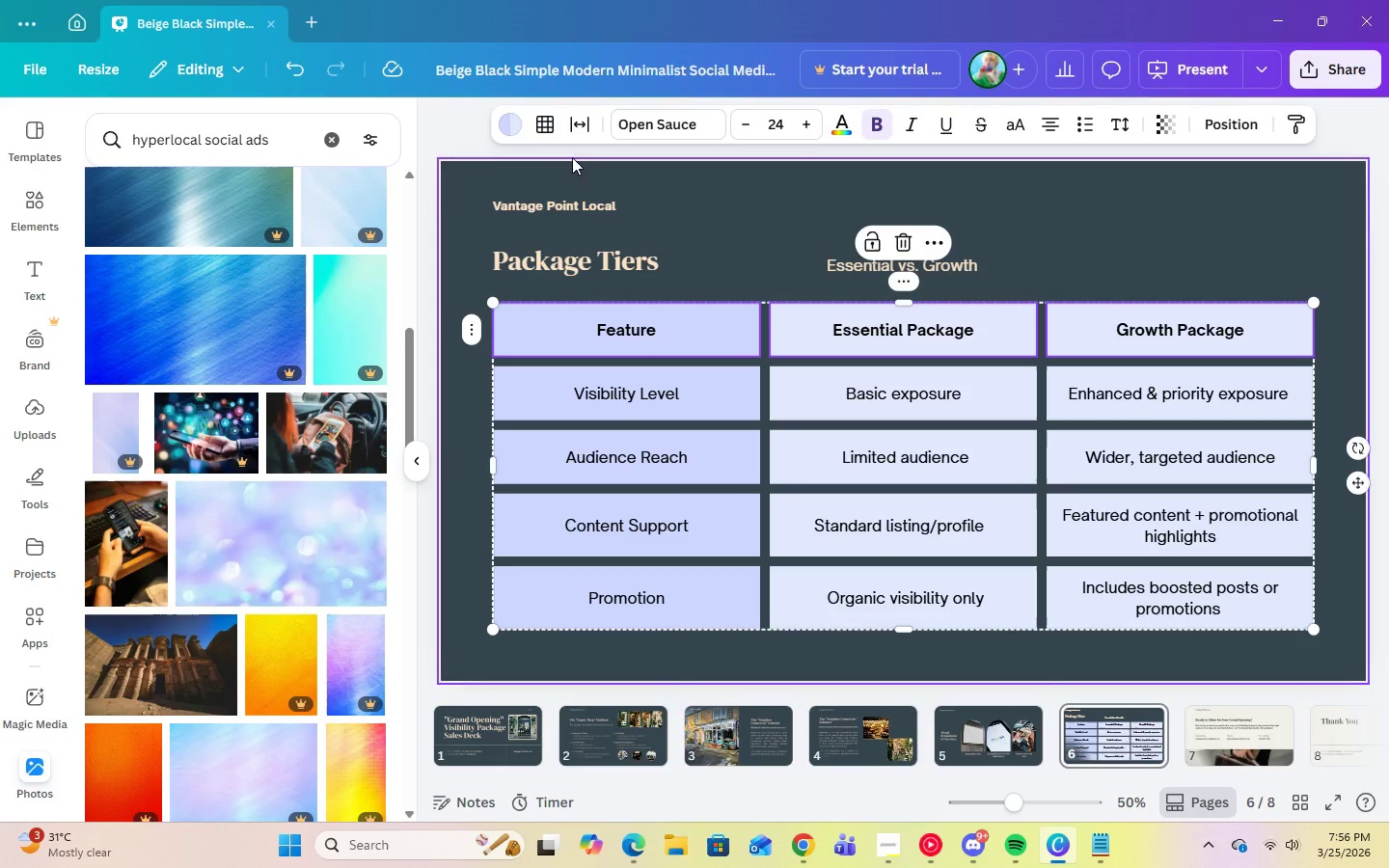 
left_click([507, 128])
 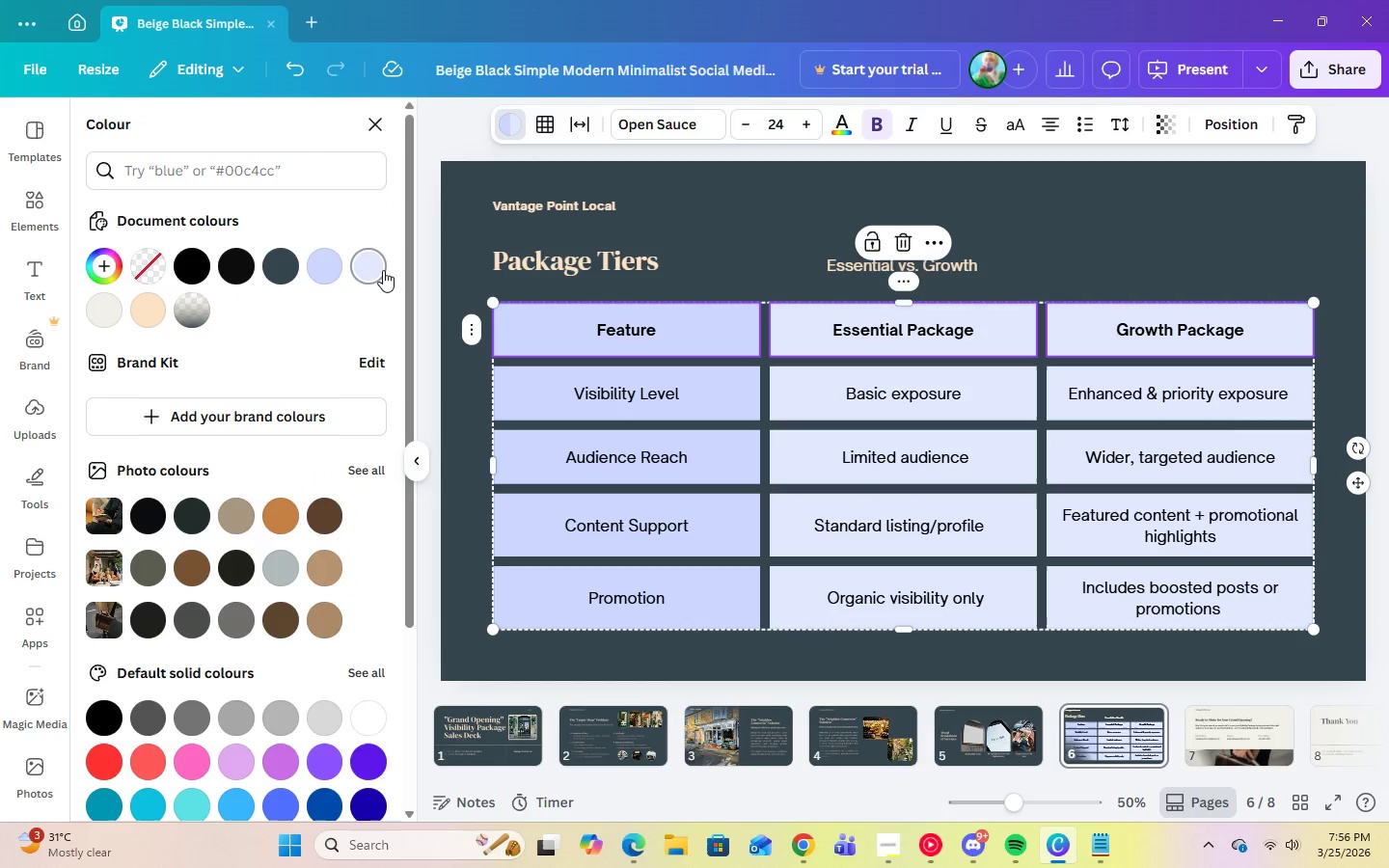 
wait(5.61)
 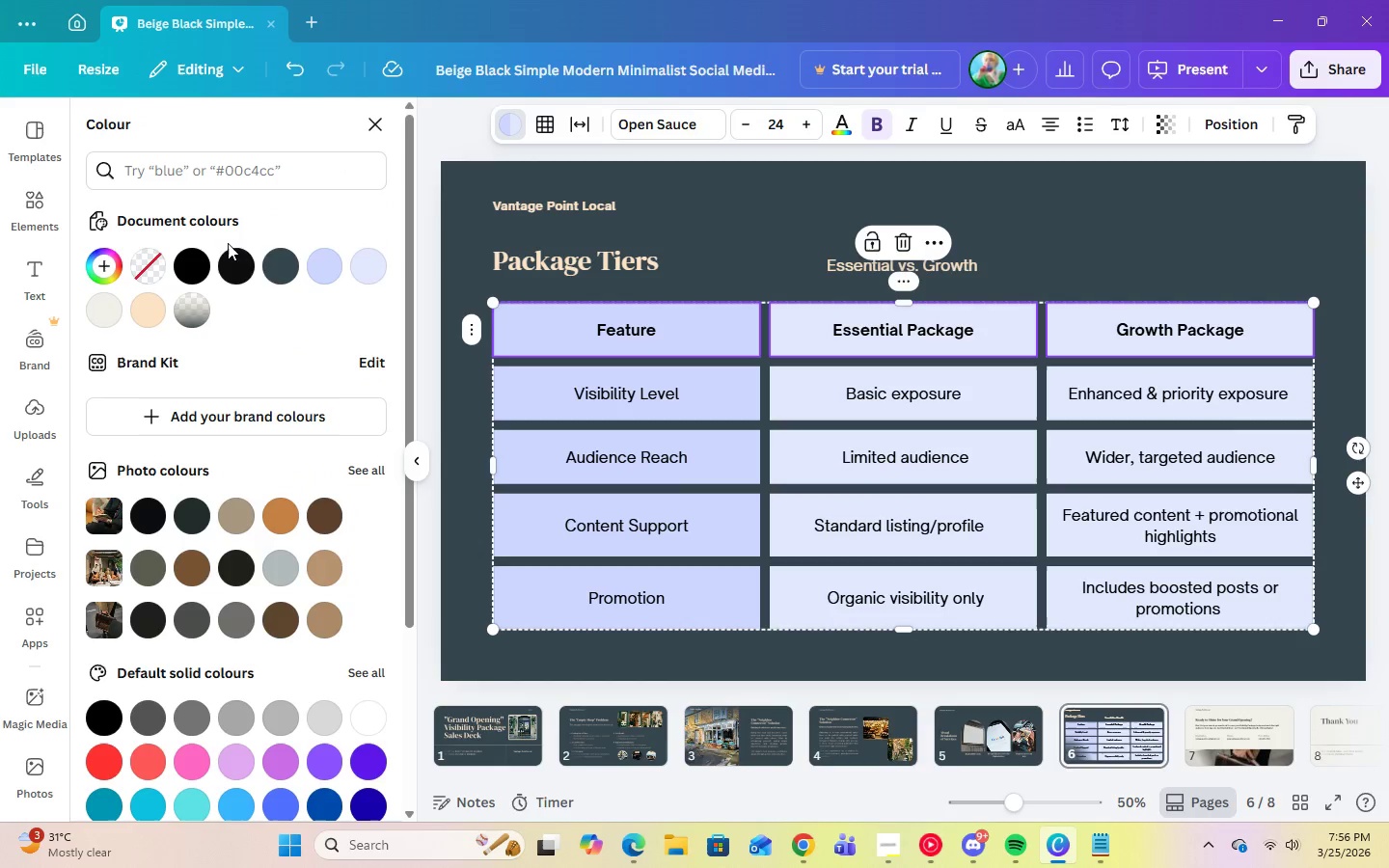 
left_click([159, 310])
 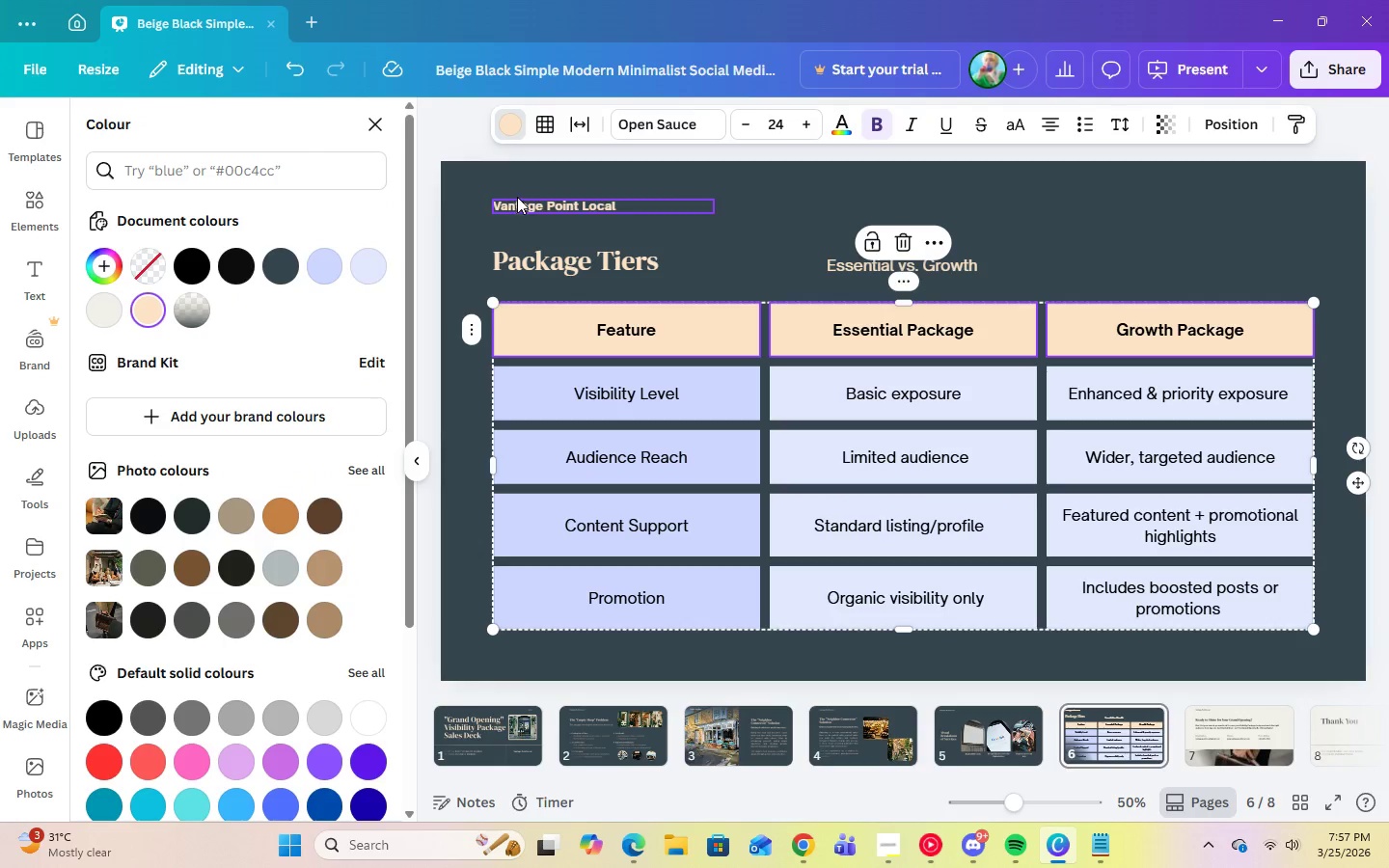 
left_click([855, 128])
 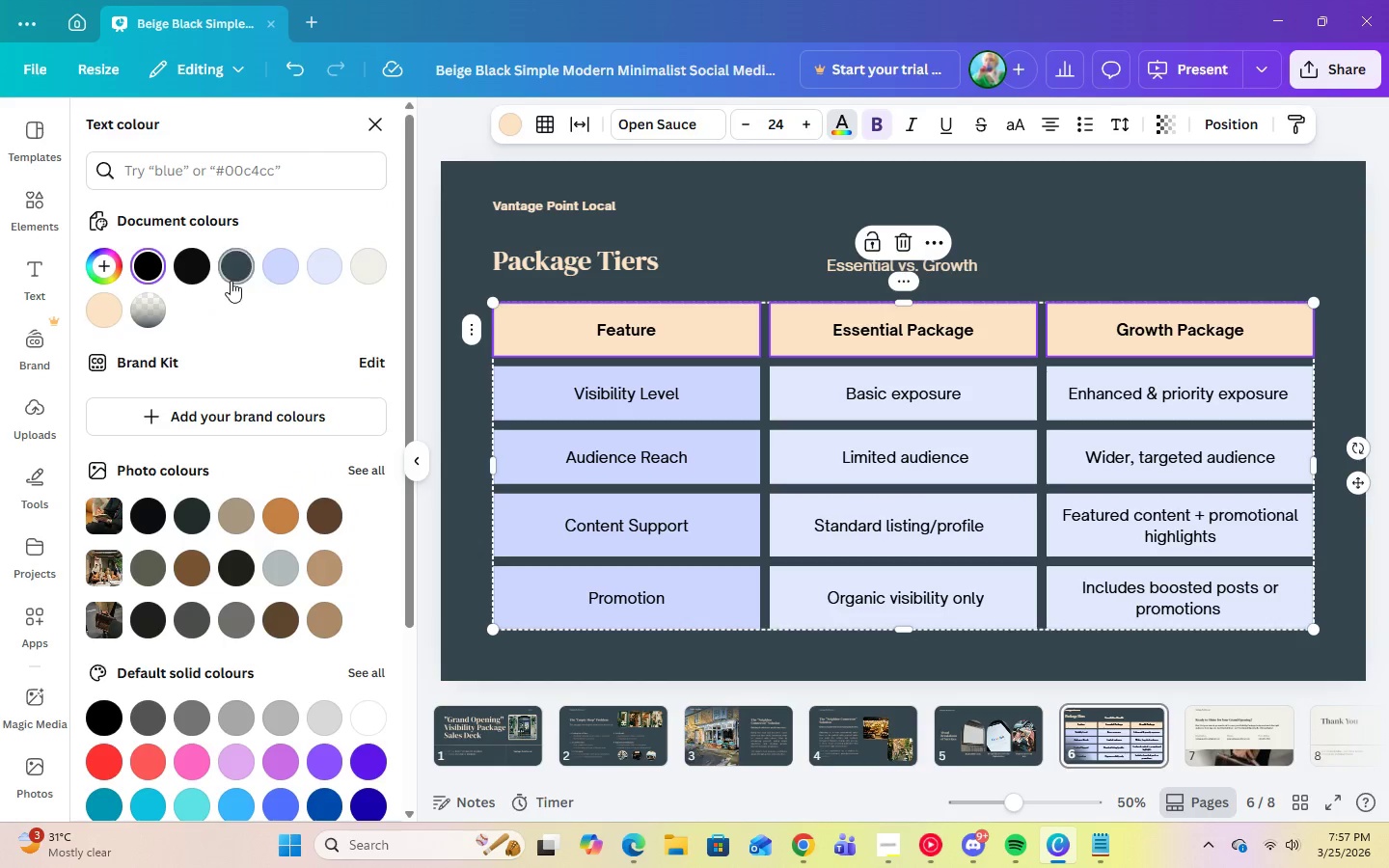 
left_click([231, 281])
 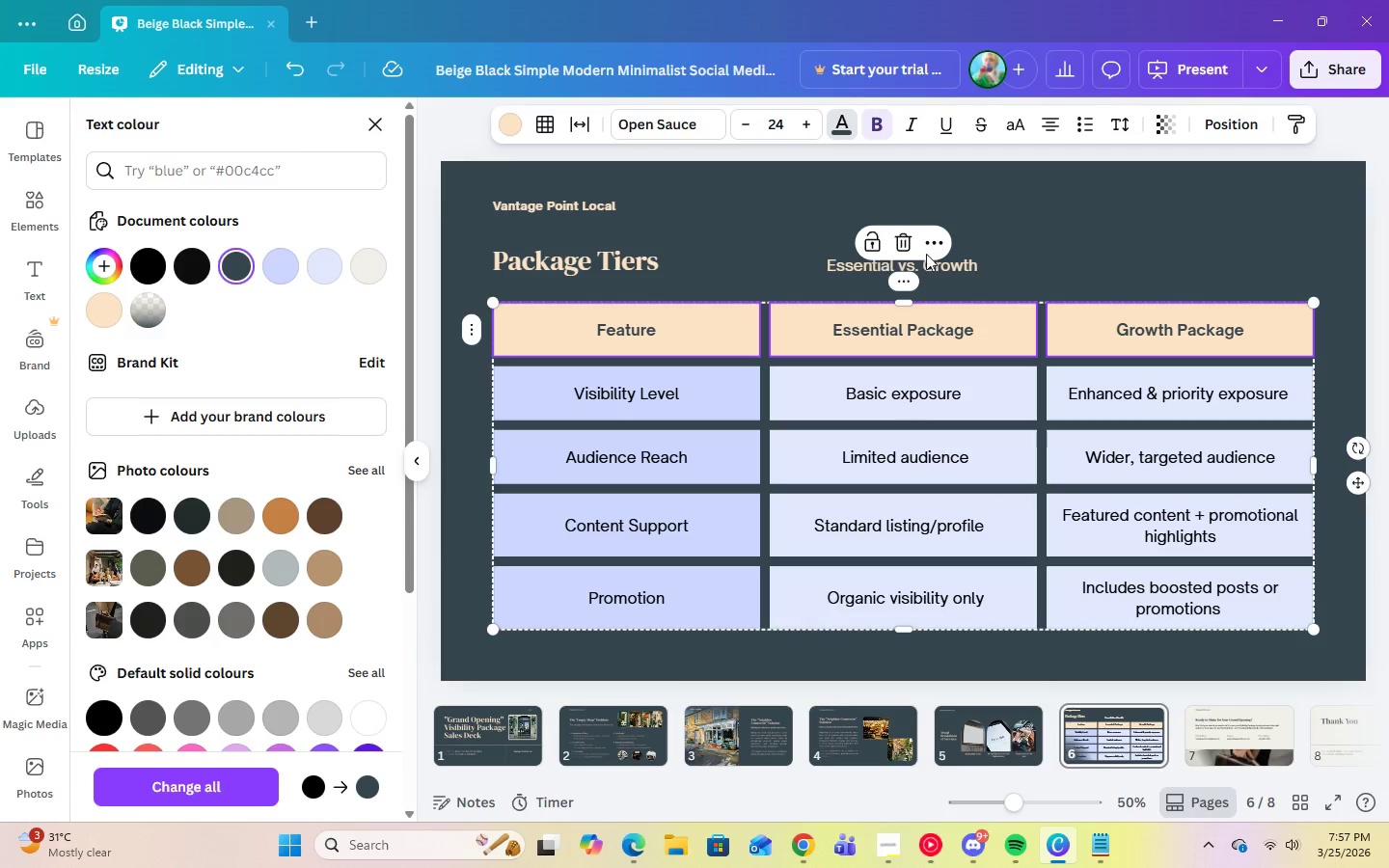 
left_click([1094, 231])
 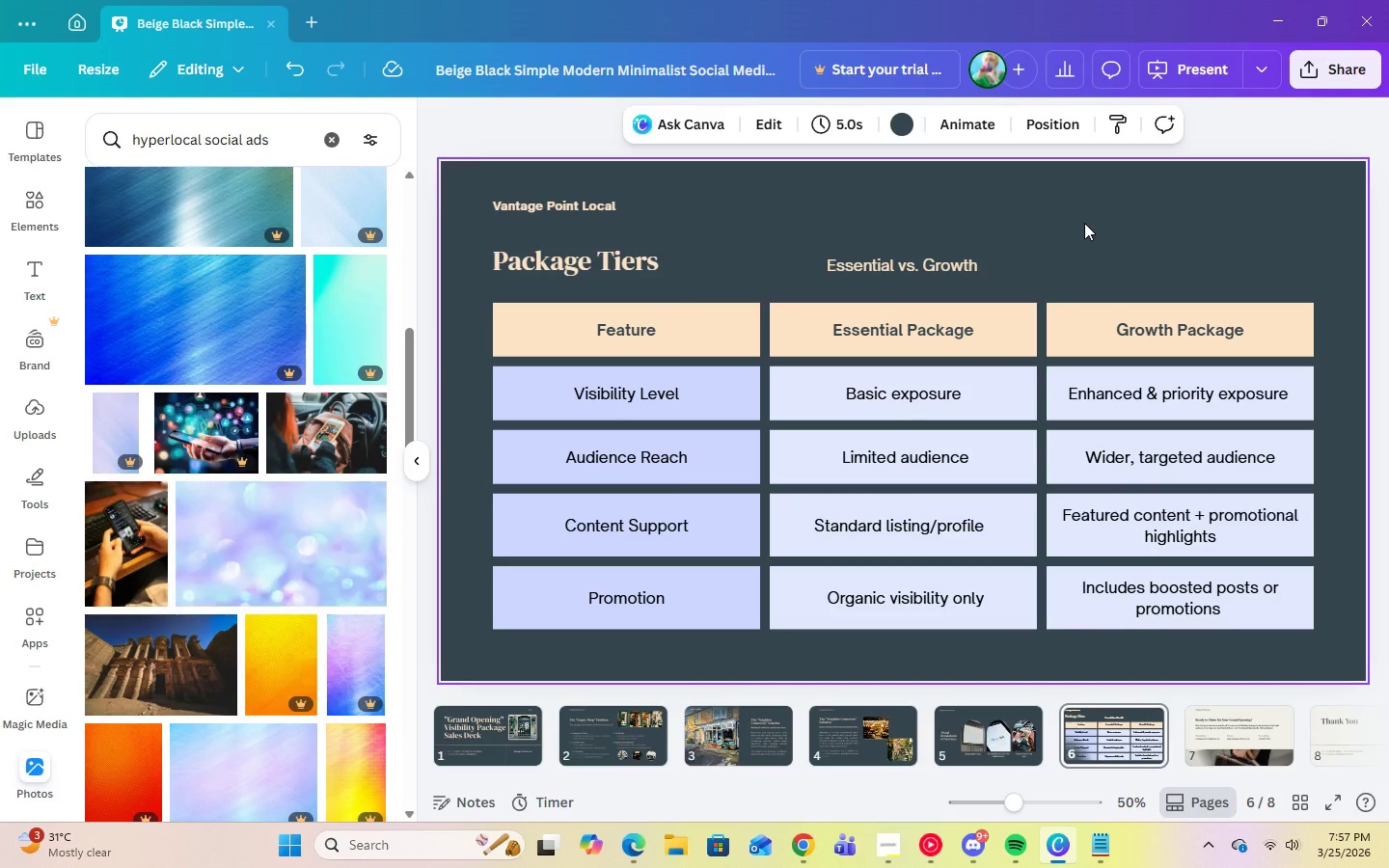 
wait(8.35)
 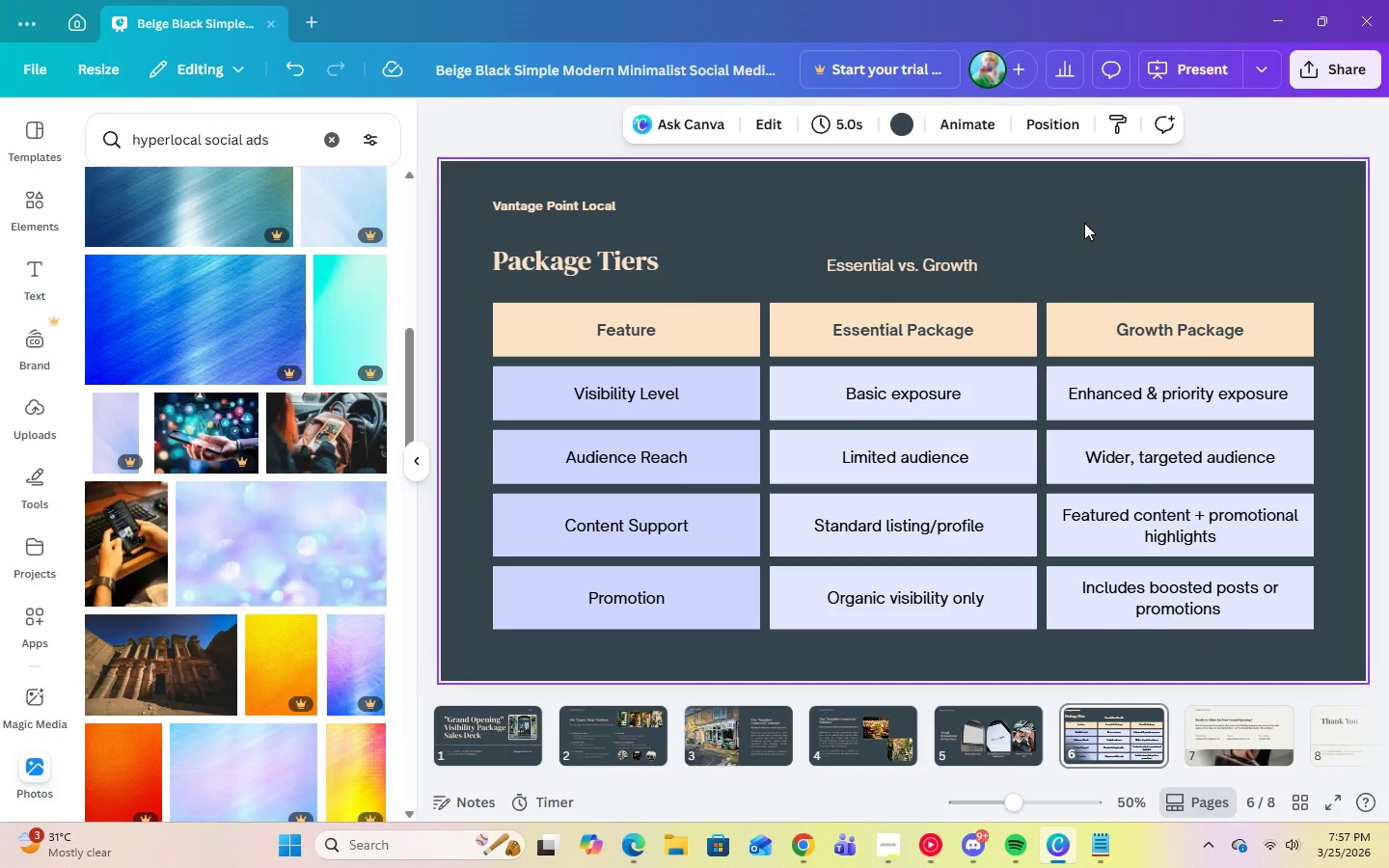 
mouse_move([773, 724])
 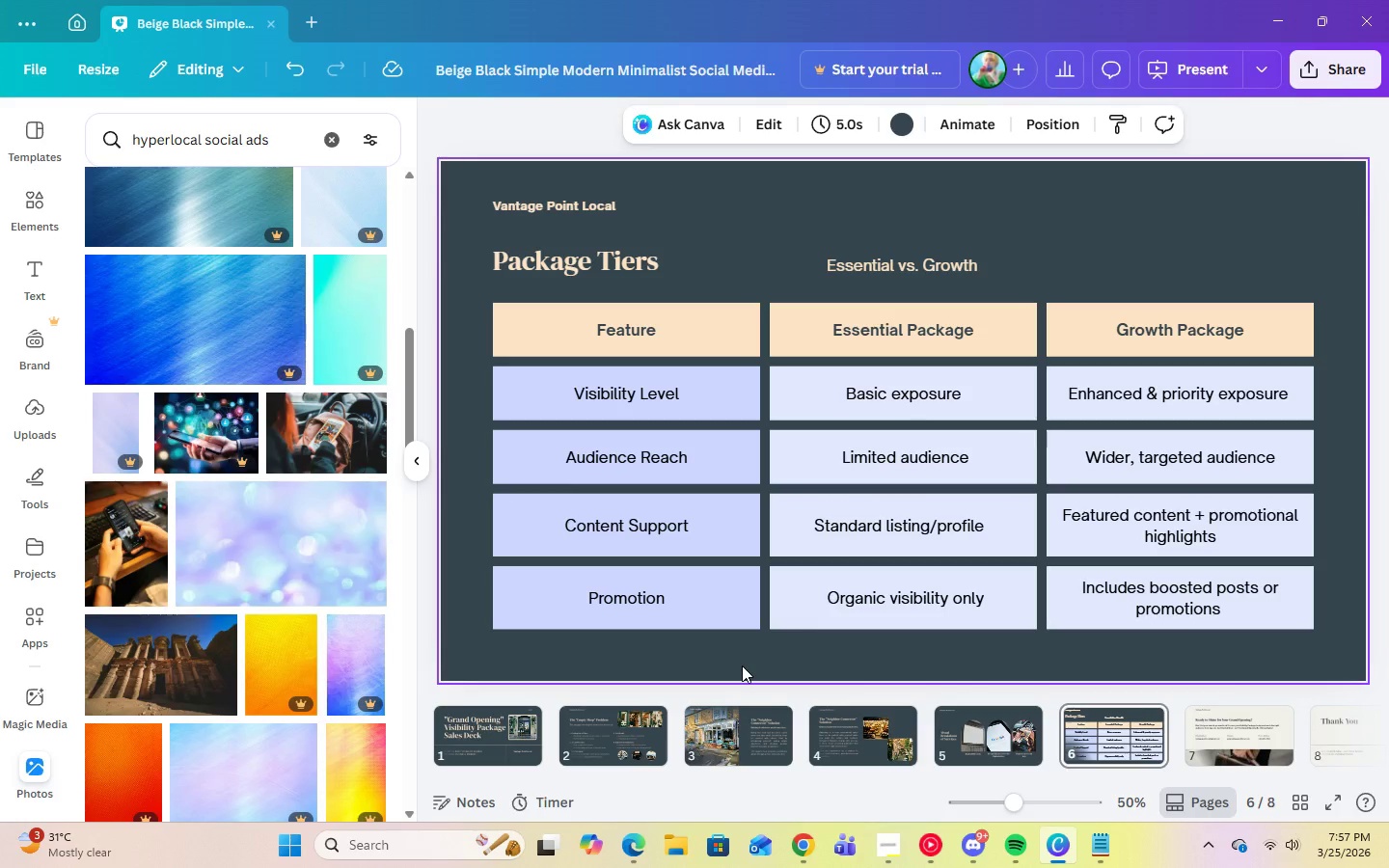 
wait(6.36)
 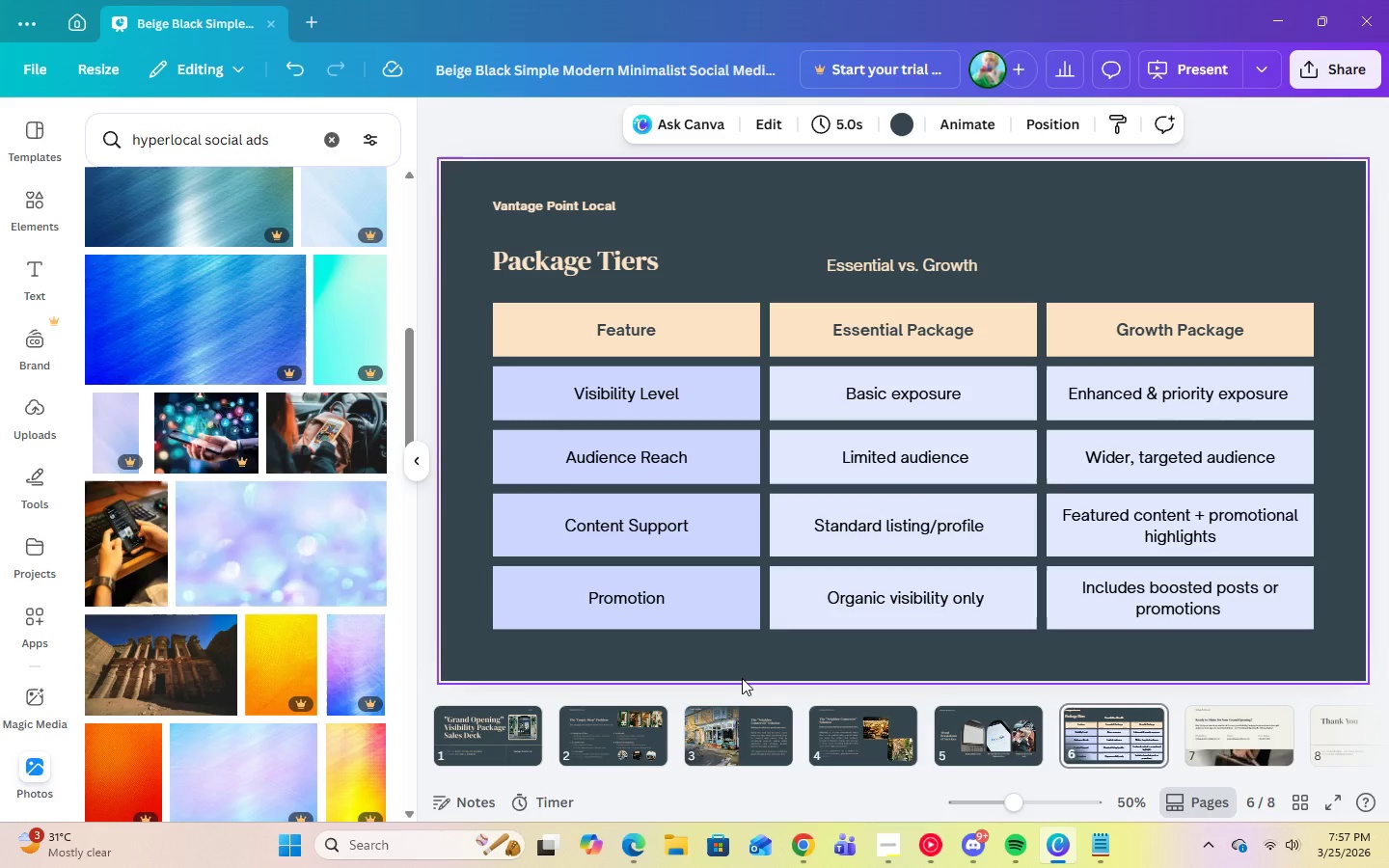 
left_click([867, 385])
 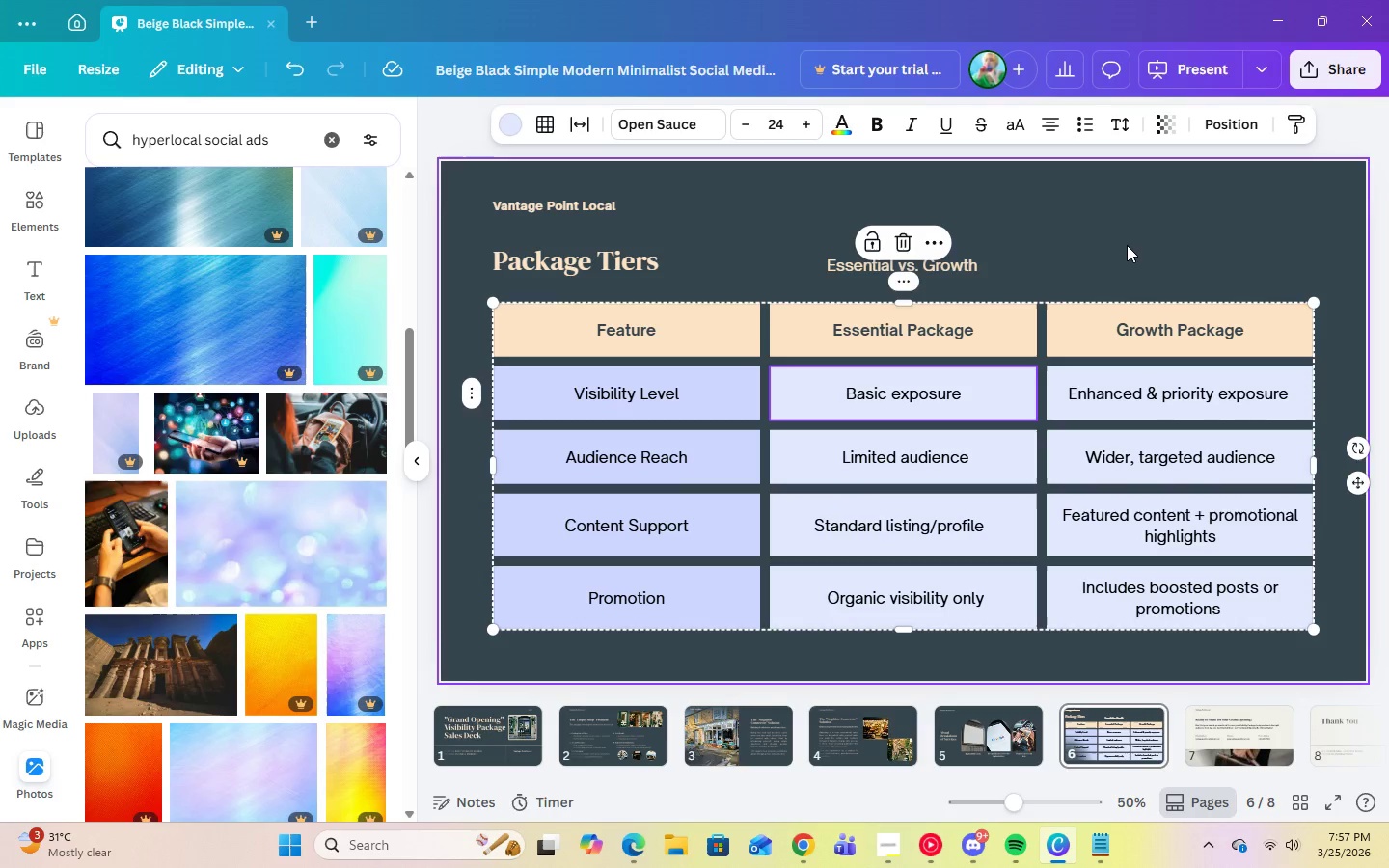 
left_click([1128, 245])
 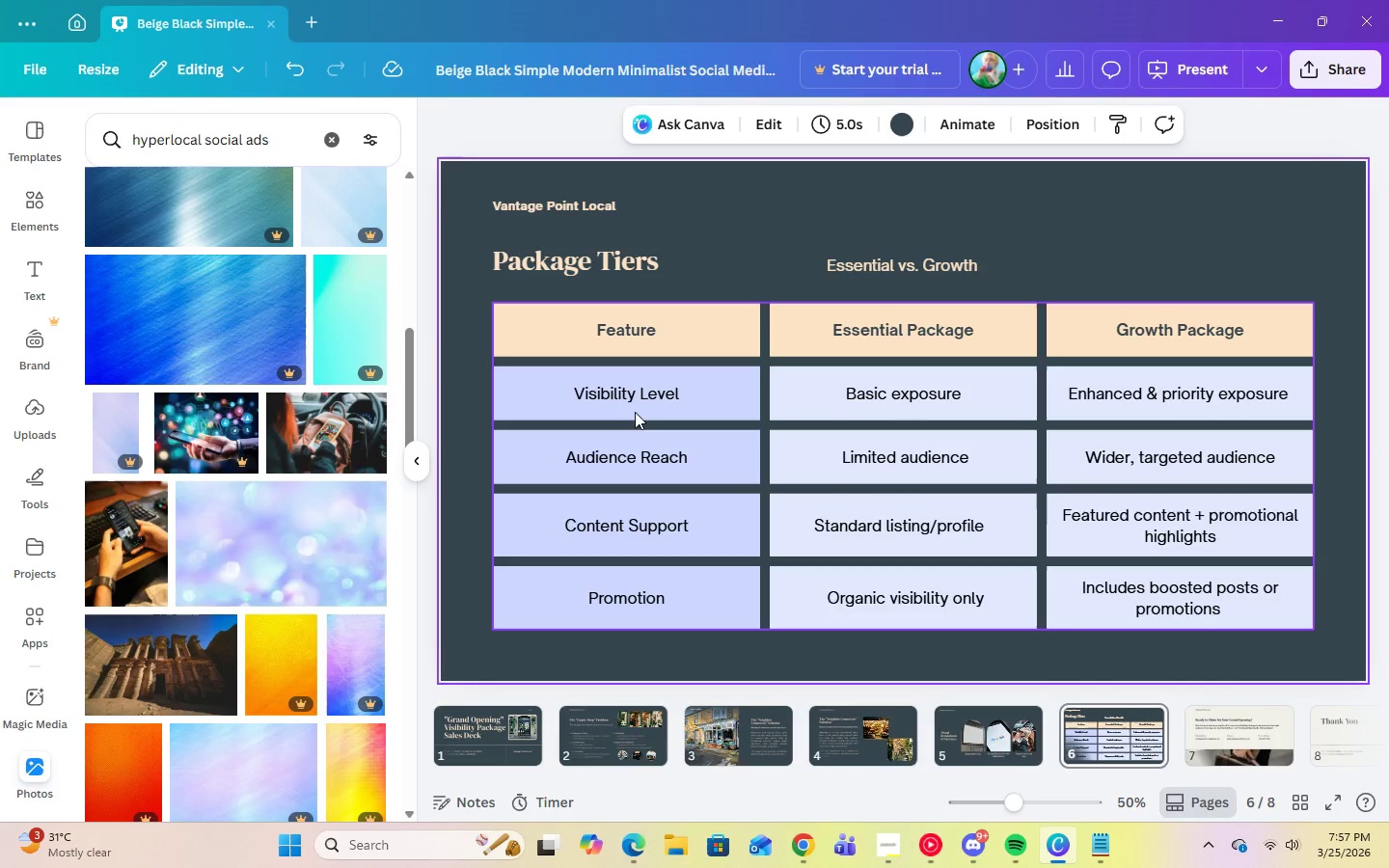 
left_click([634, 405])
 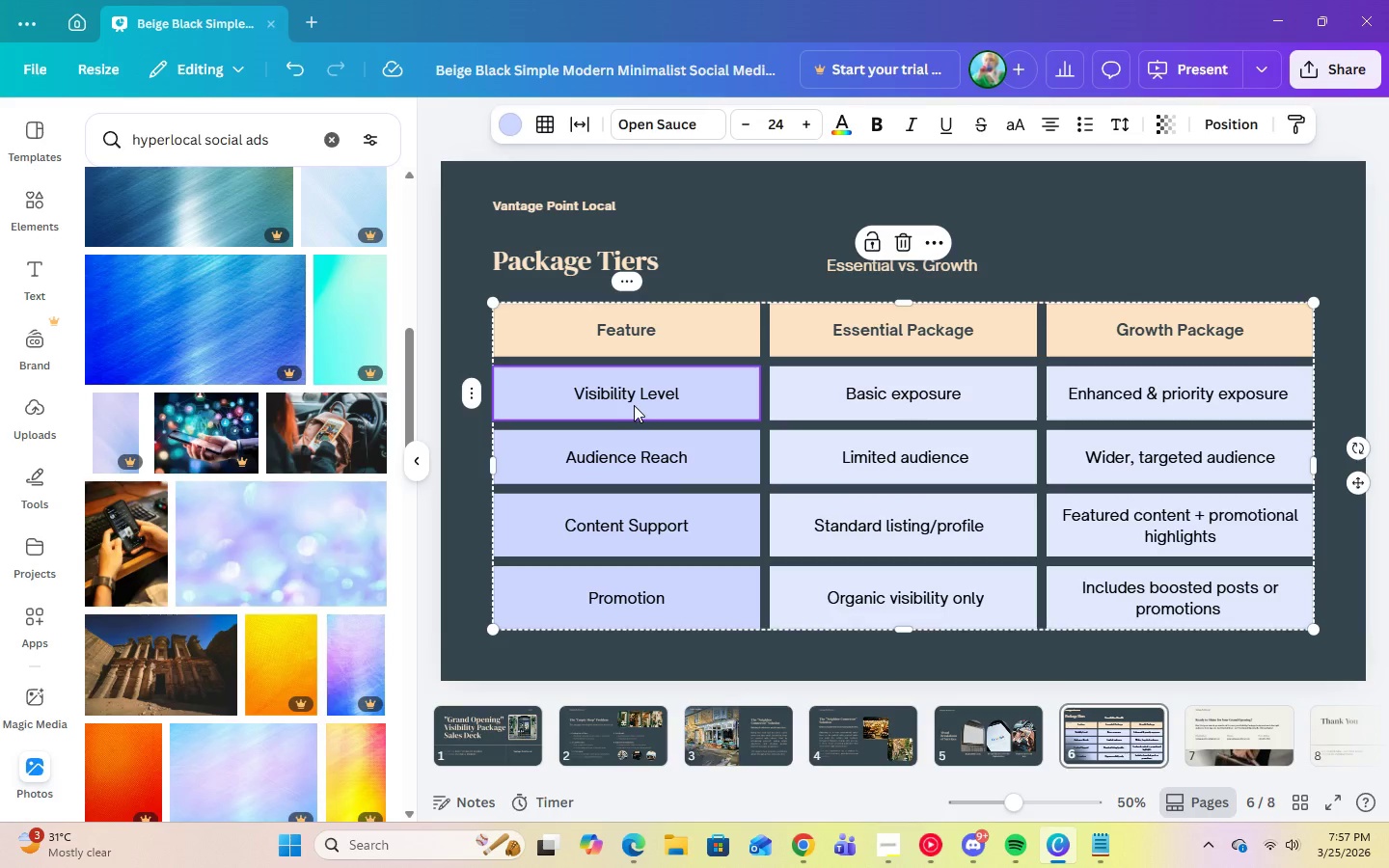 
left_click_drag(start_coordinate=[634, 405], to_coordinate=[1156, 591])
 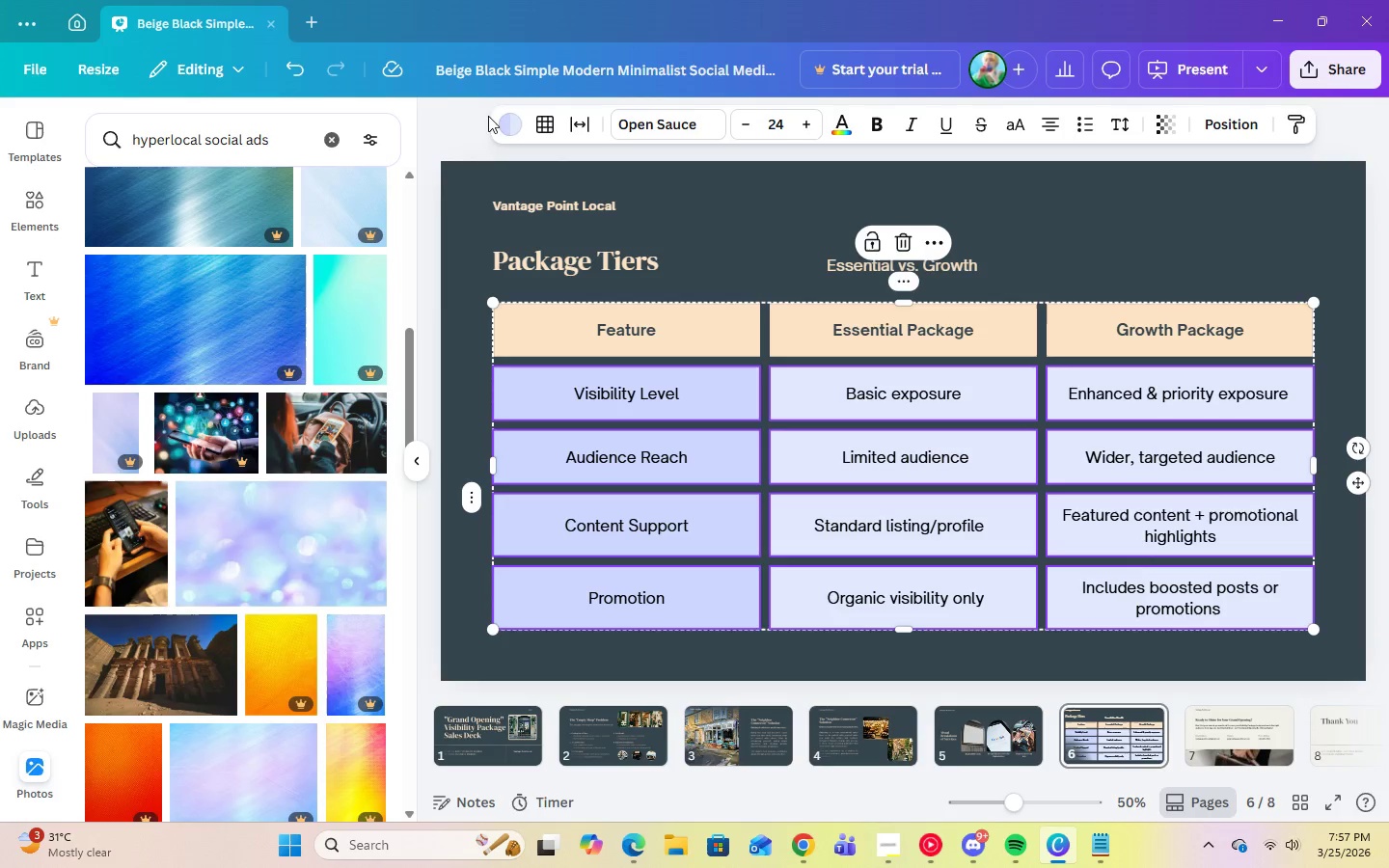 
left_click([503, 125])
 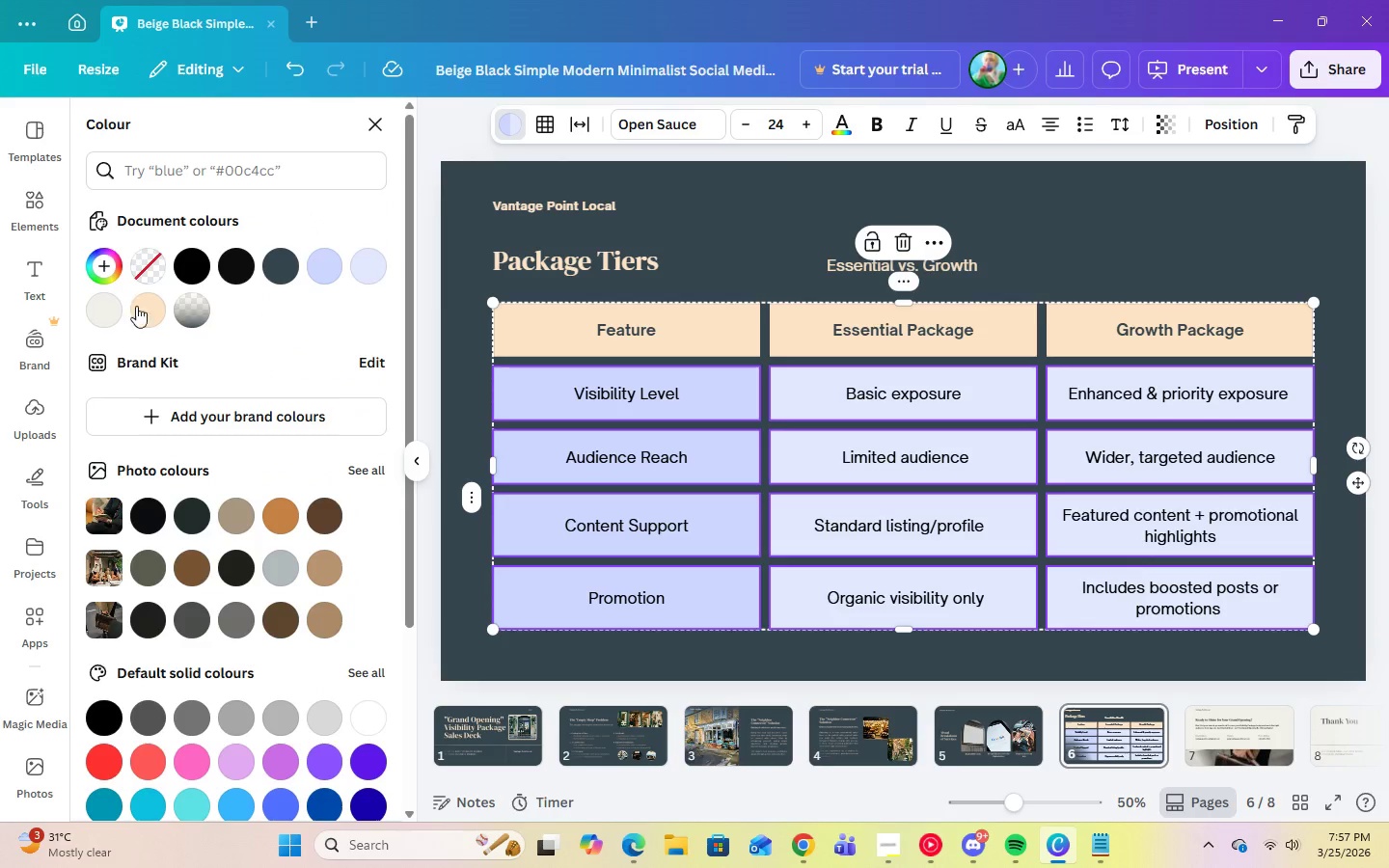 
left_click([152, 313])
 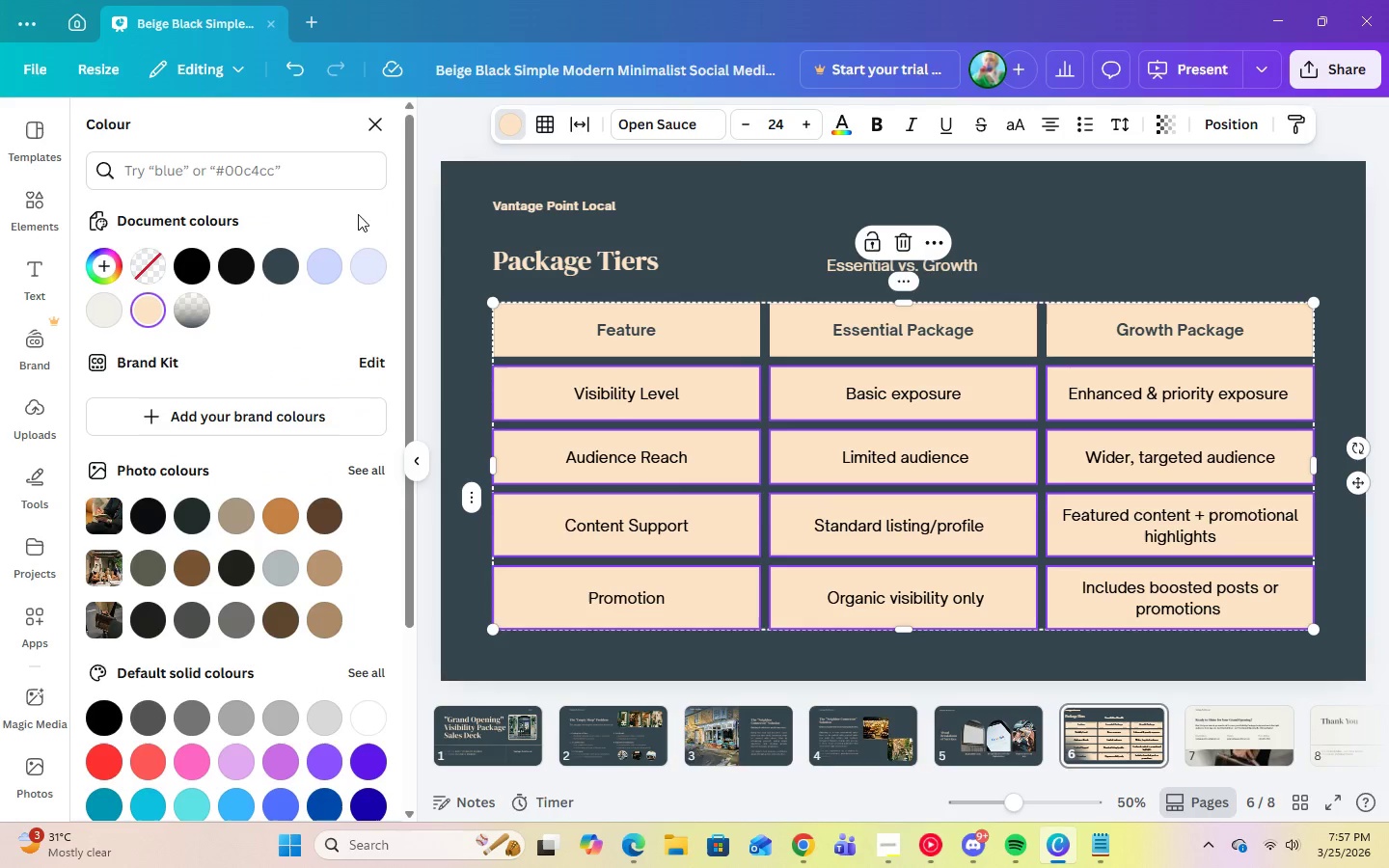 
left_click([840, 131])
 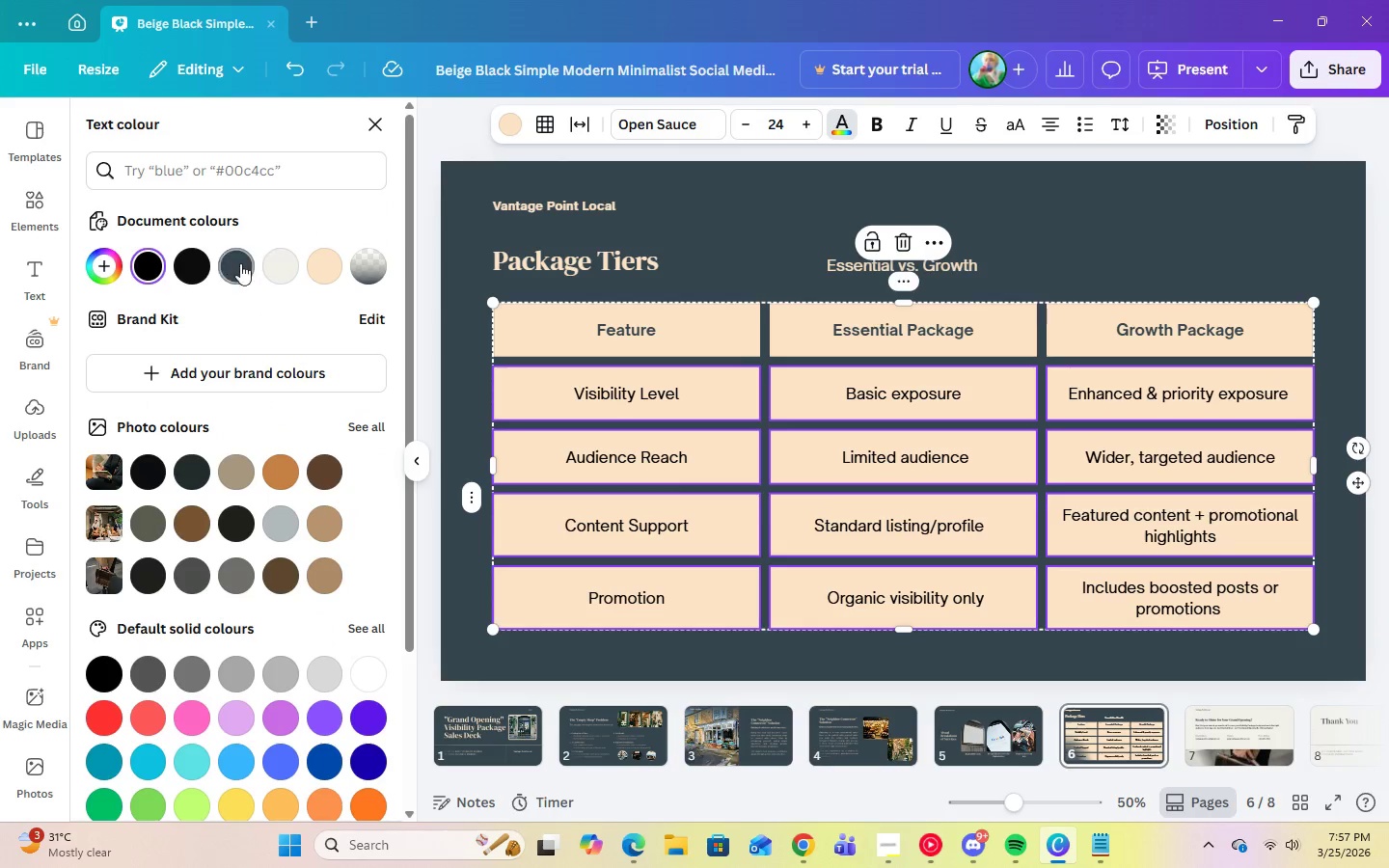 
left_click([240, 265])
 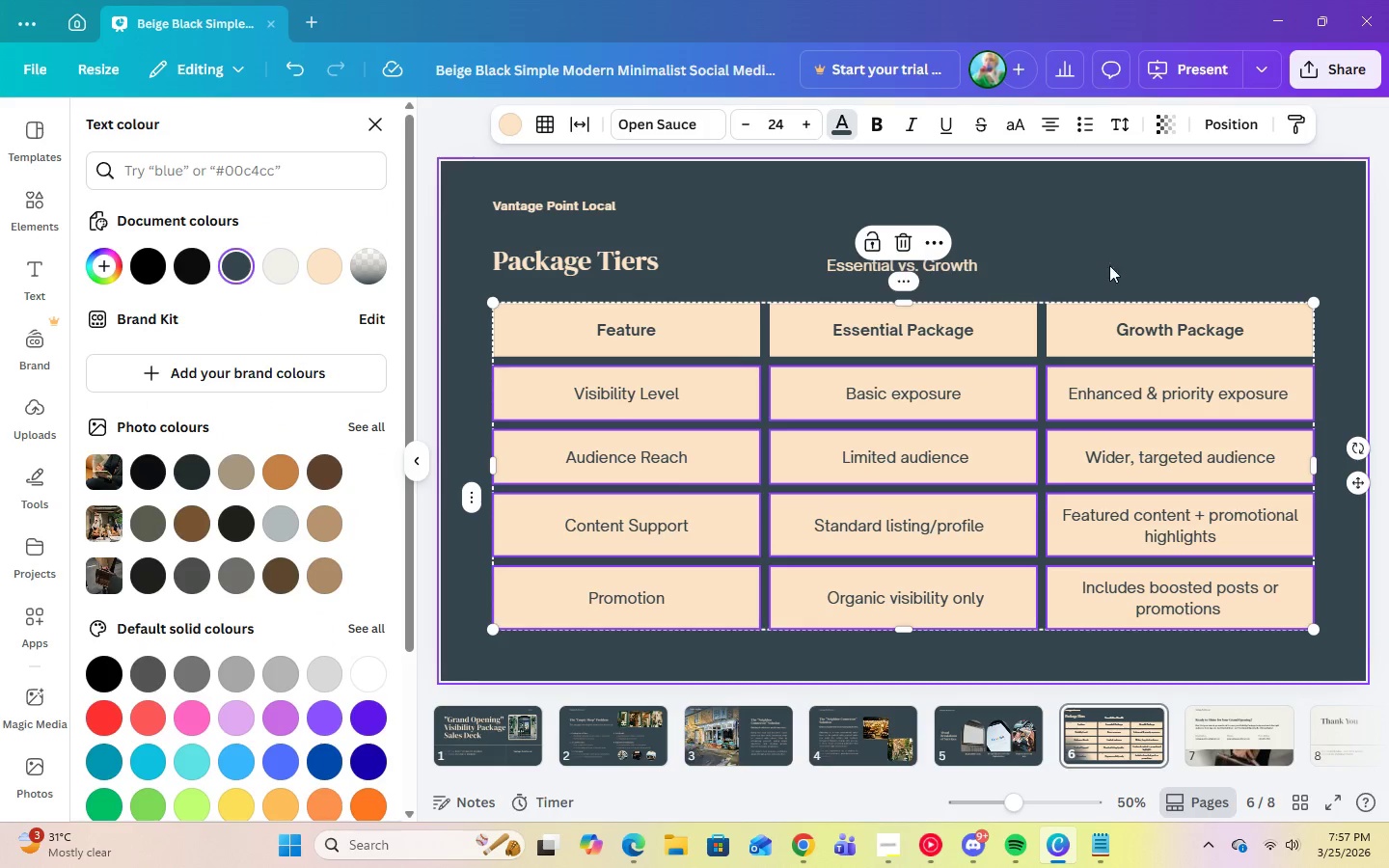 
left_click([1121, 240])
 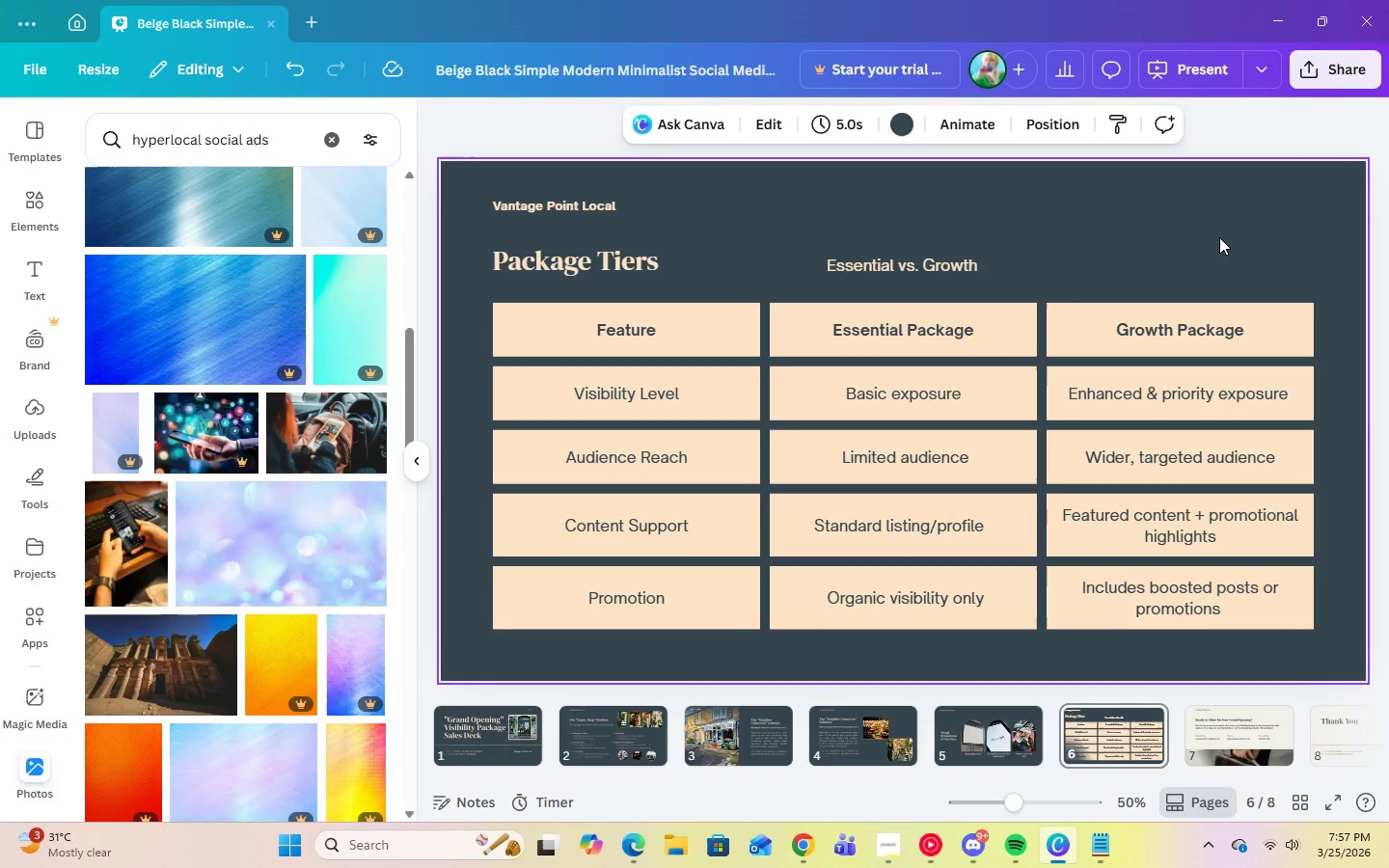 
wait(5.5)
 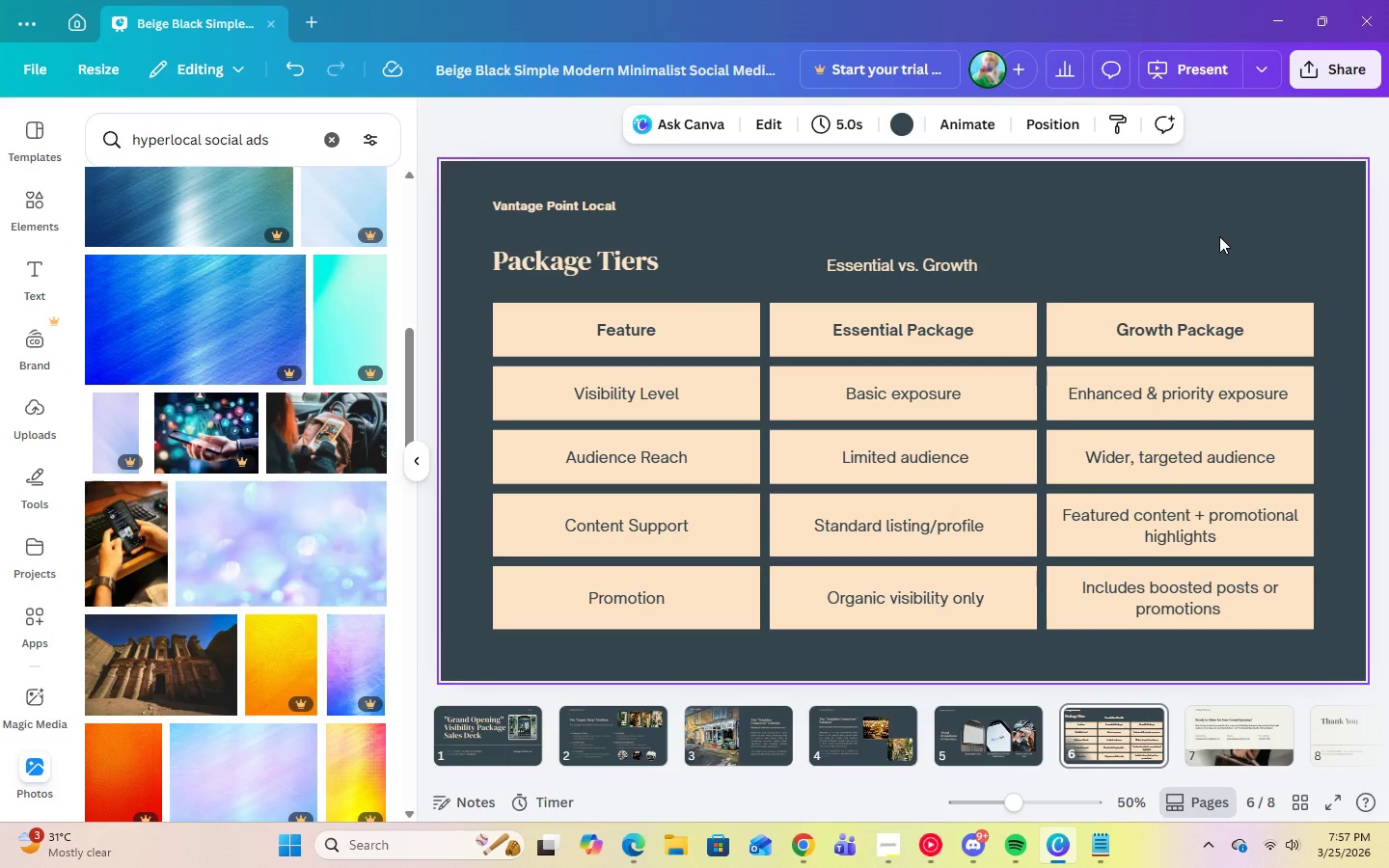 
left_click([1239, 717])
 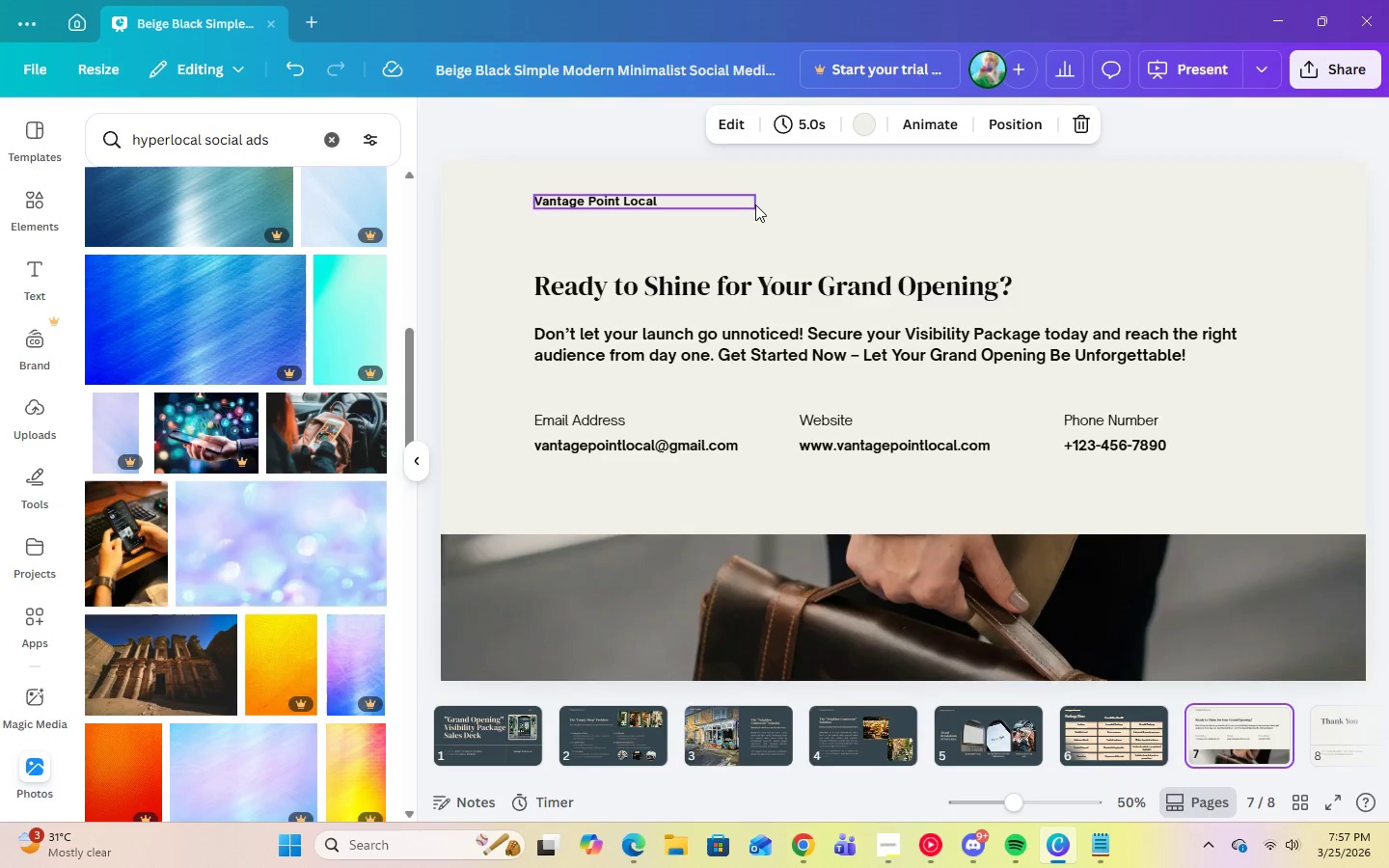 
left_click([831, 225])
 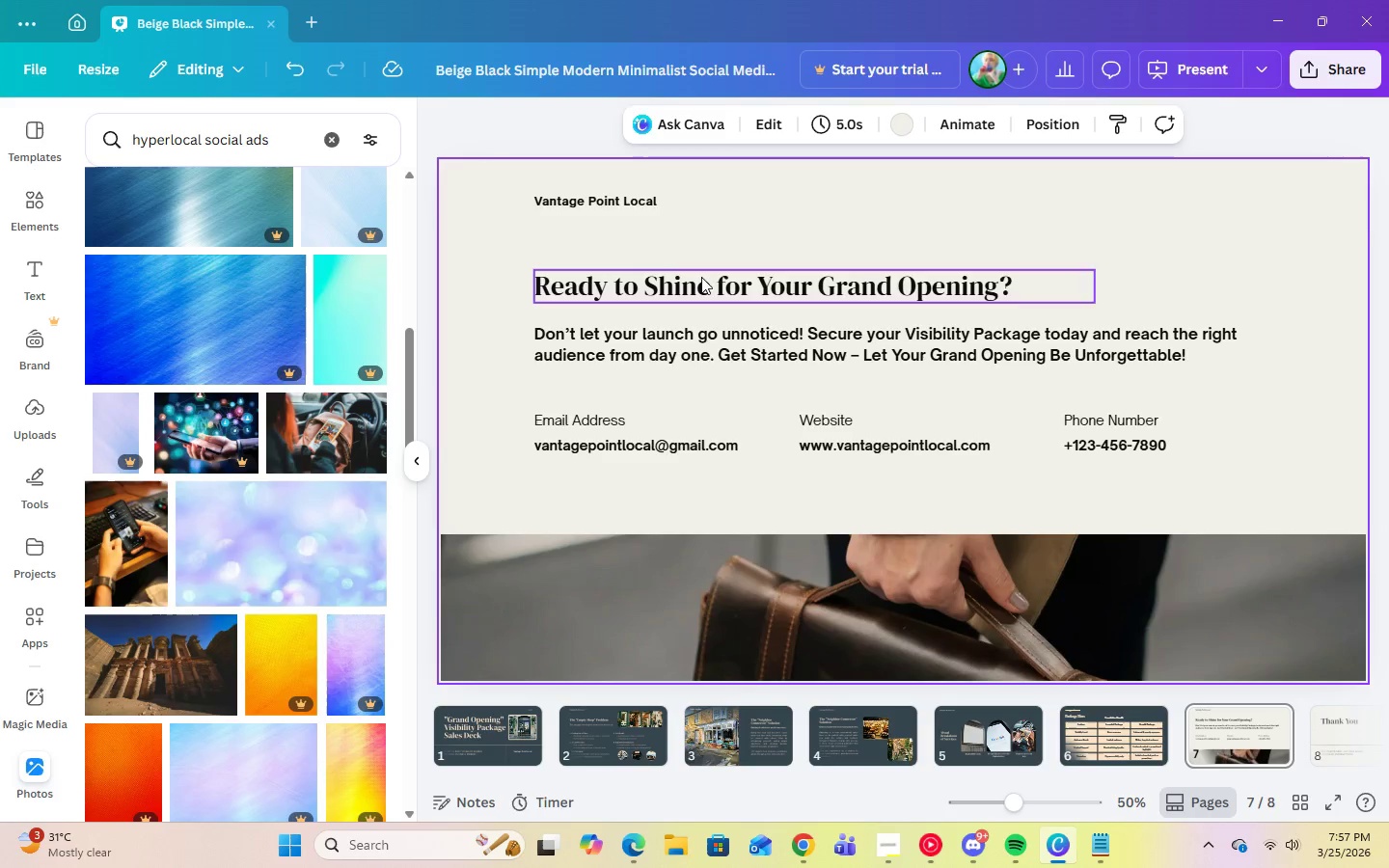 
left_click([860, 554])
 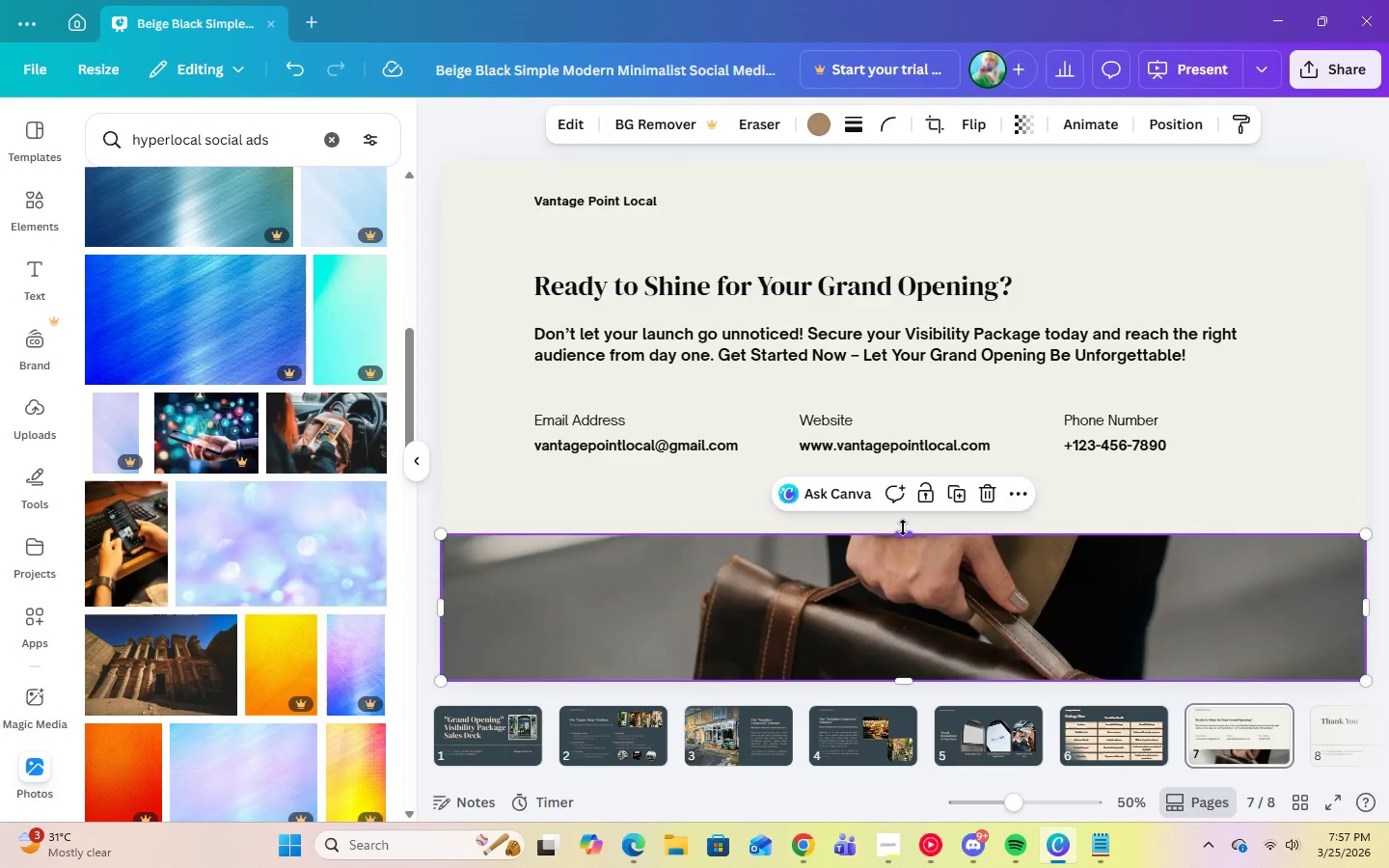 
left_click_drag(start_coordinate=[903, 528], to_coordinate=[904, 484])
 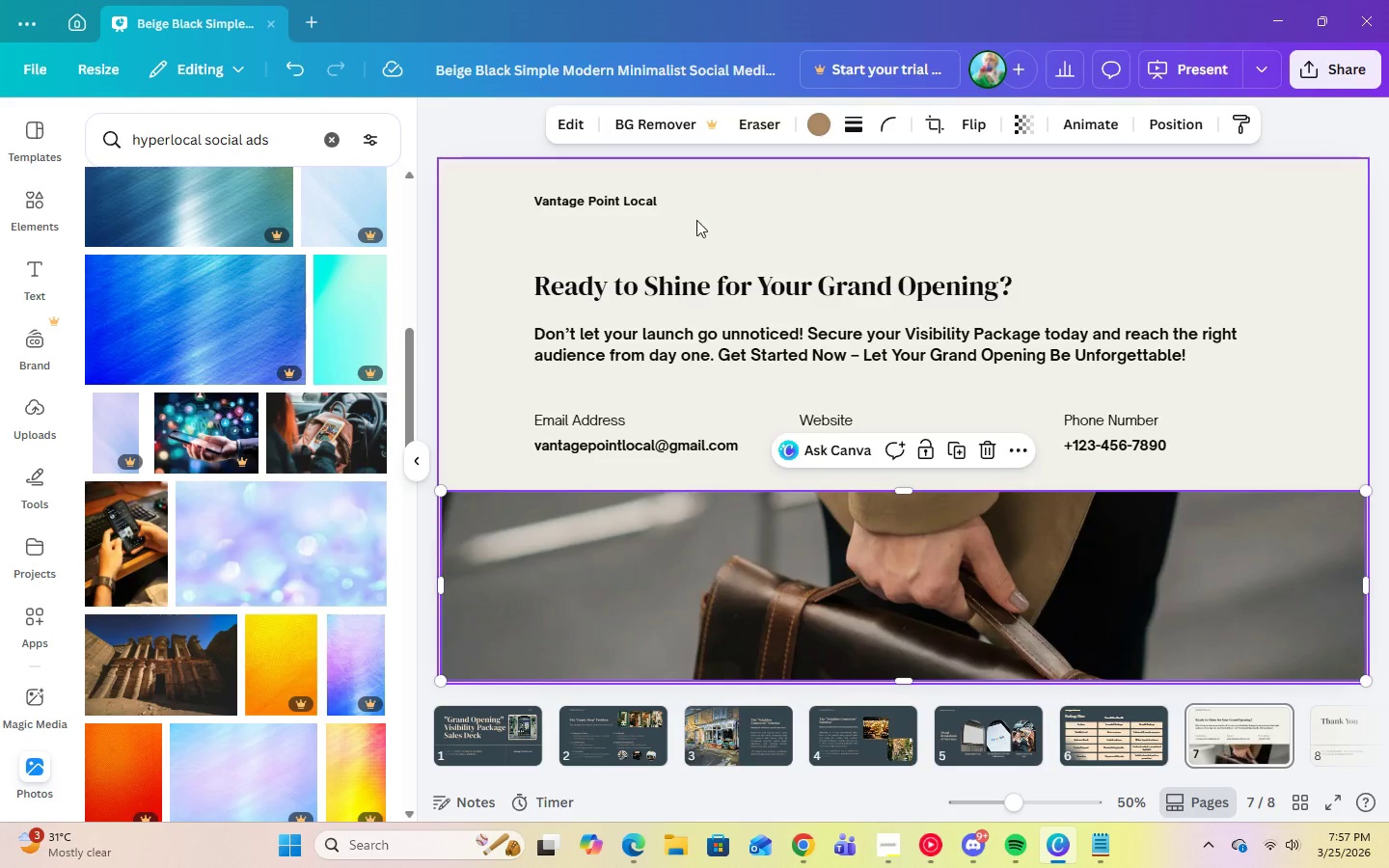 
left_click([789, 217])
 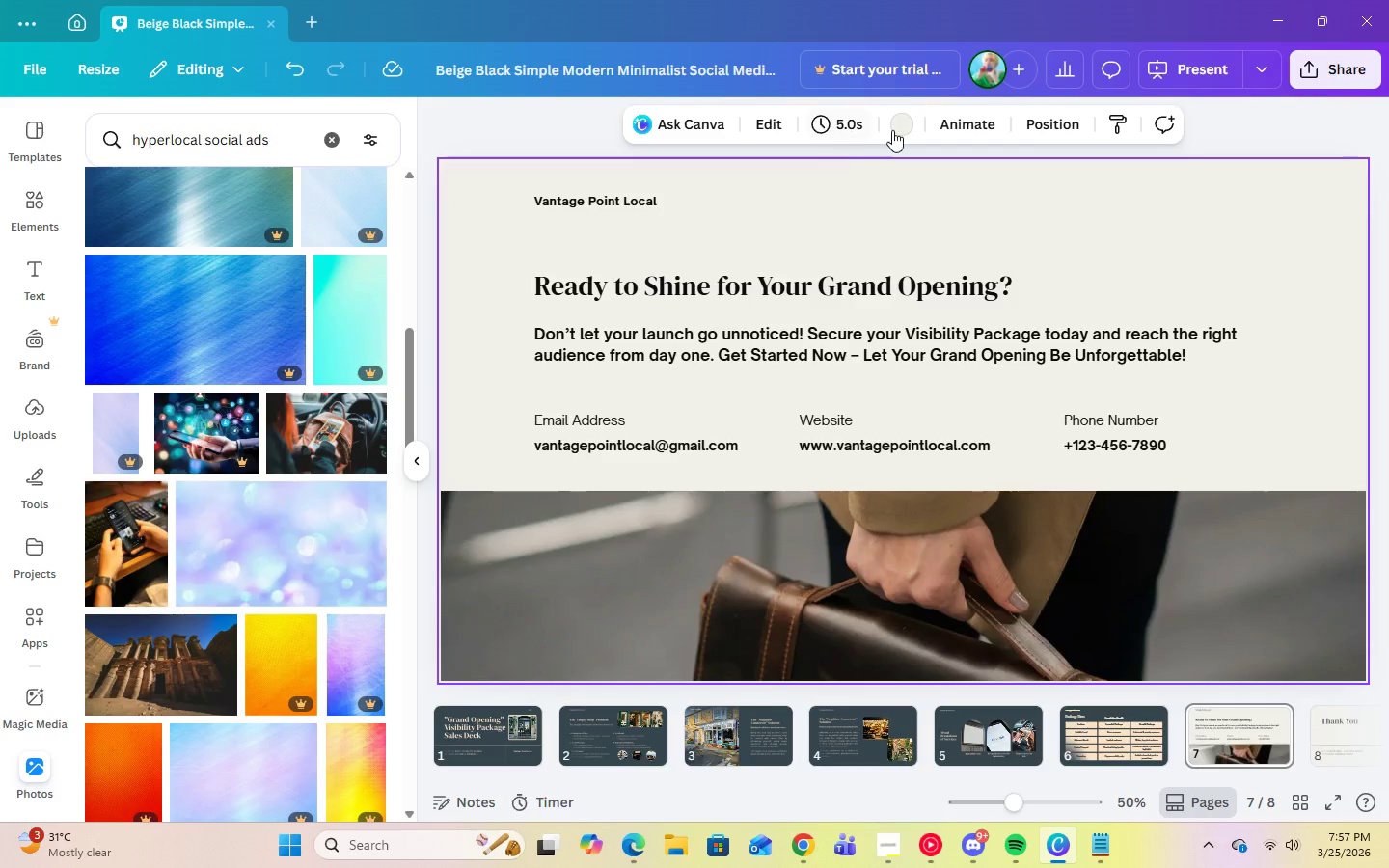 
left_click([896, 128])
 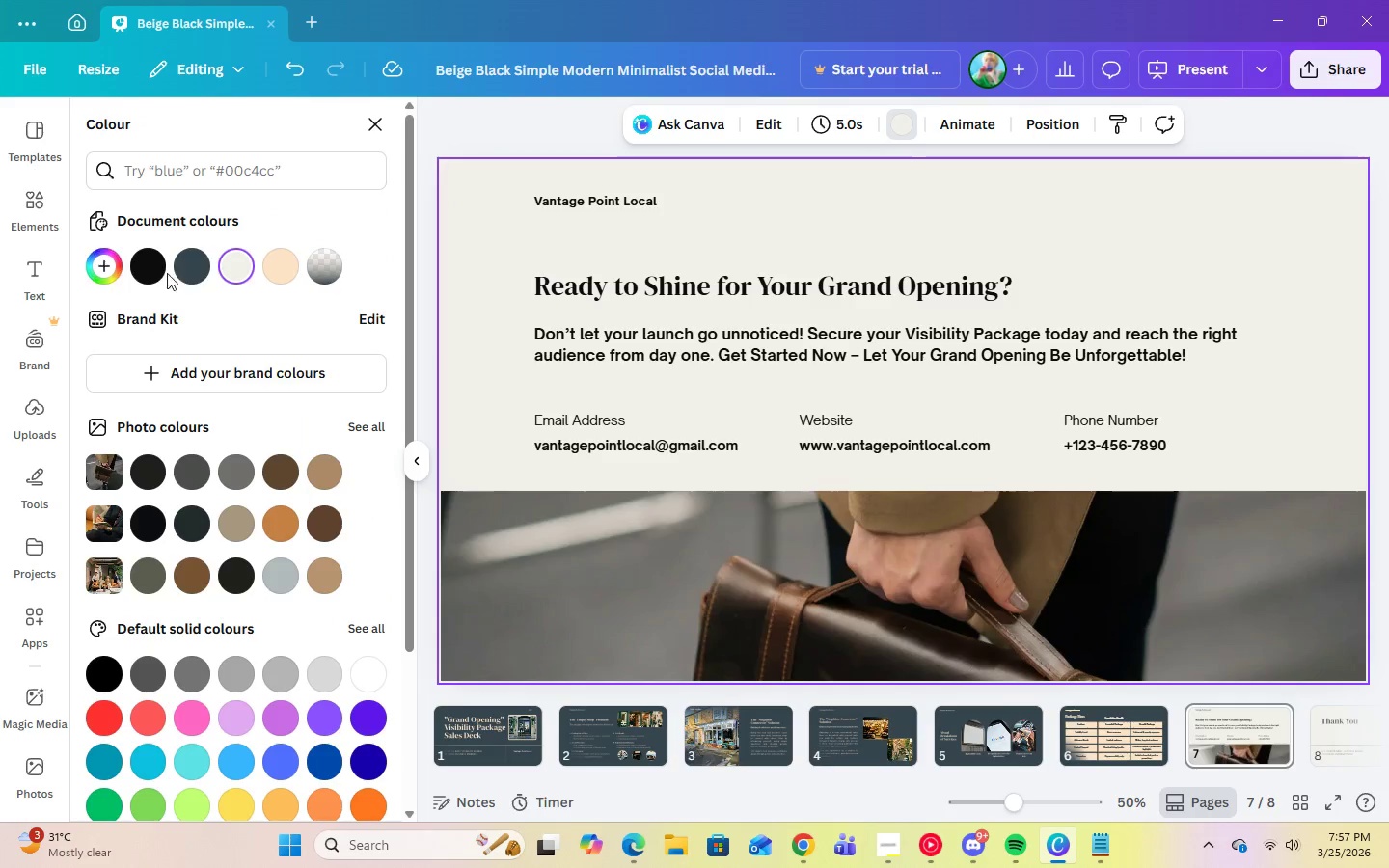 
left_click([197, 264])
 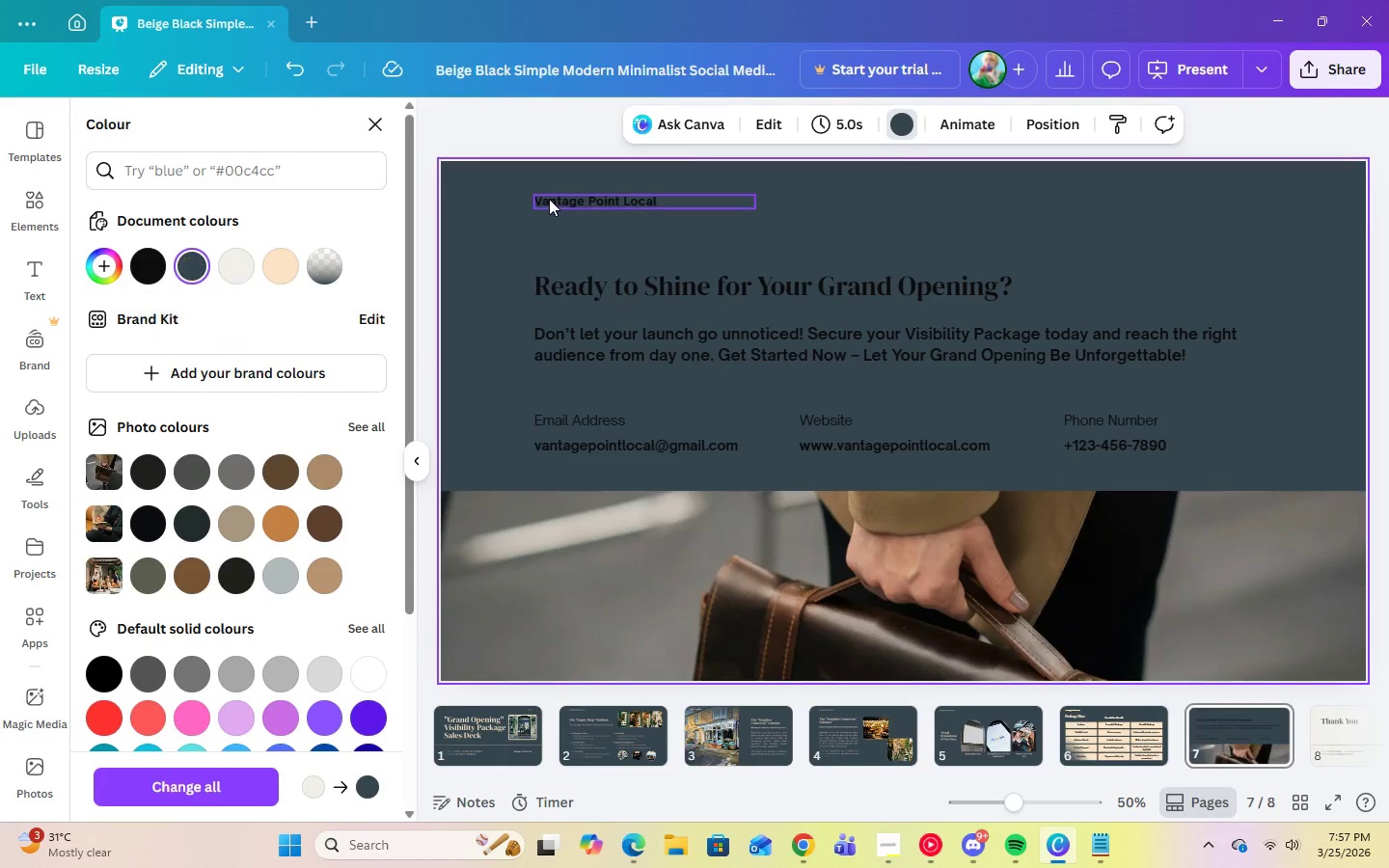 
left_click([549, 199])
 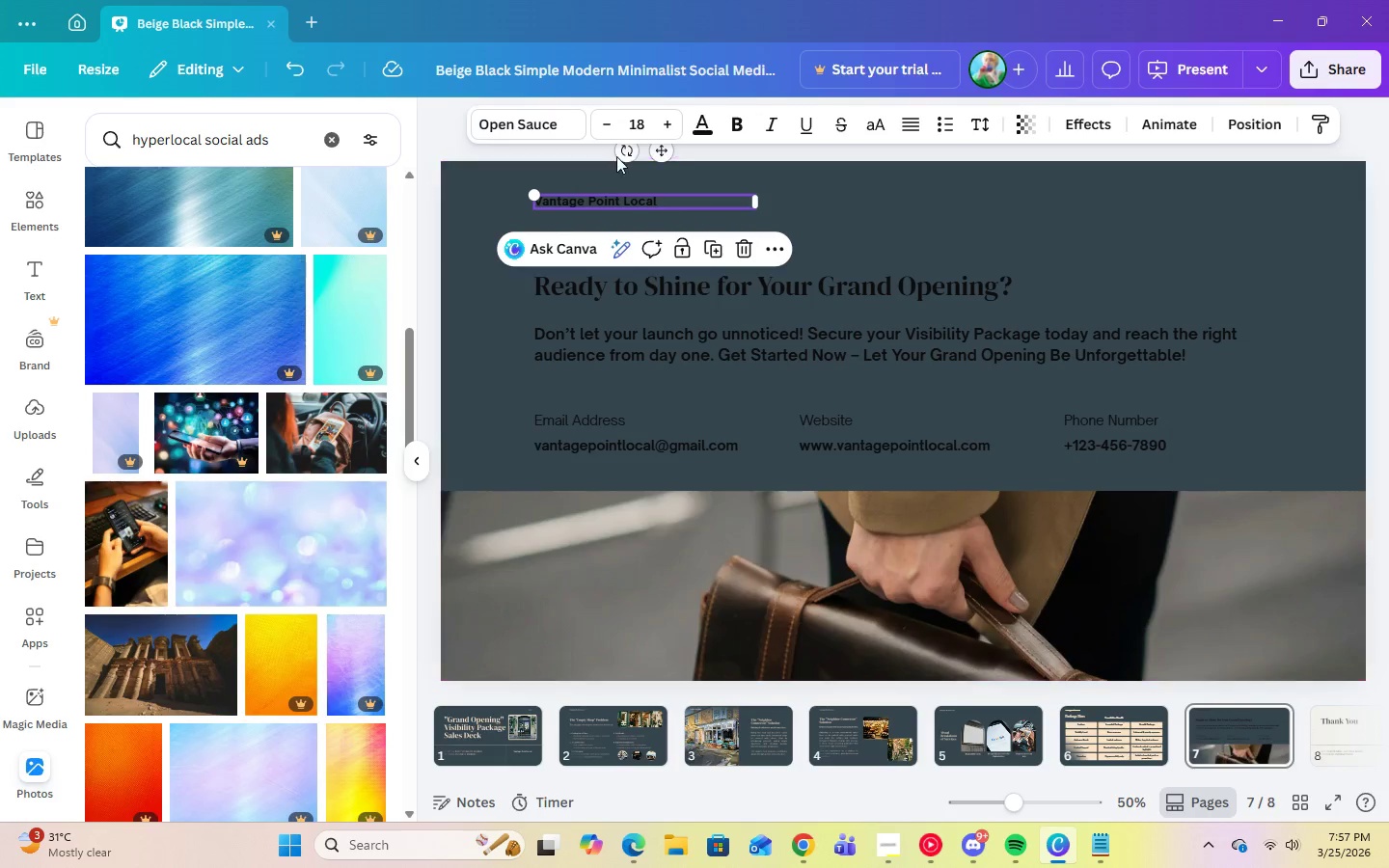 
left_click([710, 134])
 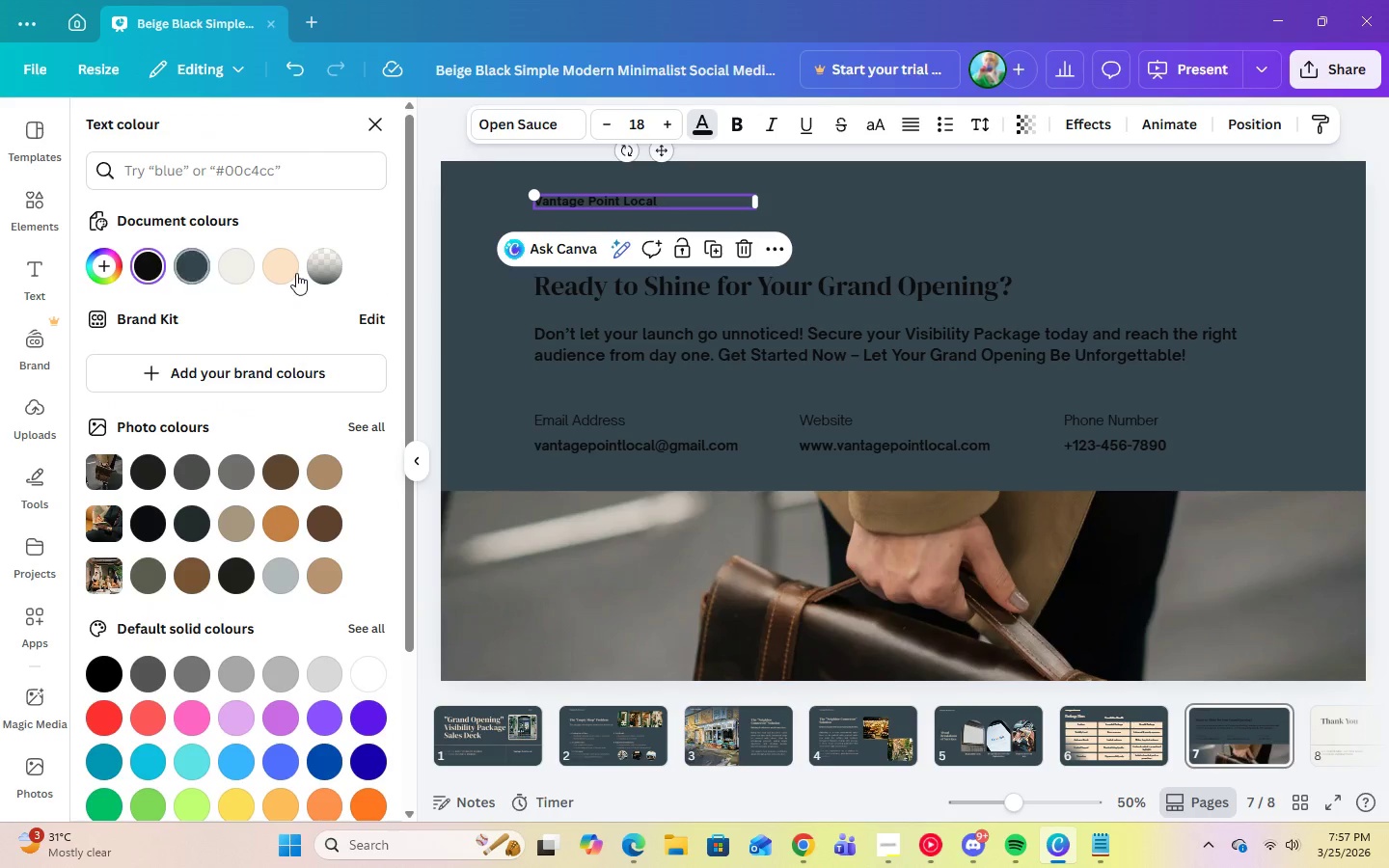 
left_click([296, 269])
 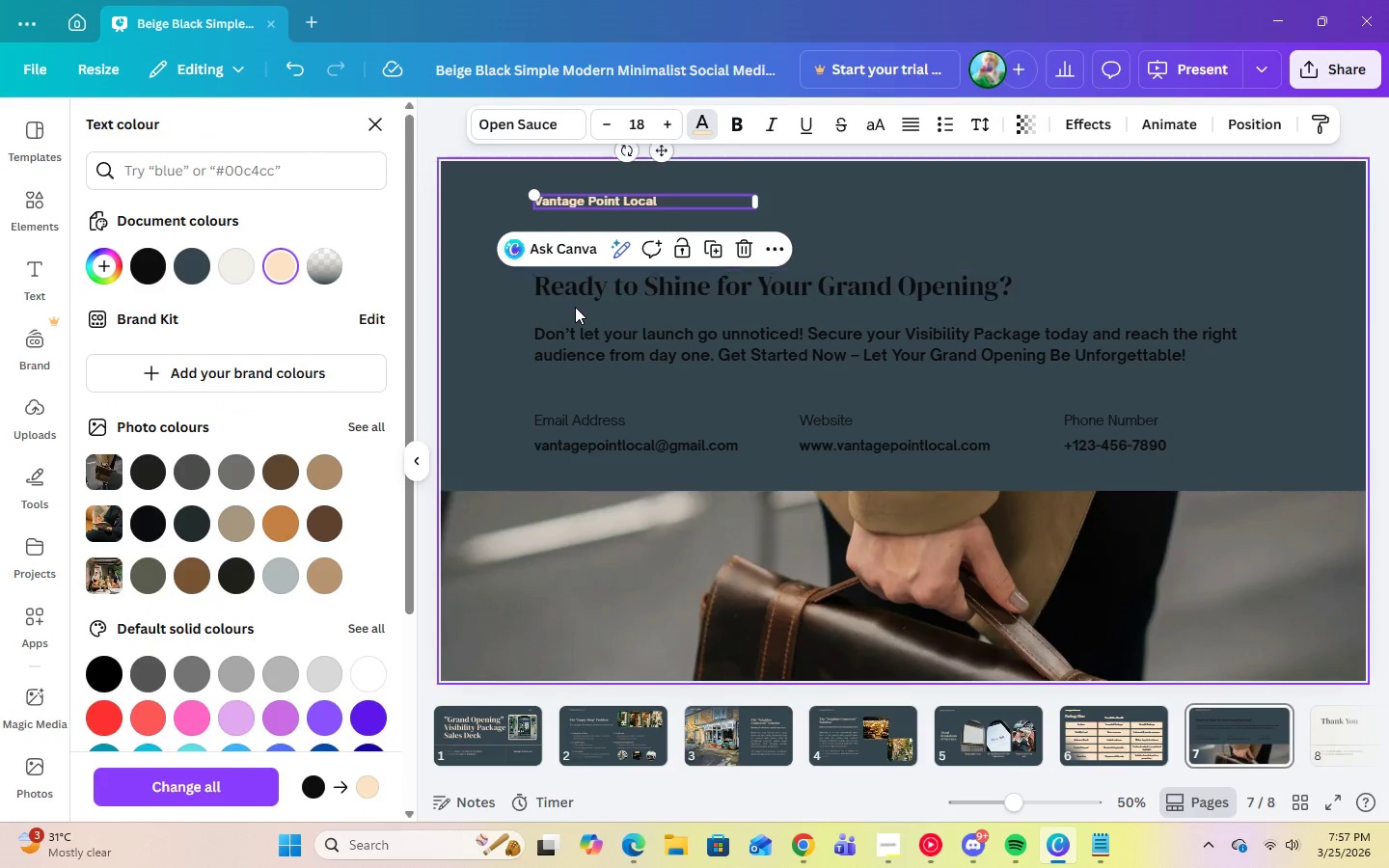 
left_click([576, 293])
 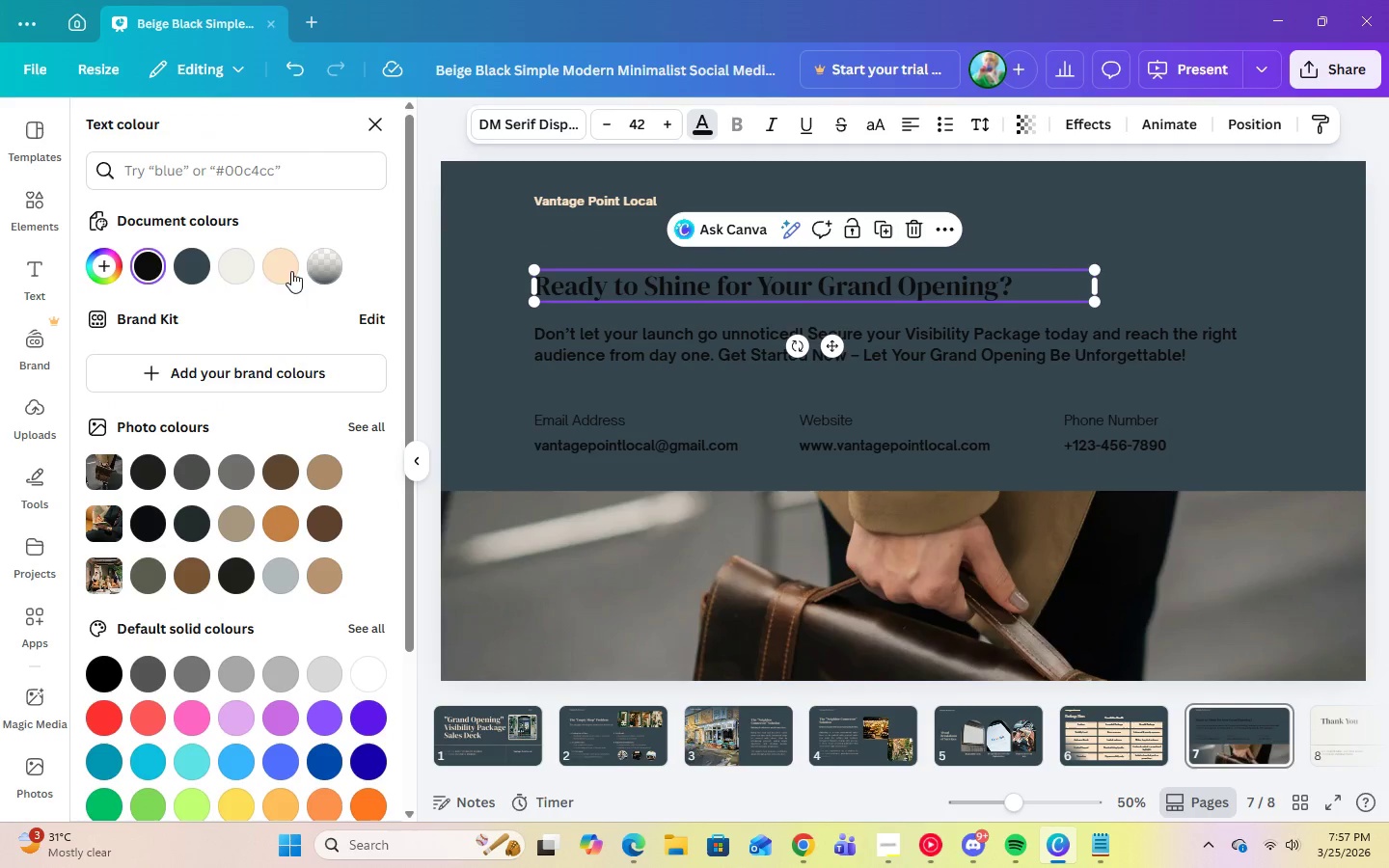 
left_click([271, 272])
 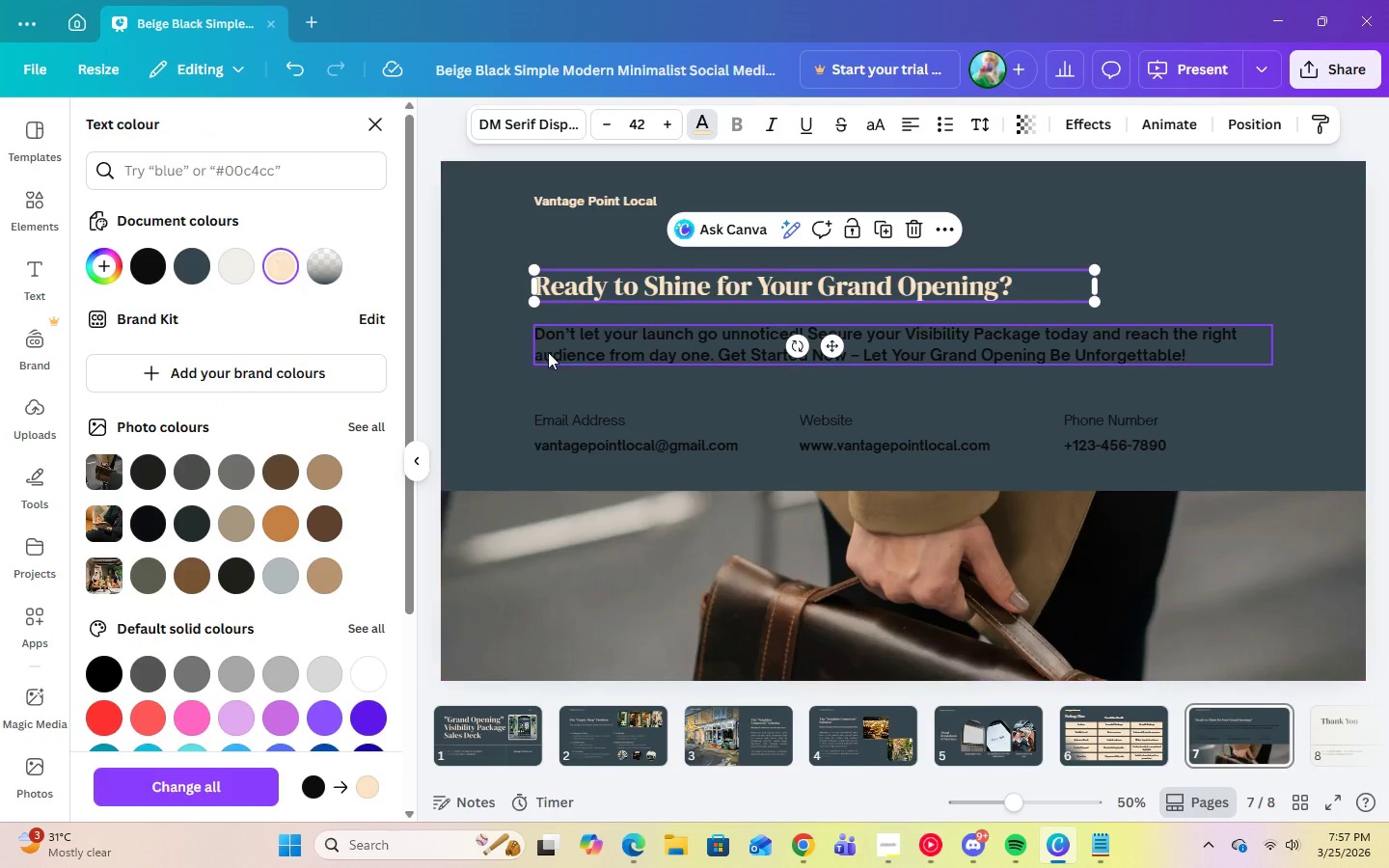 
left_click([578, 352])
 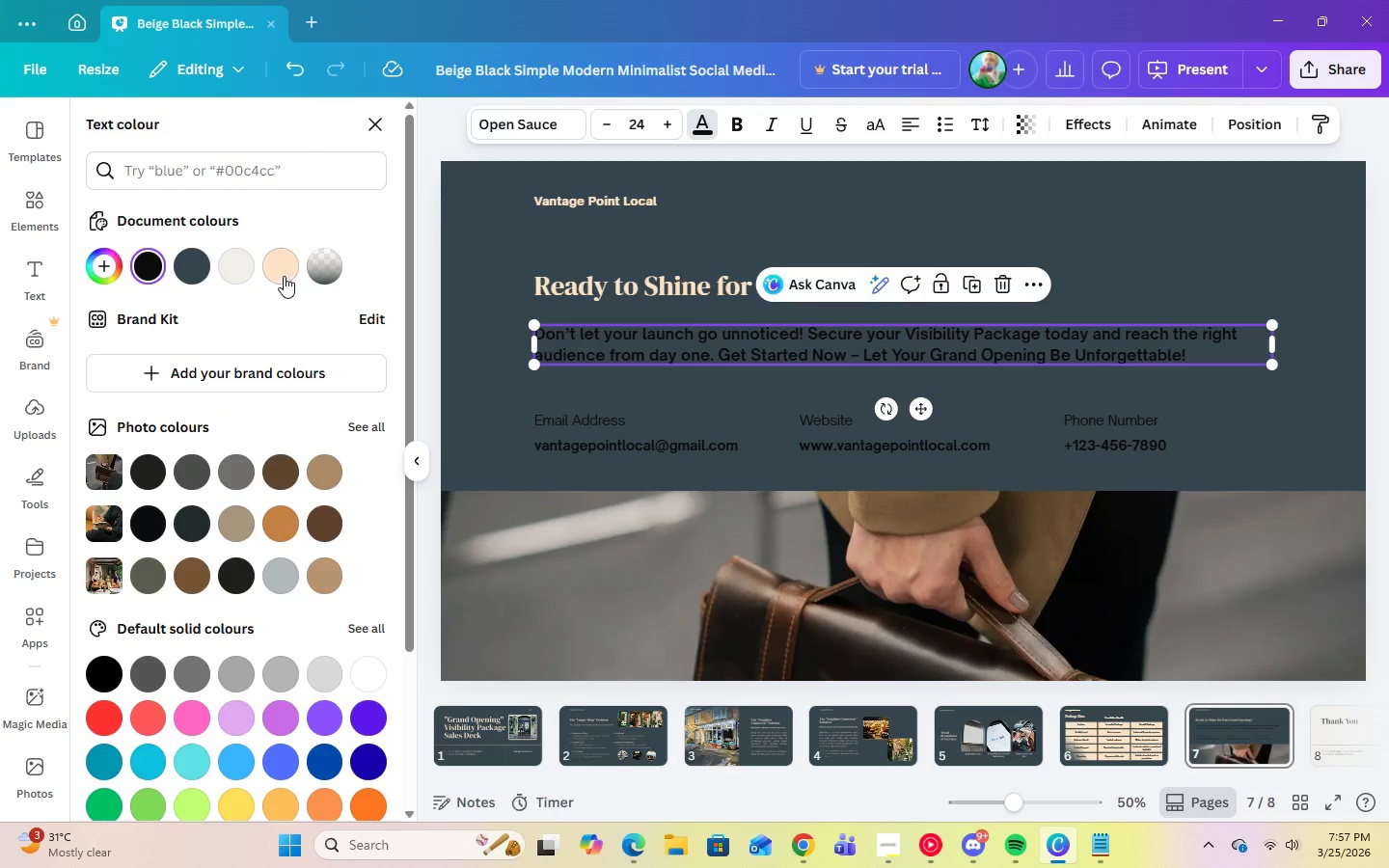 
left_click([283, 274])
 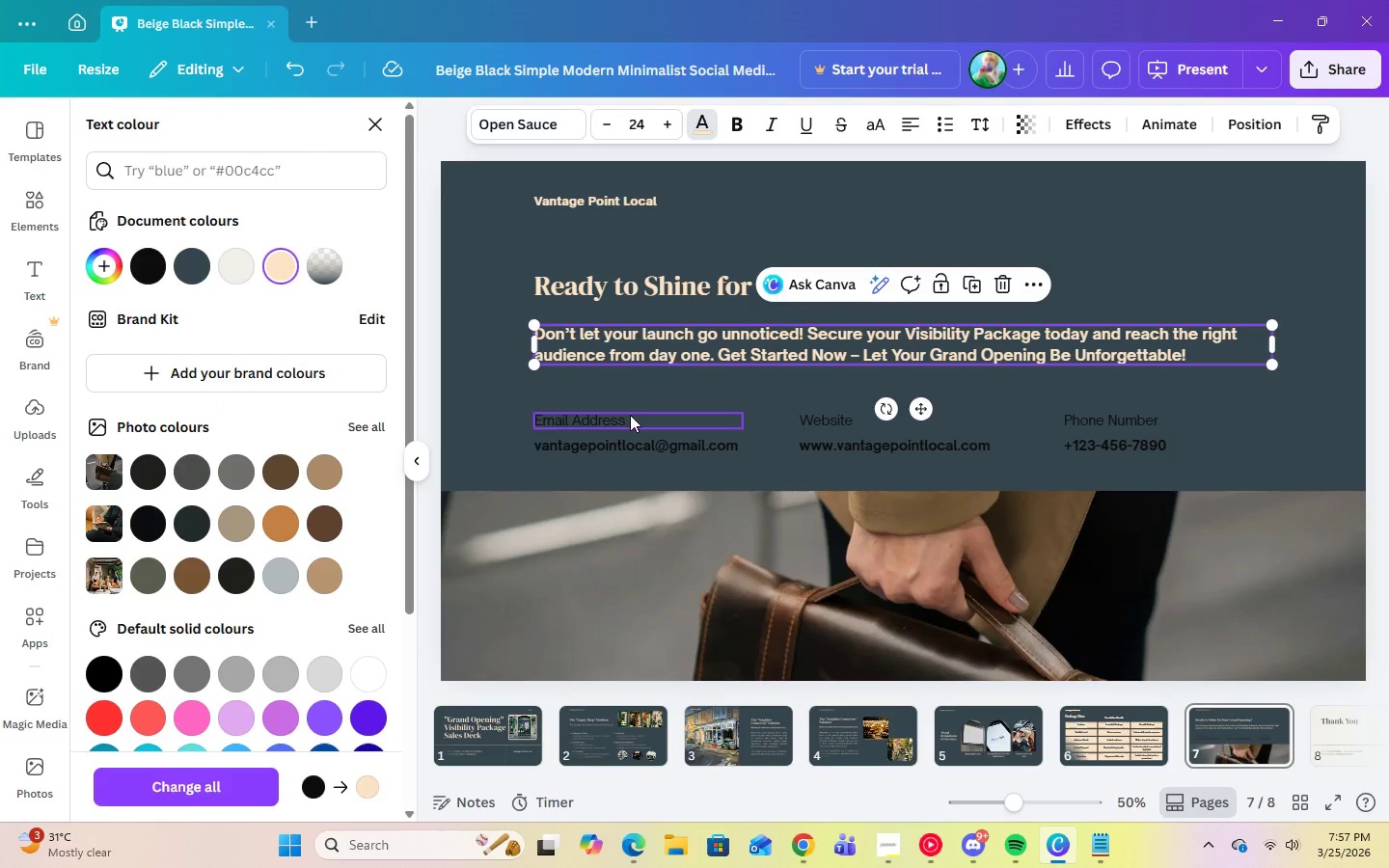 
left_click([628, 420])
 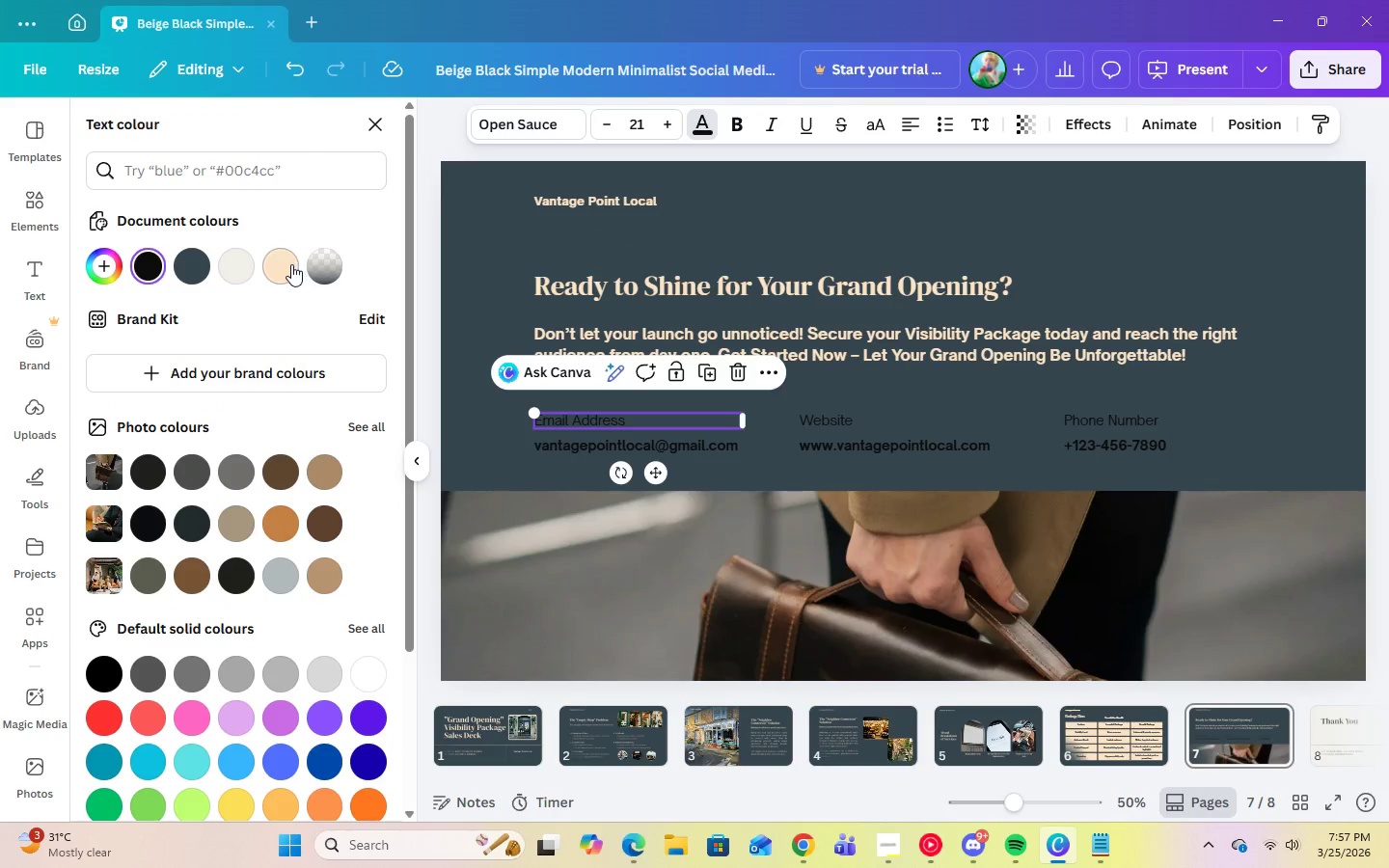 
left_click([286, 264])
 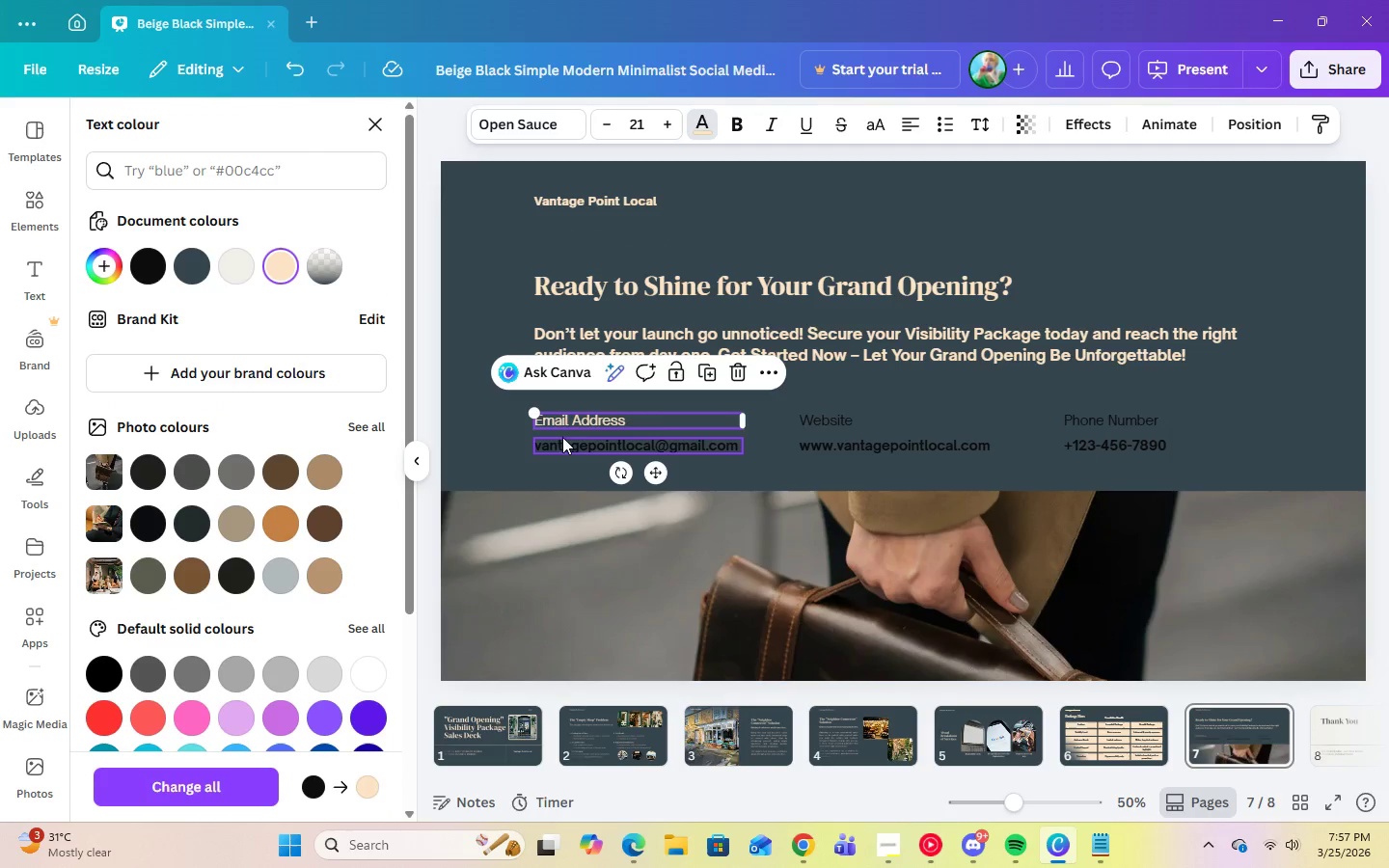 
left_click([565, 442])
 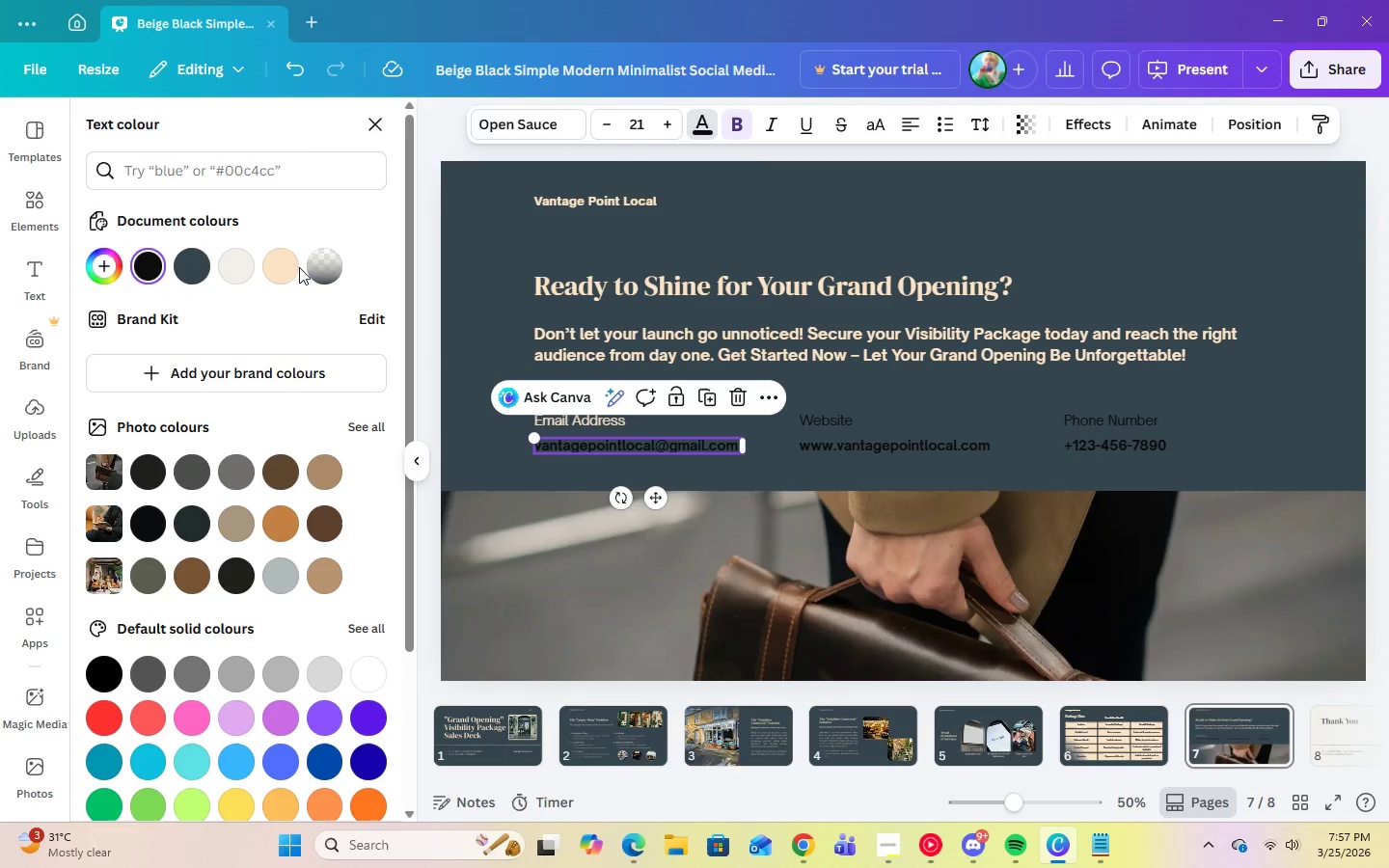 
left_click([291, 267])
 